 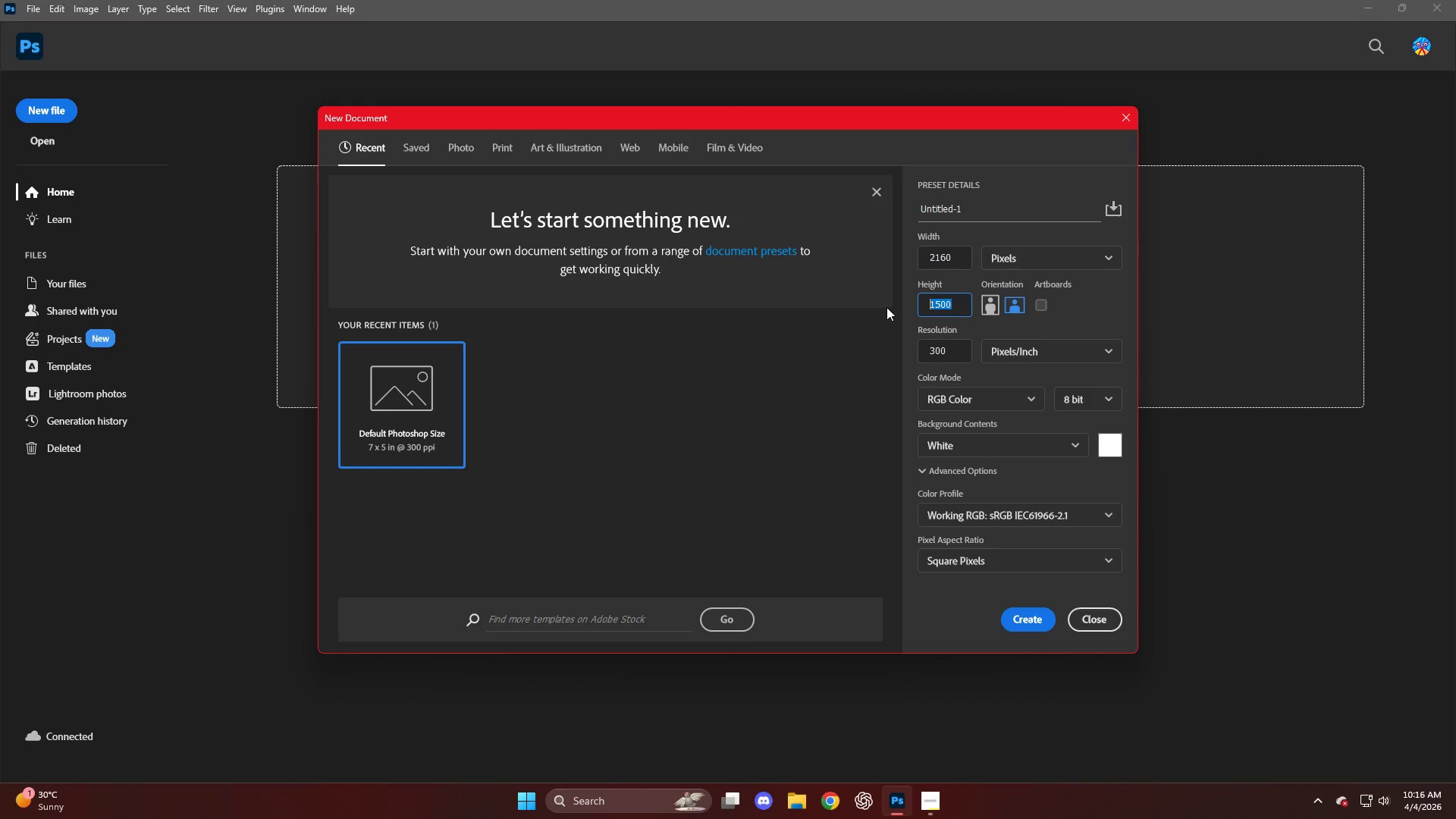 
key(Numpad2)
 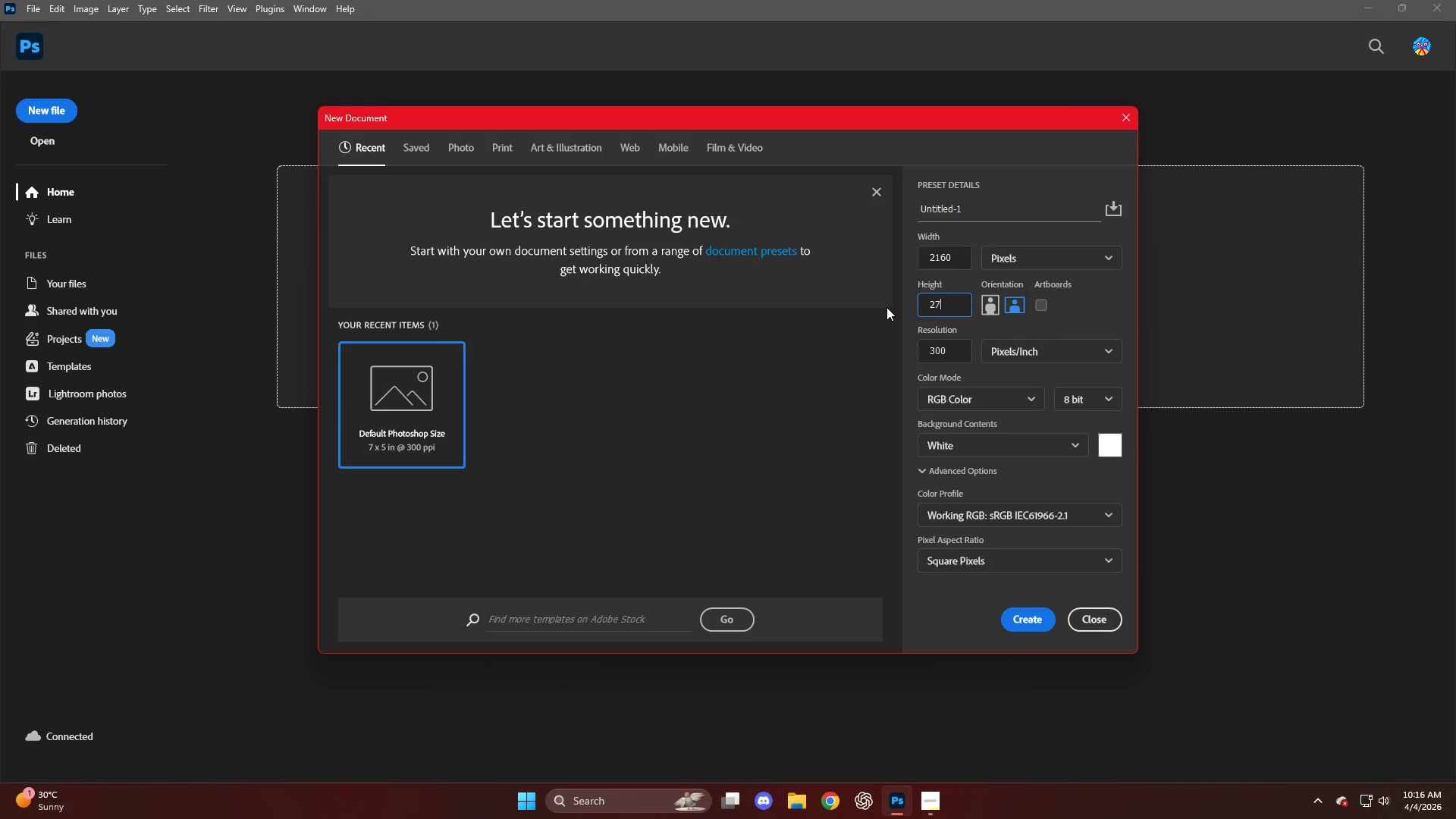 
key(Numpad7)
 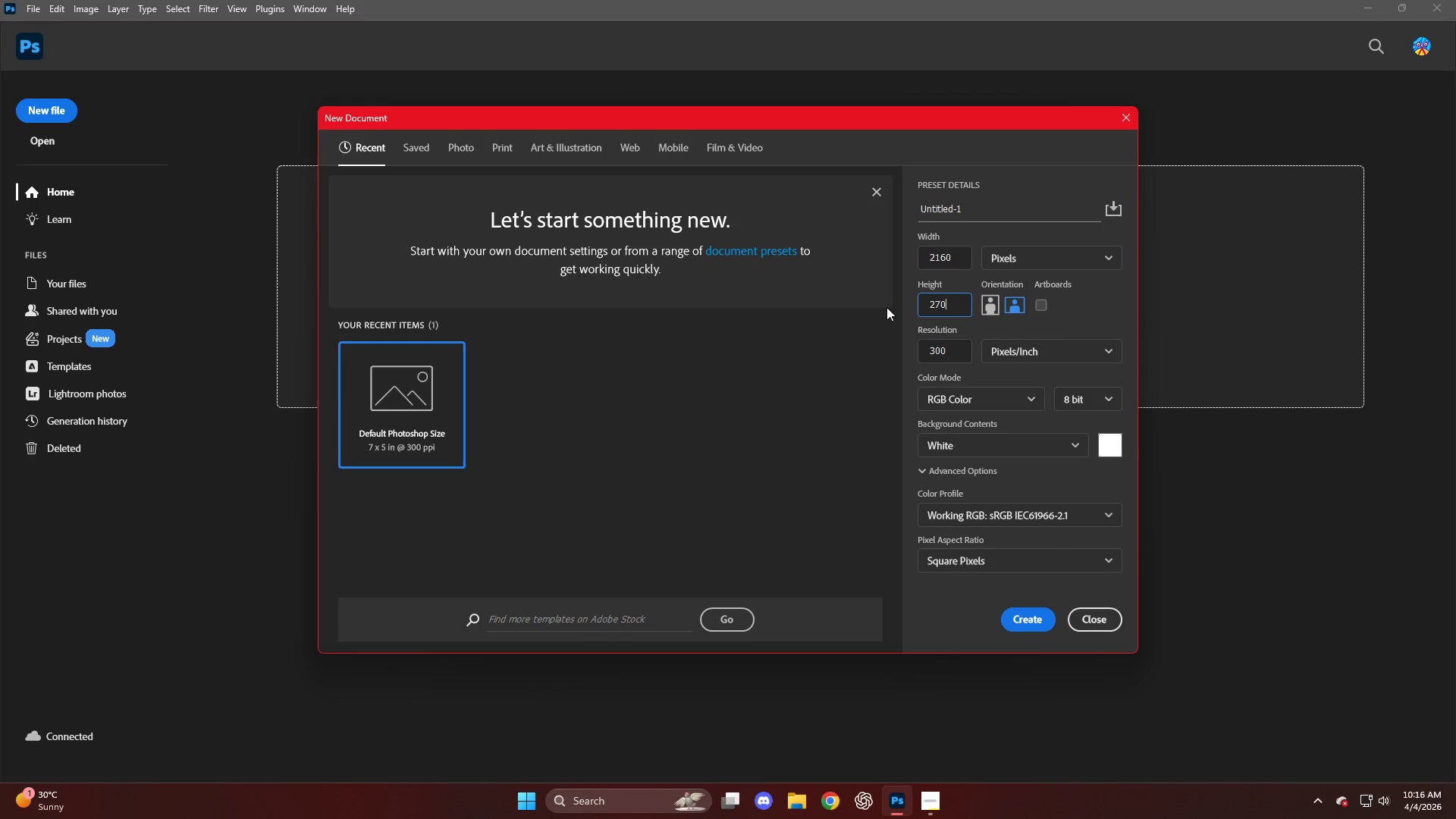 
key(Numpad0)
 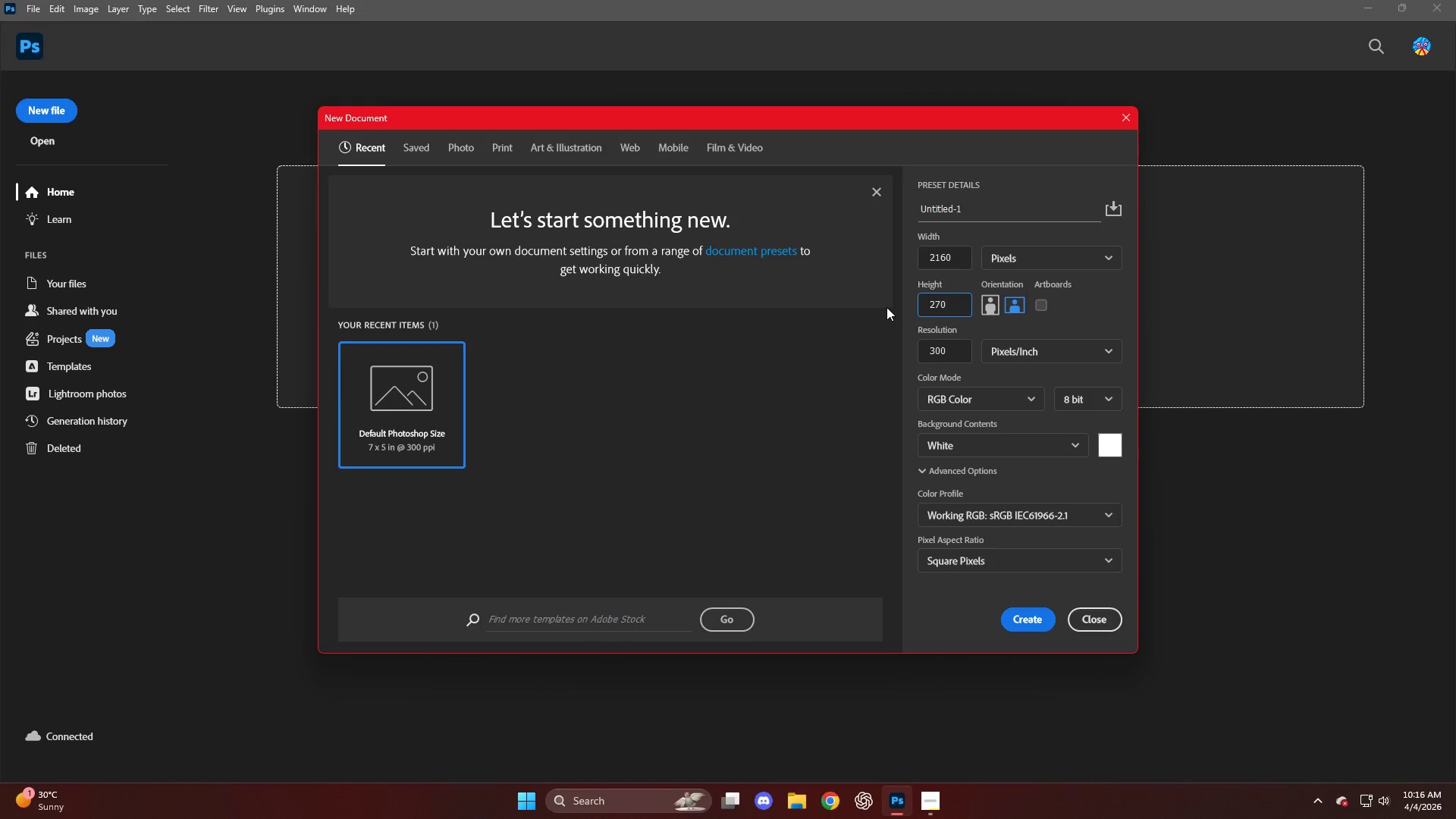 
key(Numpad0)
 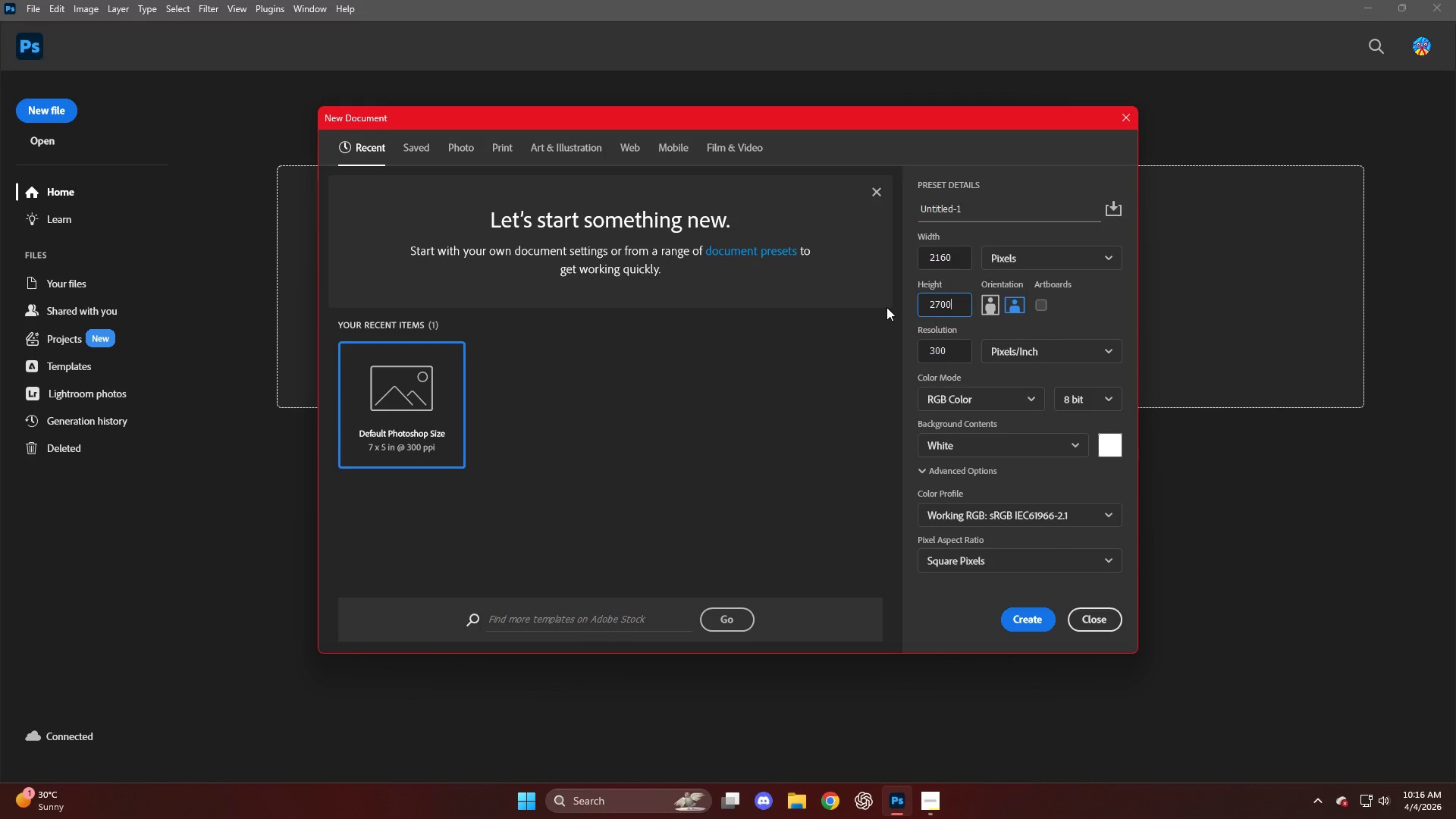 
key(NumpadEnter)
 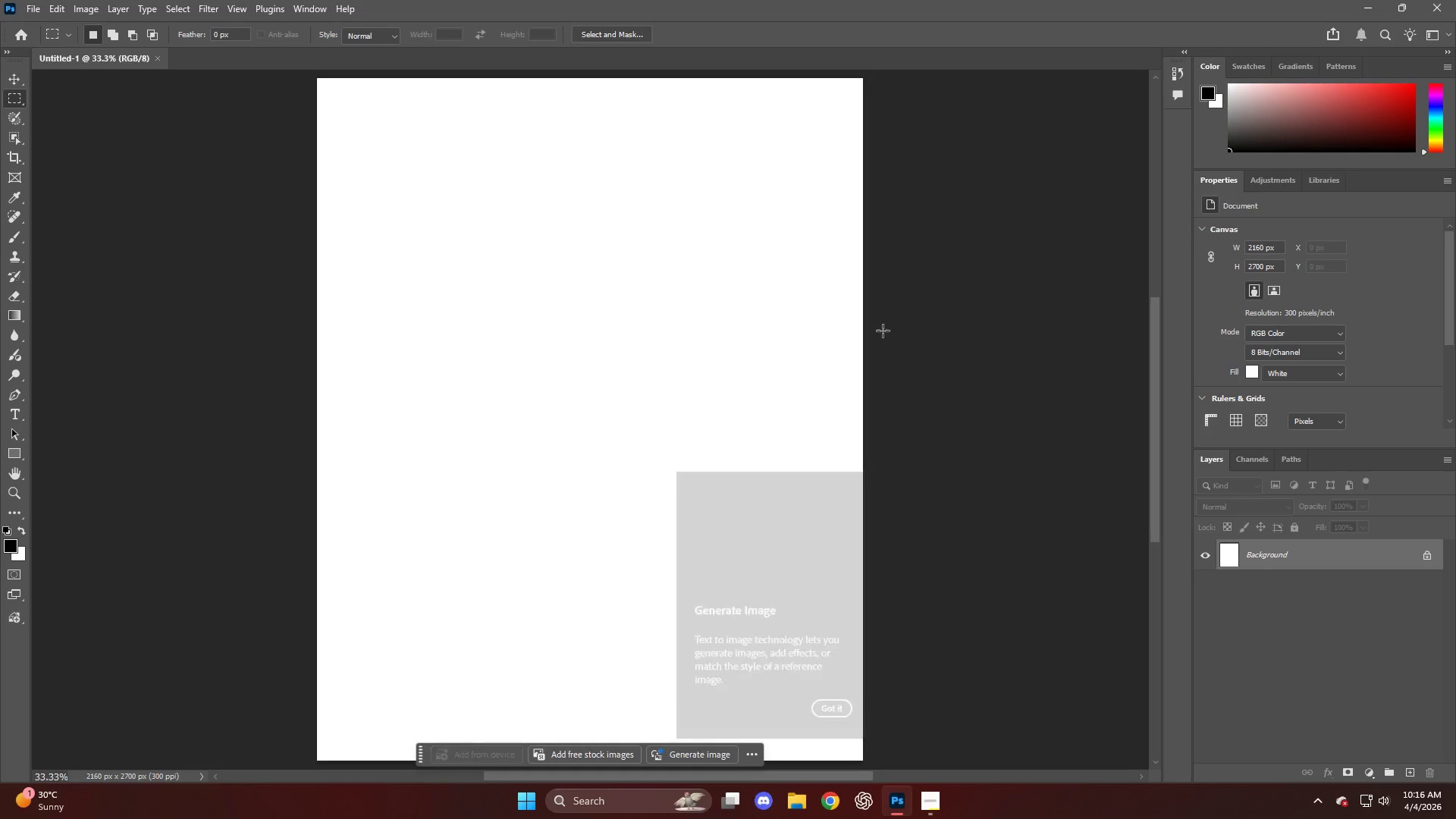 
key(Alt+AltLeft)
 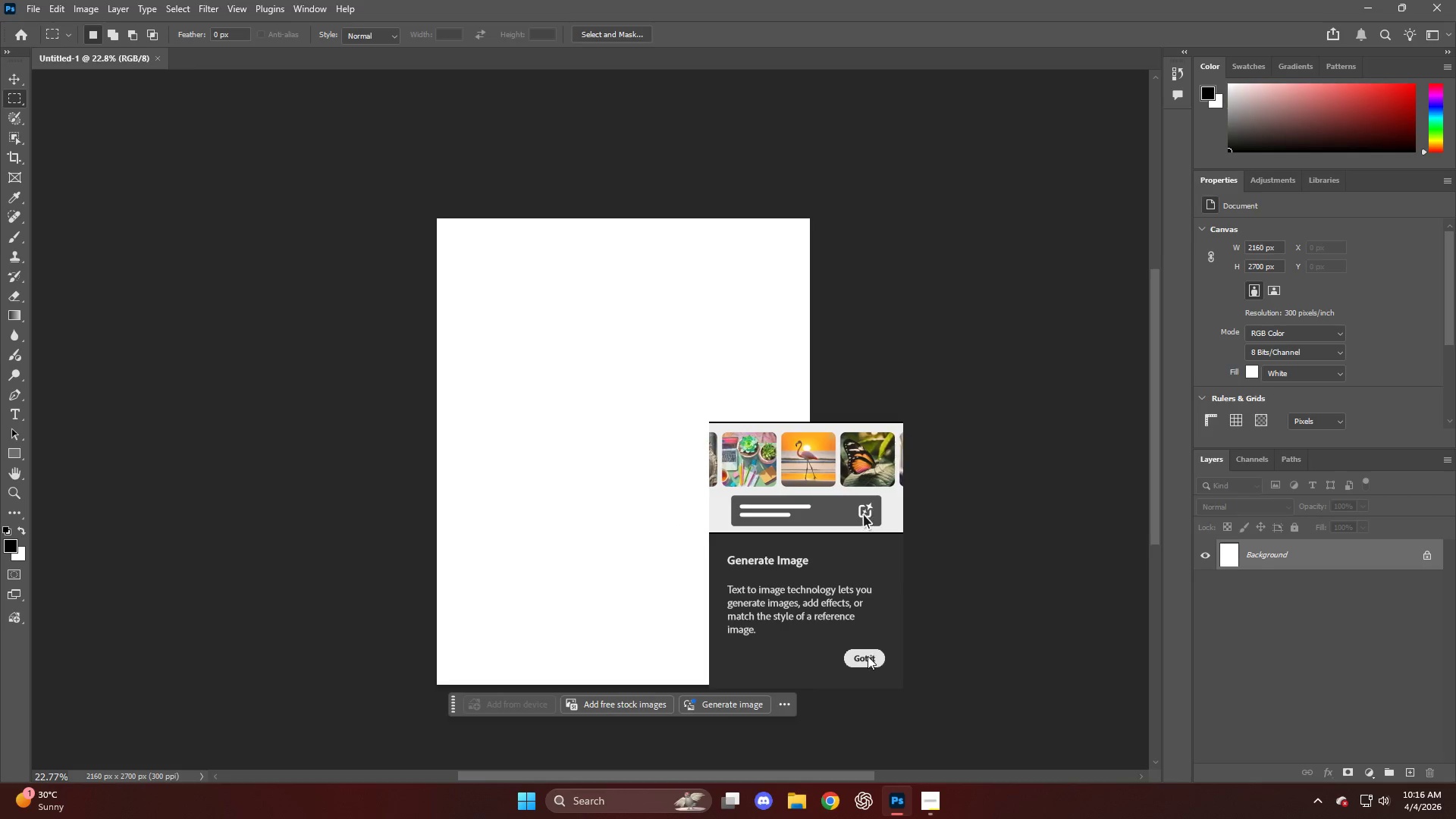 
scroll: coordinate [694, 420], scroll_direction: none, amount: 0.0
 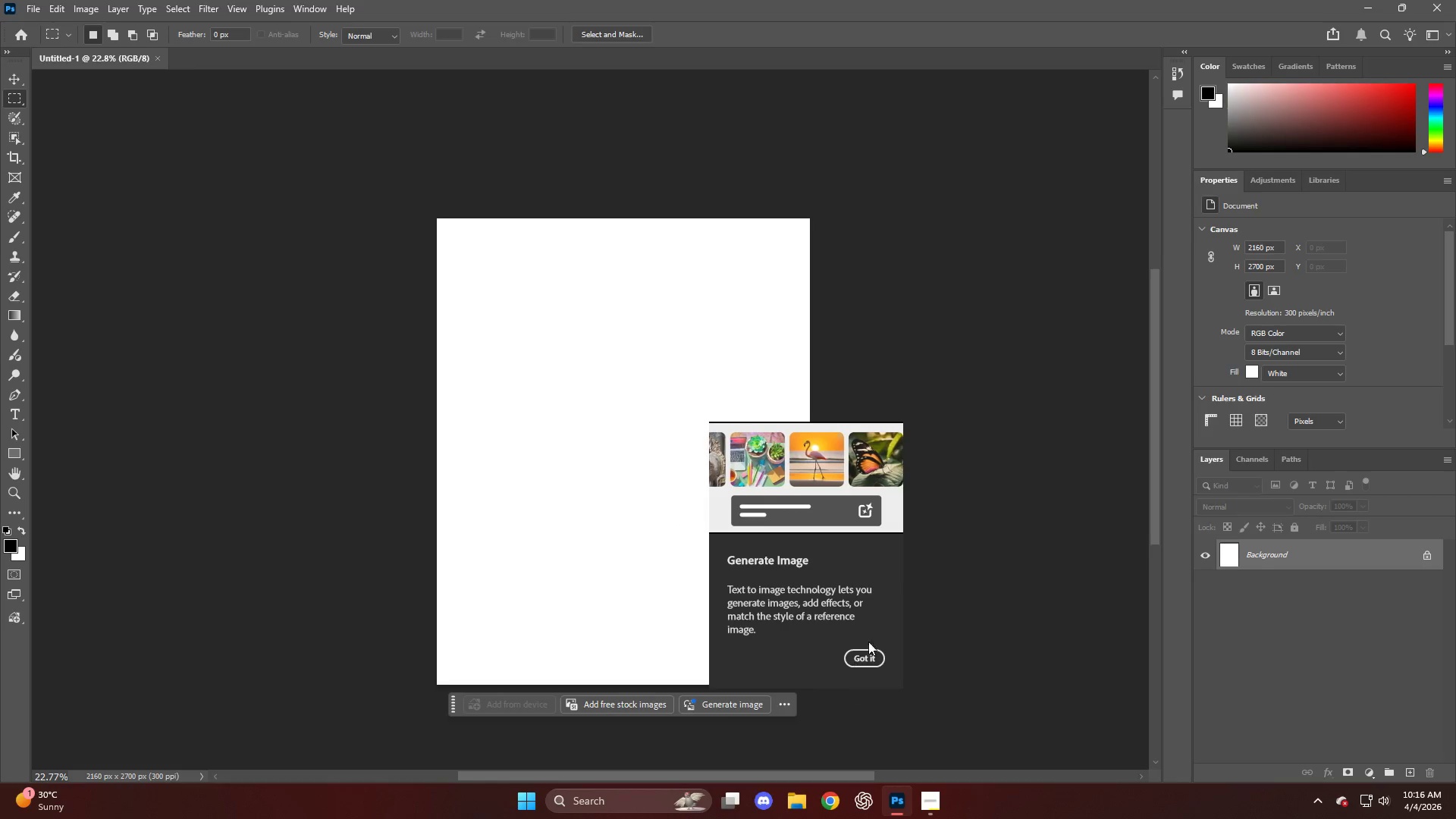 
left_click([866, 661])
 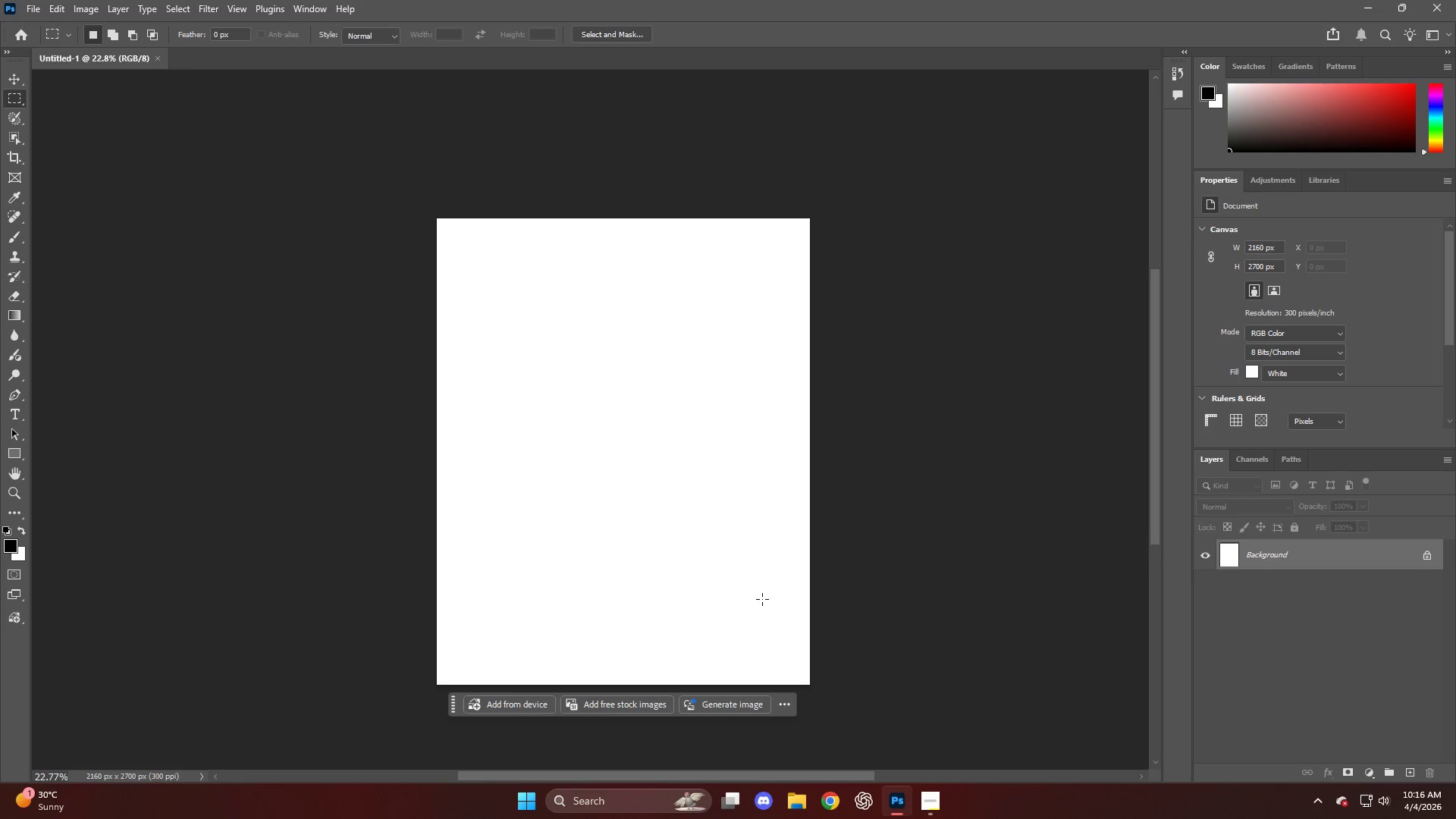 
key(Alt+AltLeft)
 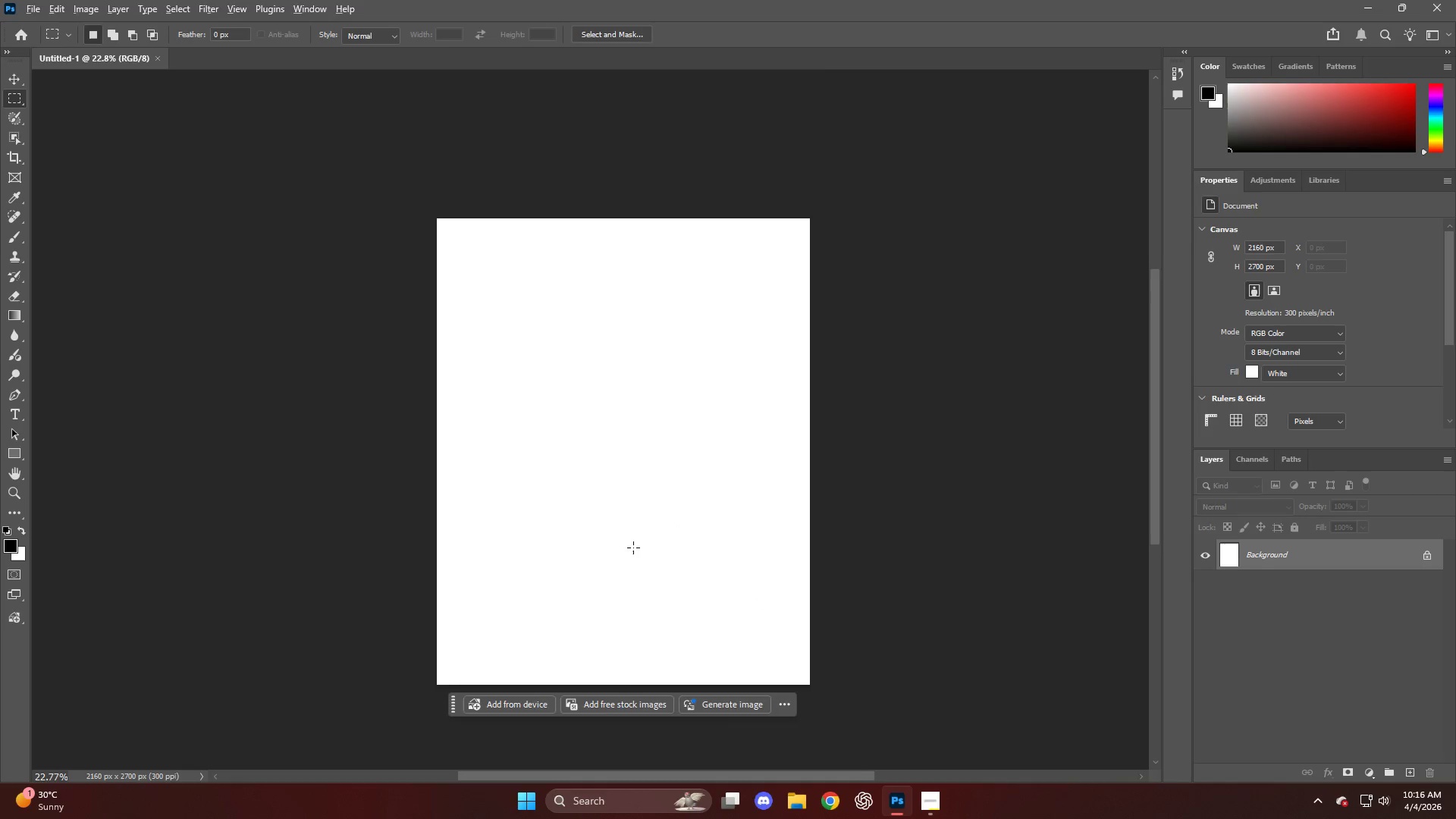 
scroll: coordinate [633, 548], scroll_direction: up, amount: 3.0
 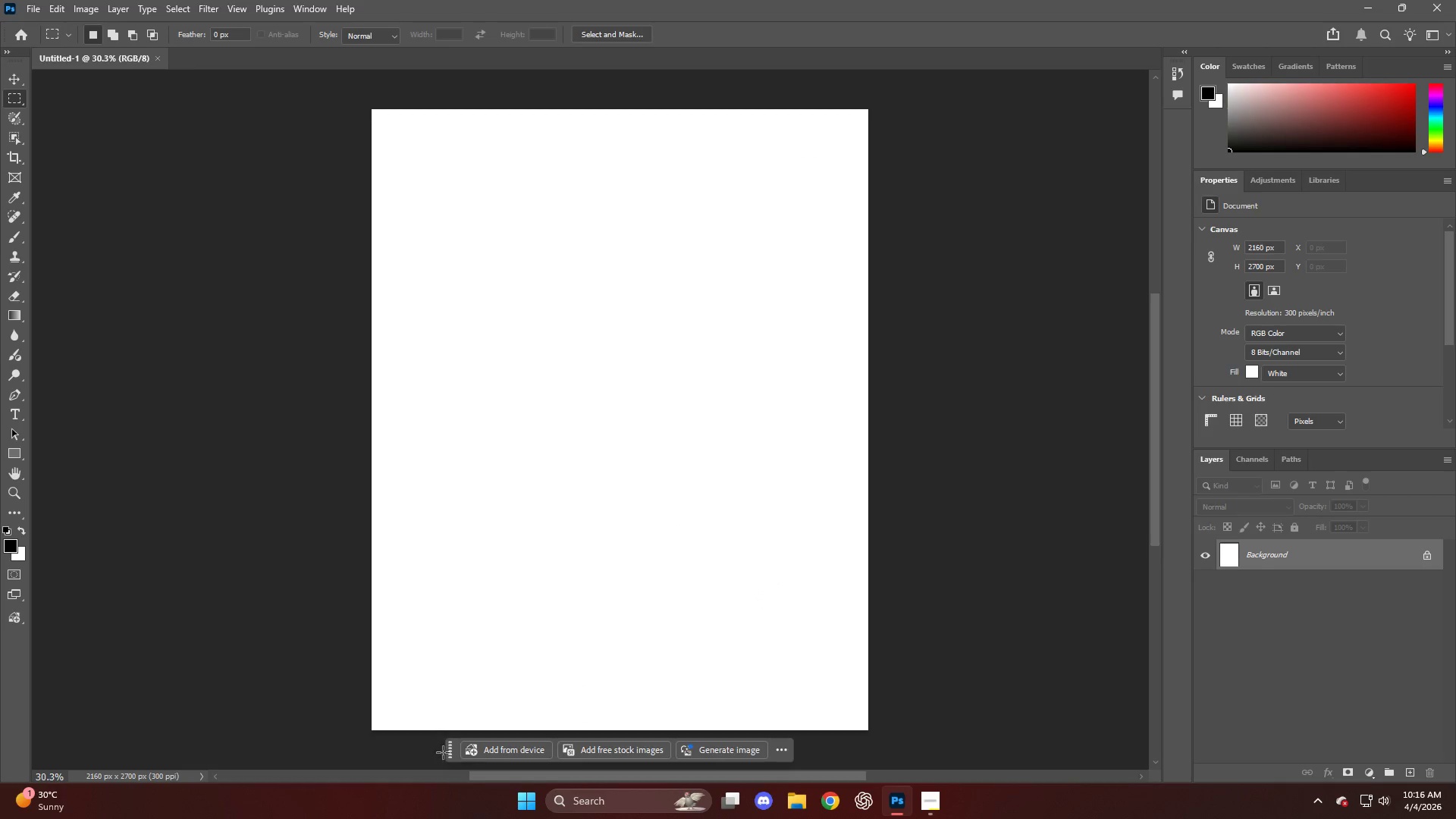 
left_click_drag(start_coordinate=[452, 754], to_coordinate=[667, 36])
 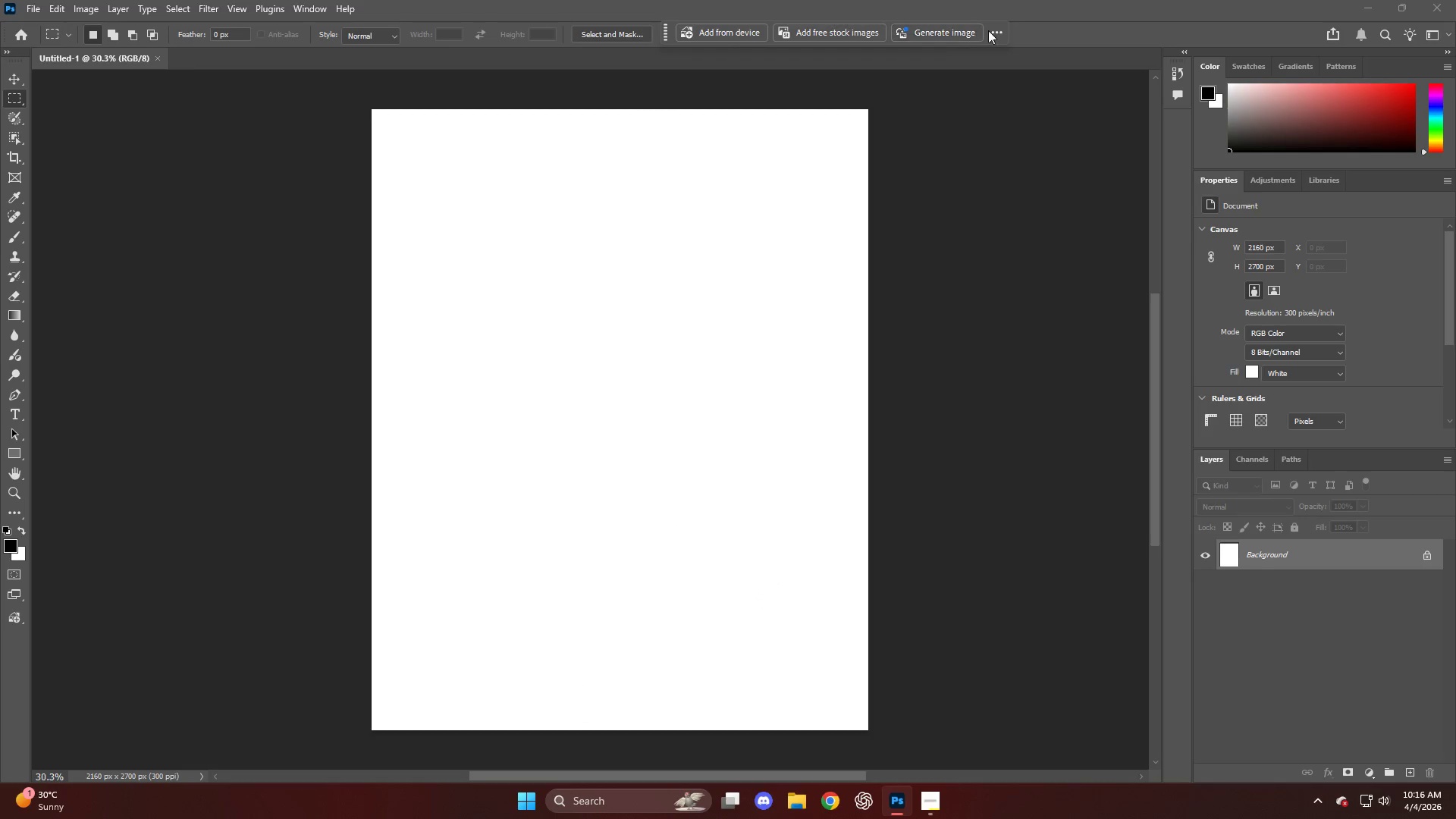 
left_click([996, 30])
 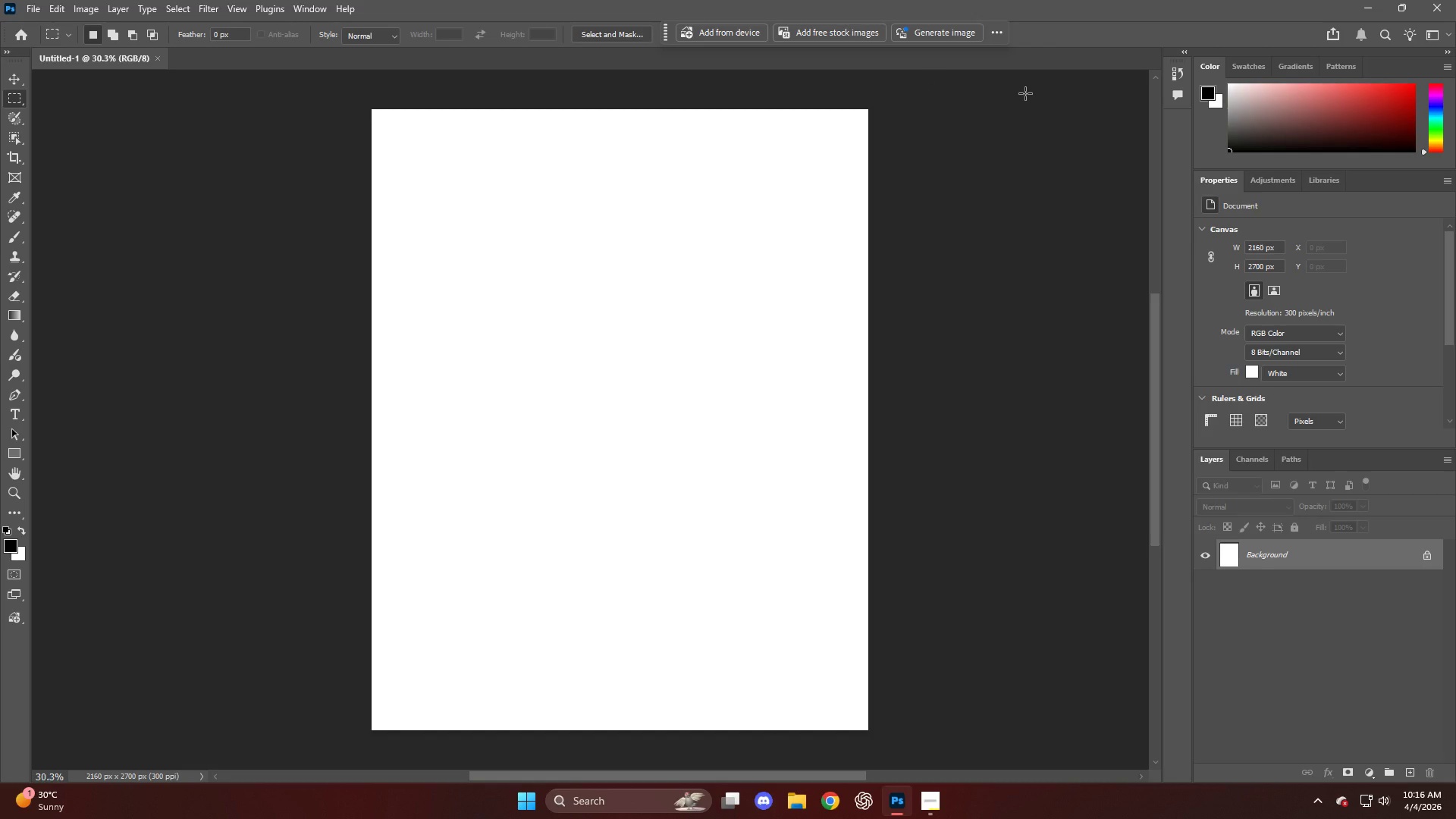 
wait(10.0)
 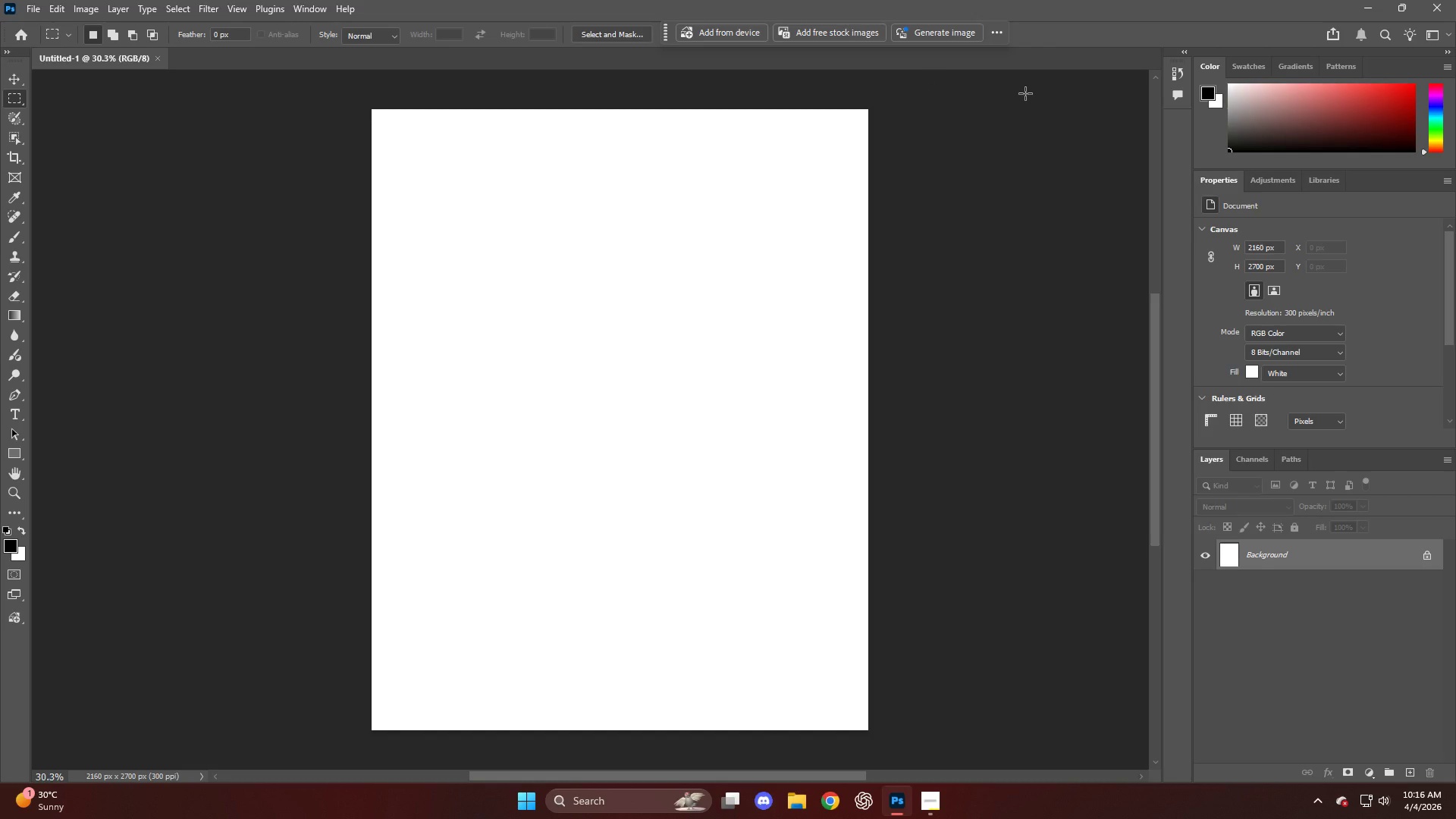 
left_click([686, 444])
 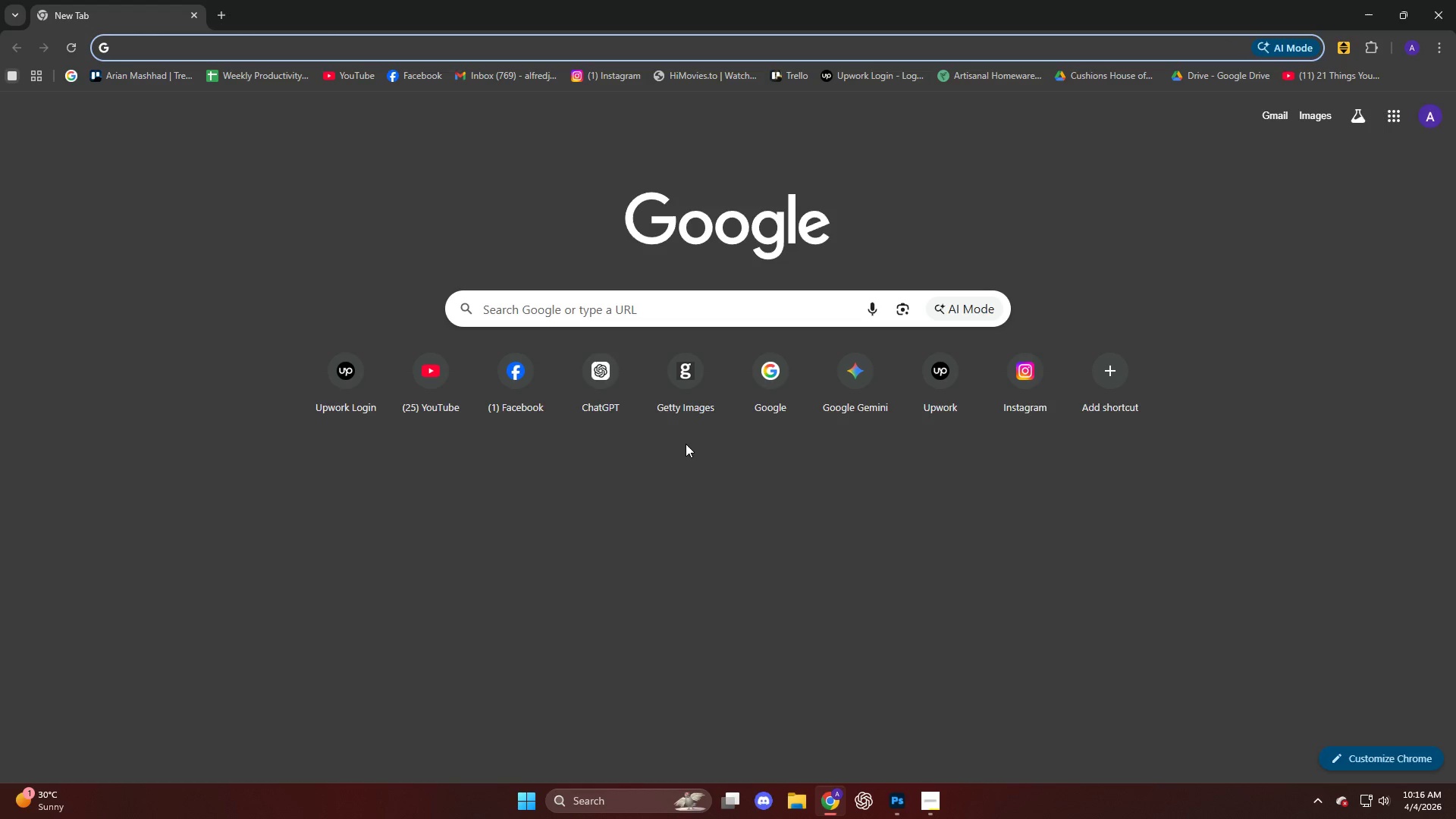 
wait(11.2)
 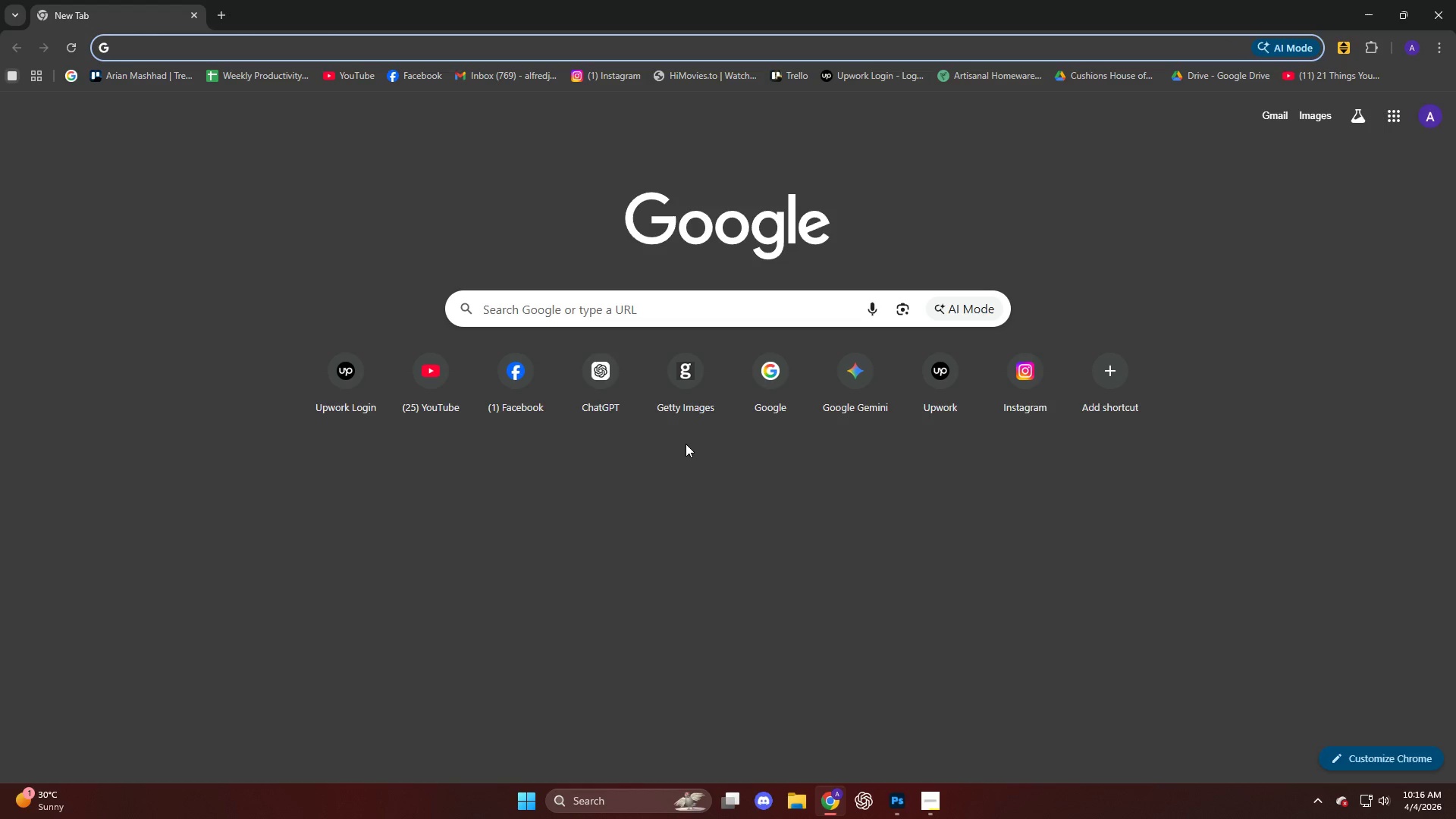 
type(gr)
 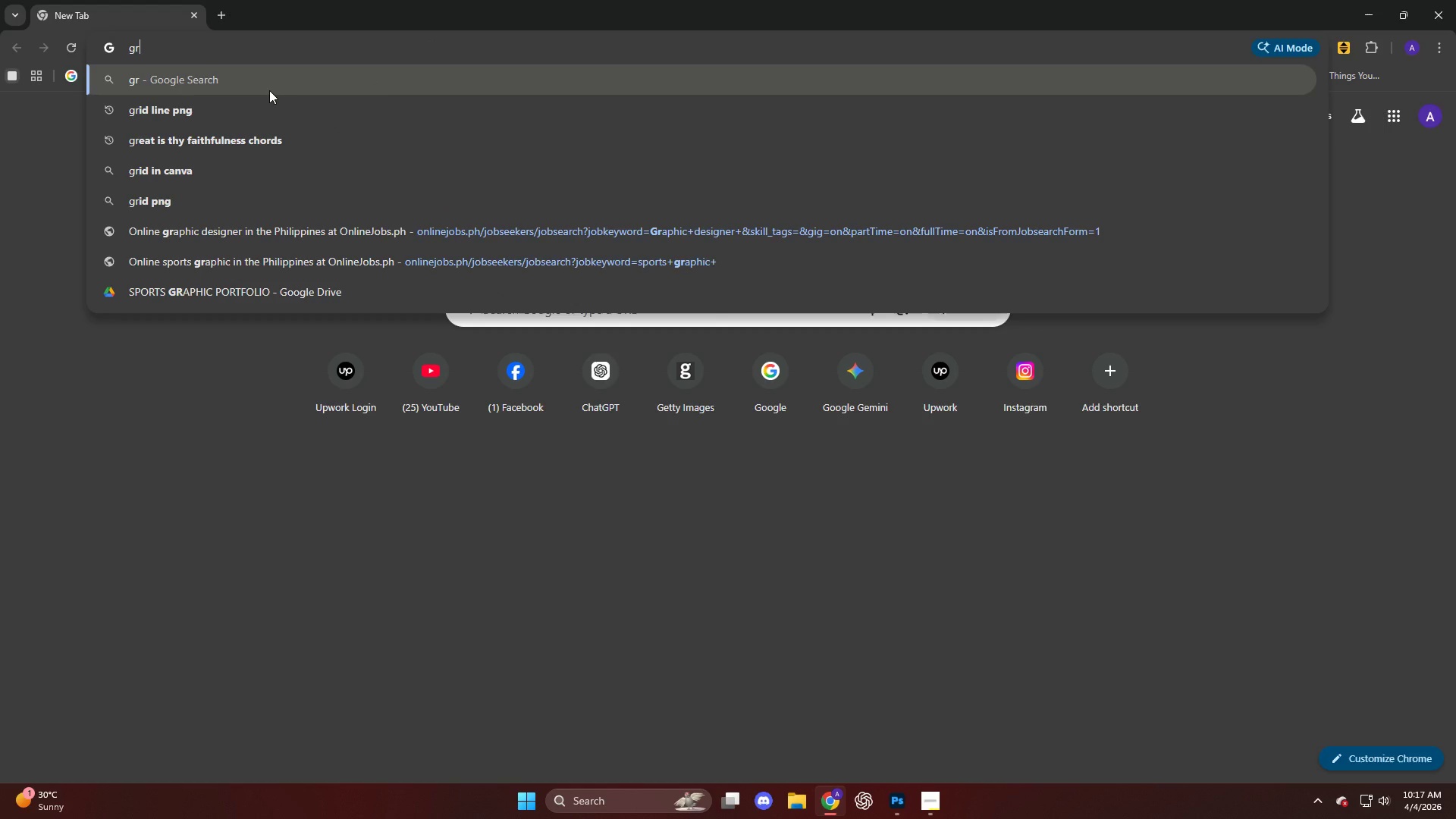 
key(Backspace)
type(ett)
 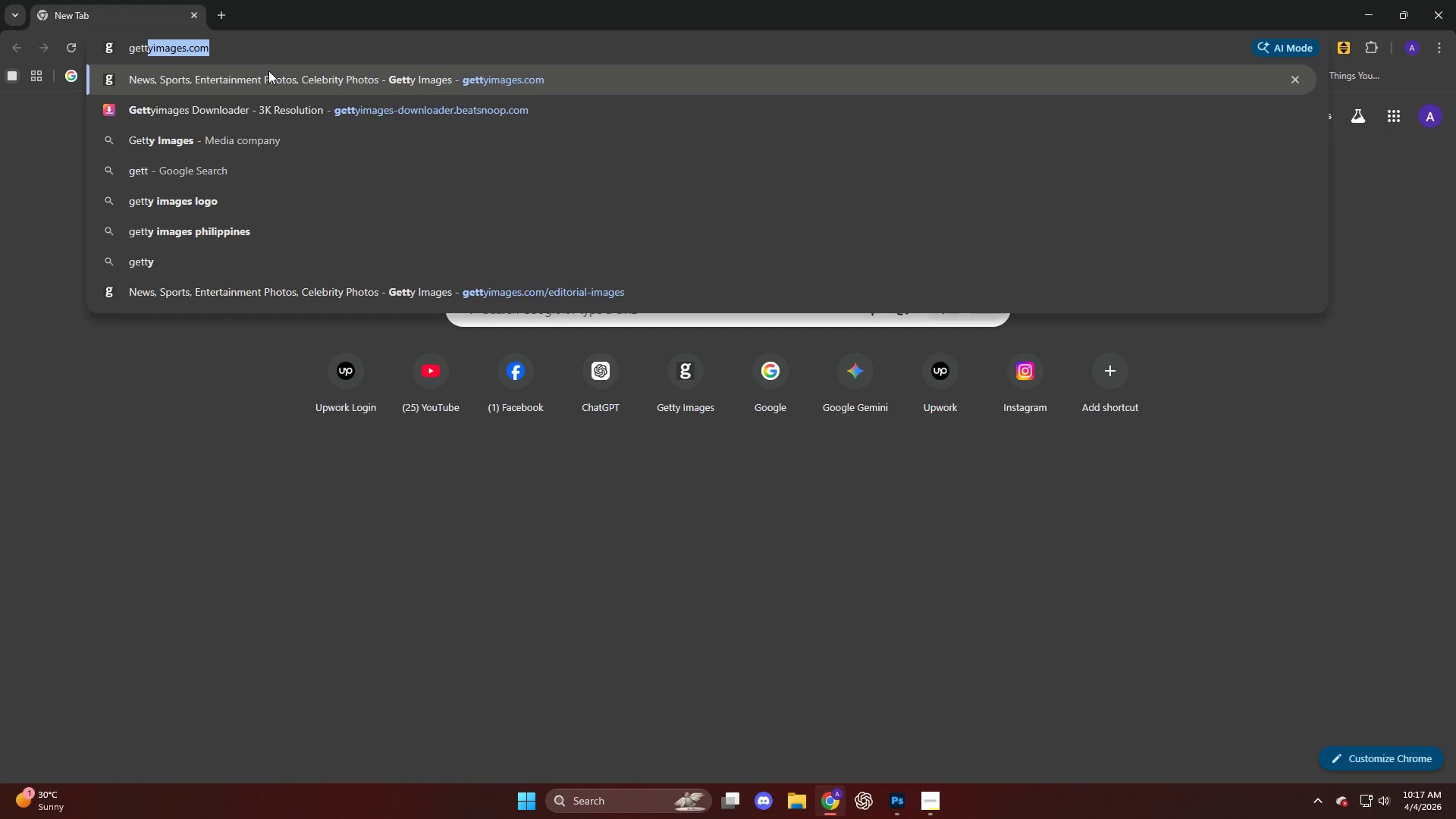 
left_click([271, 75])
 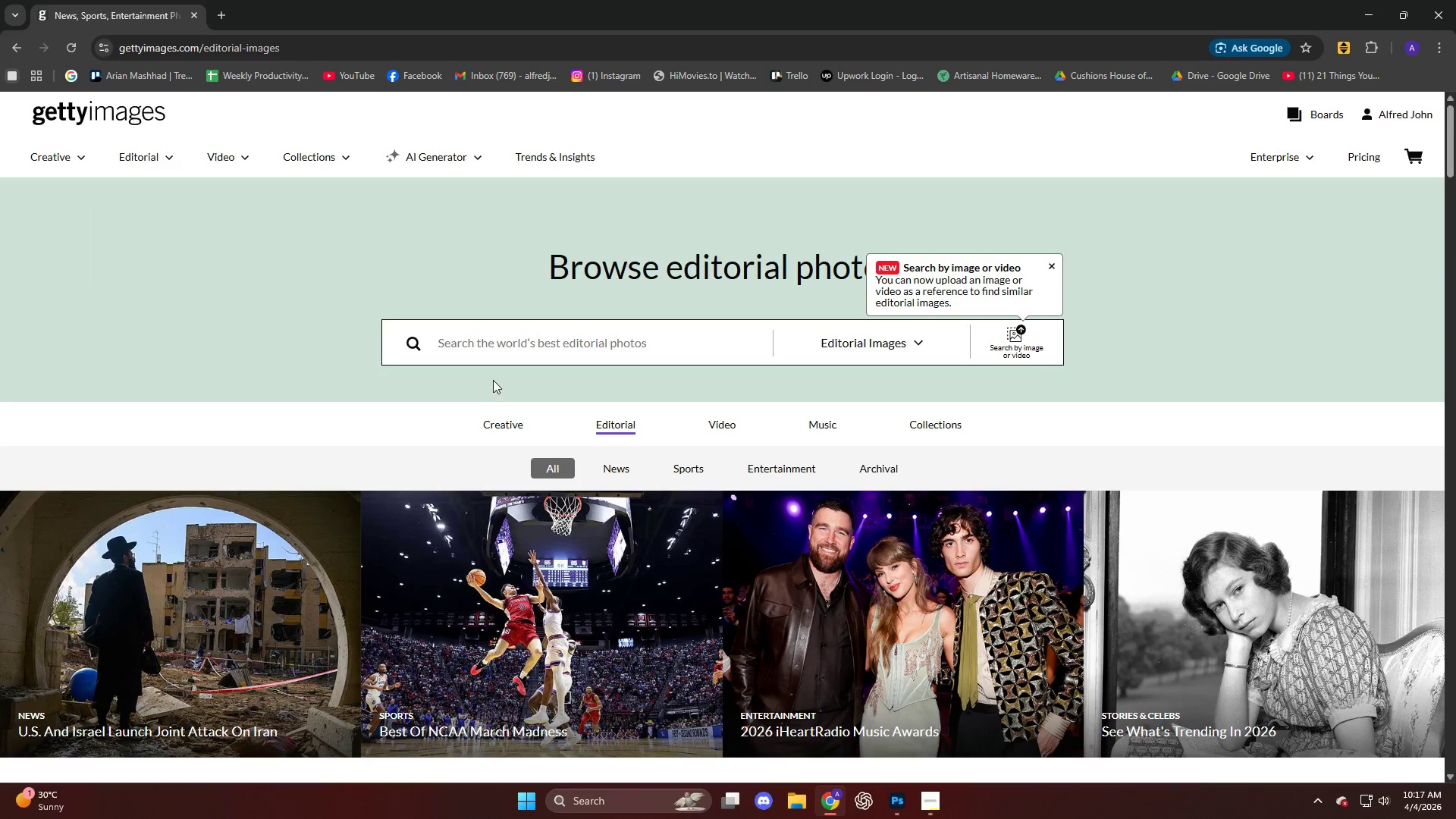 
left_click([476, 355])
 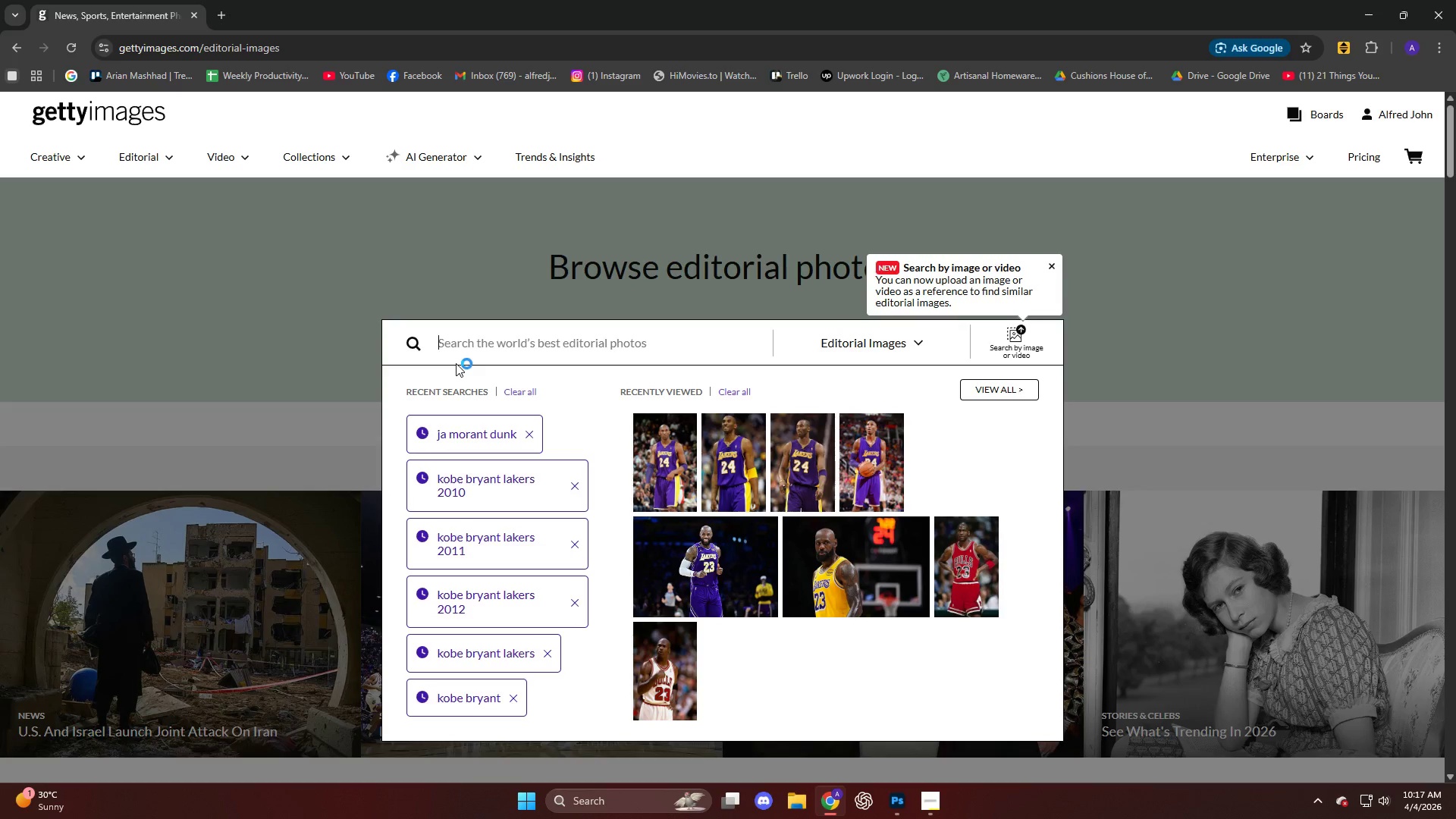 
type(le)
 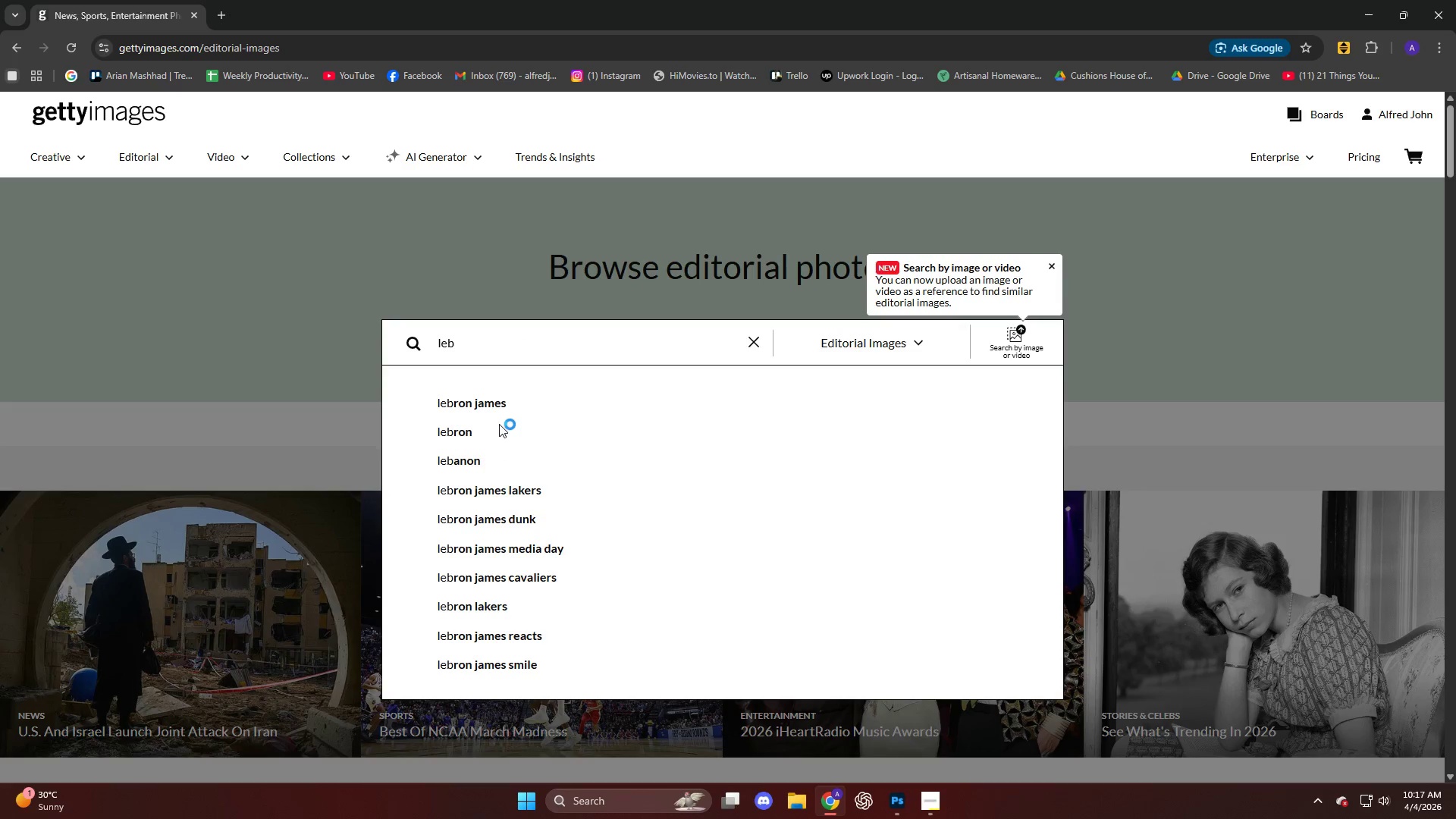 
left_click([496, 409])
 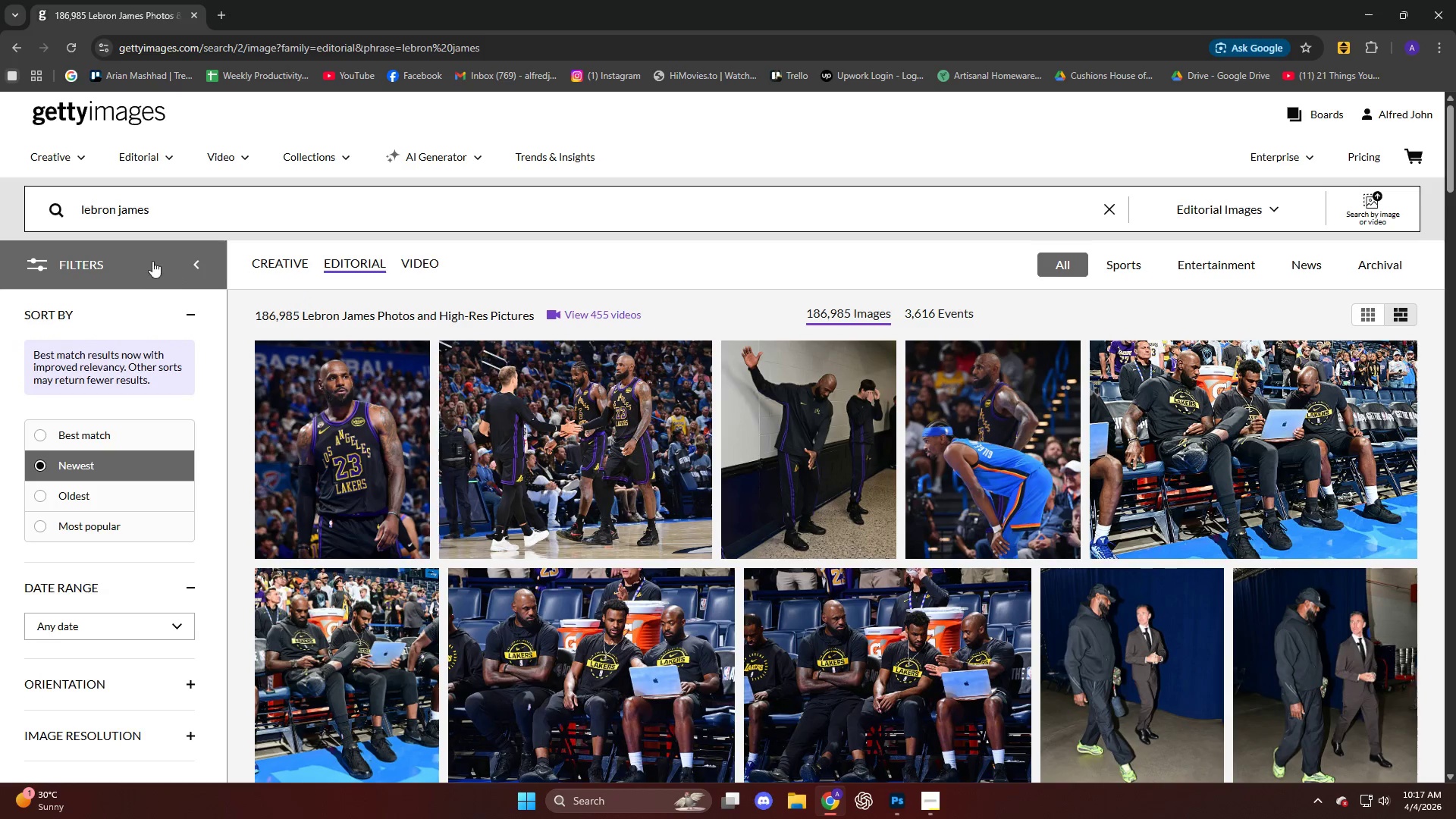 
left_click([133, 503])
 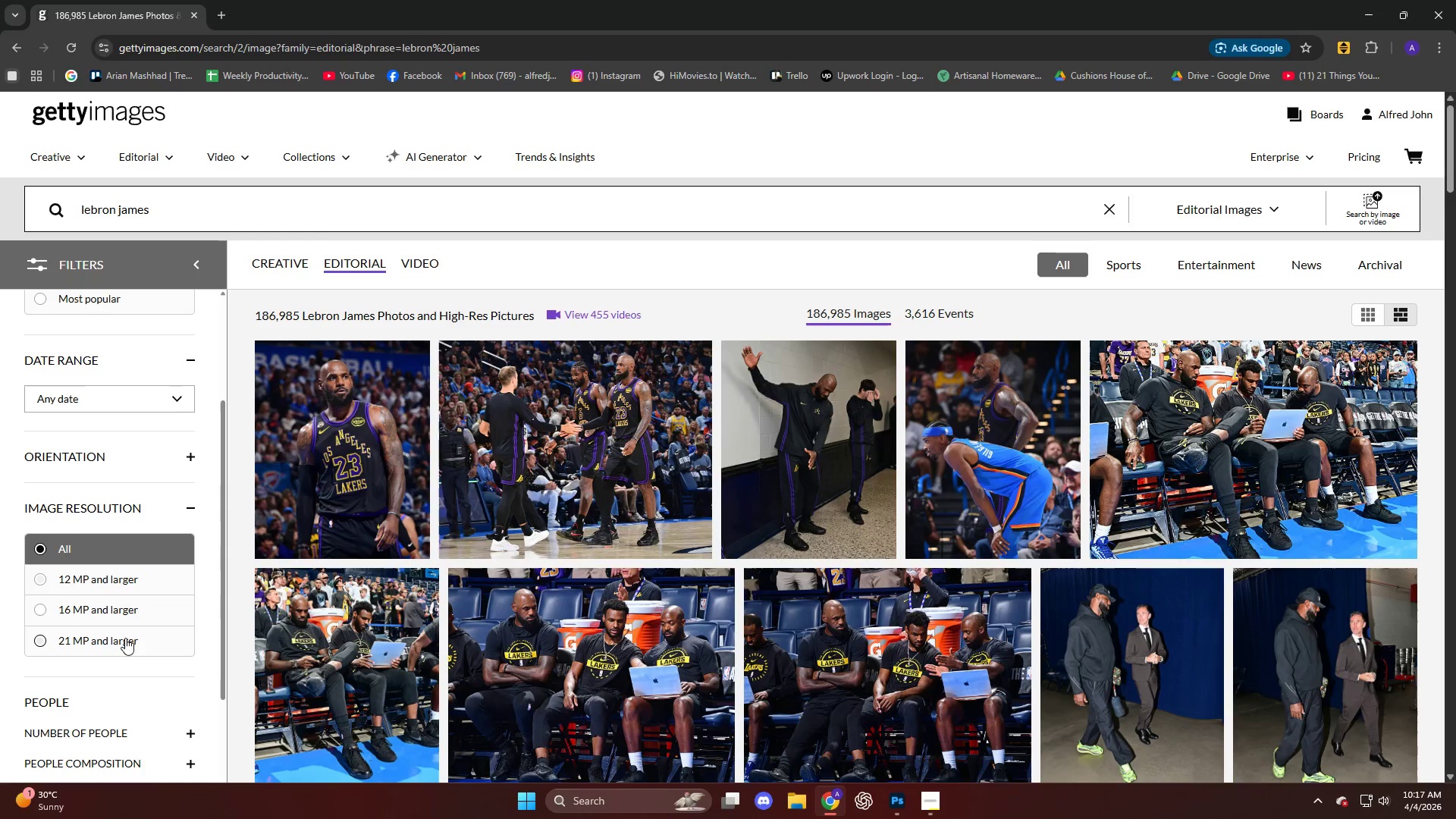 
scroll: coordinate [125, 491], scroll_direction: down, amount: 3.0
 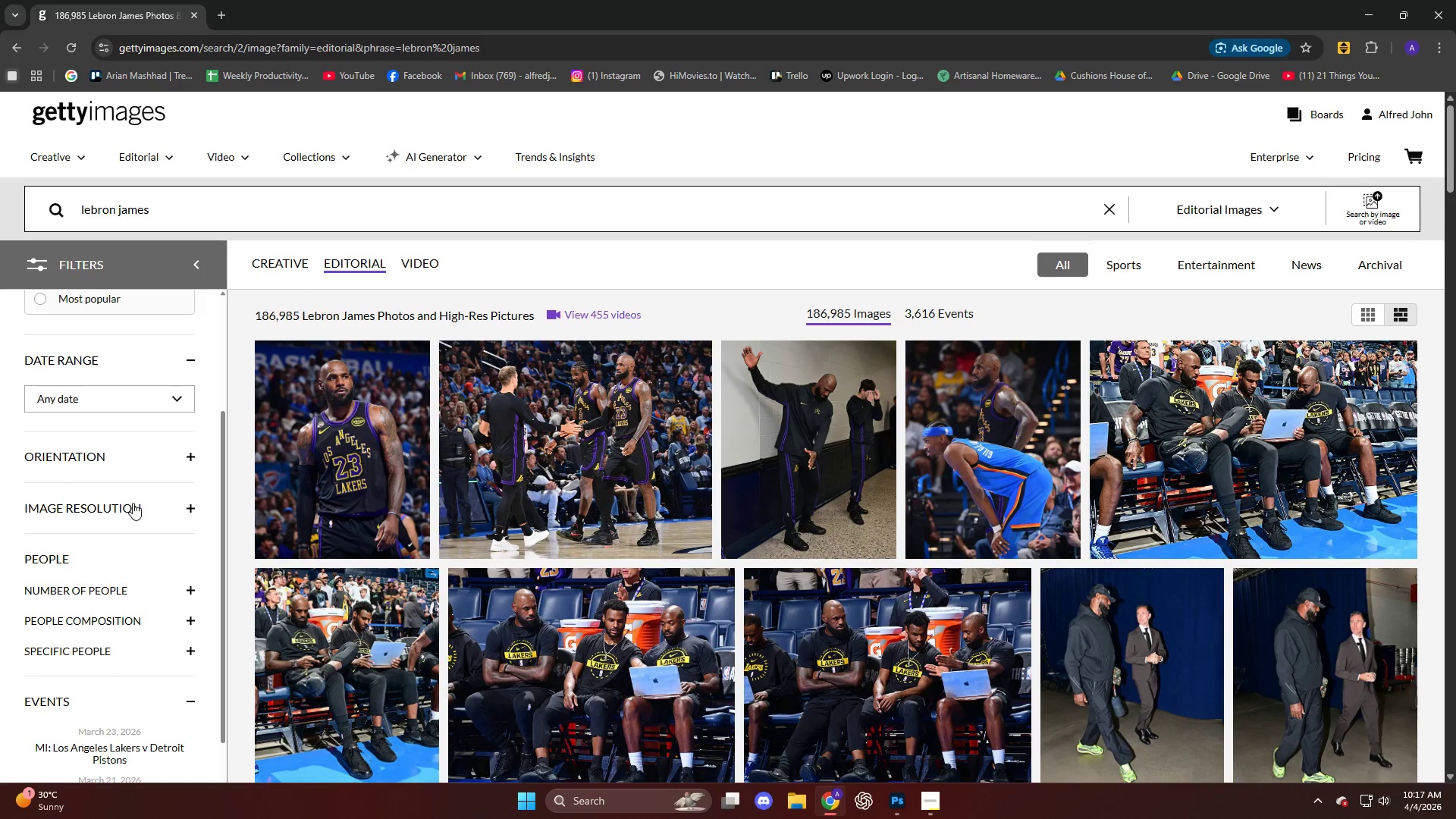 
left_click([121, 645])
 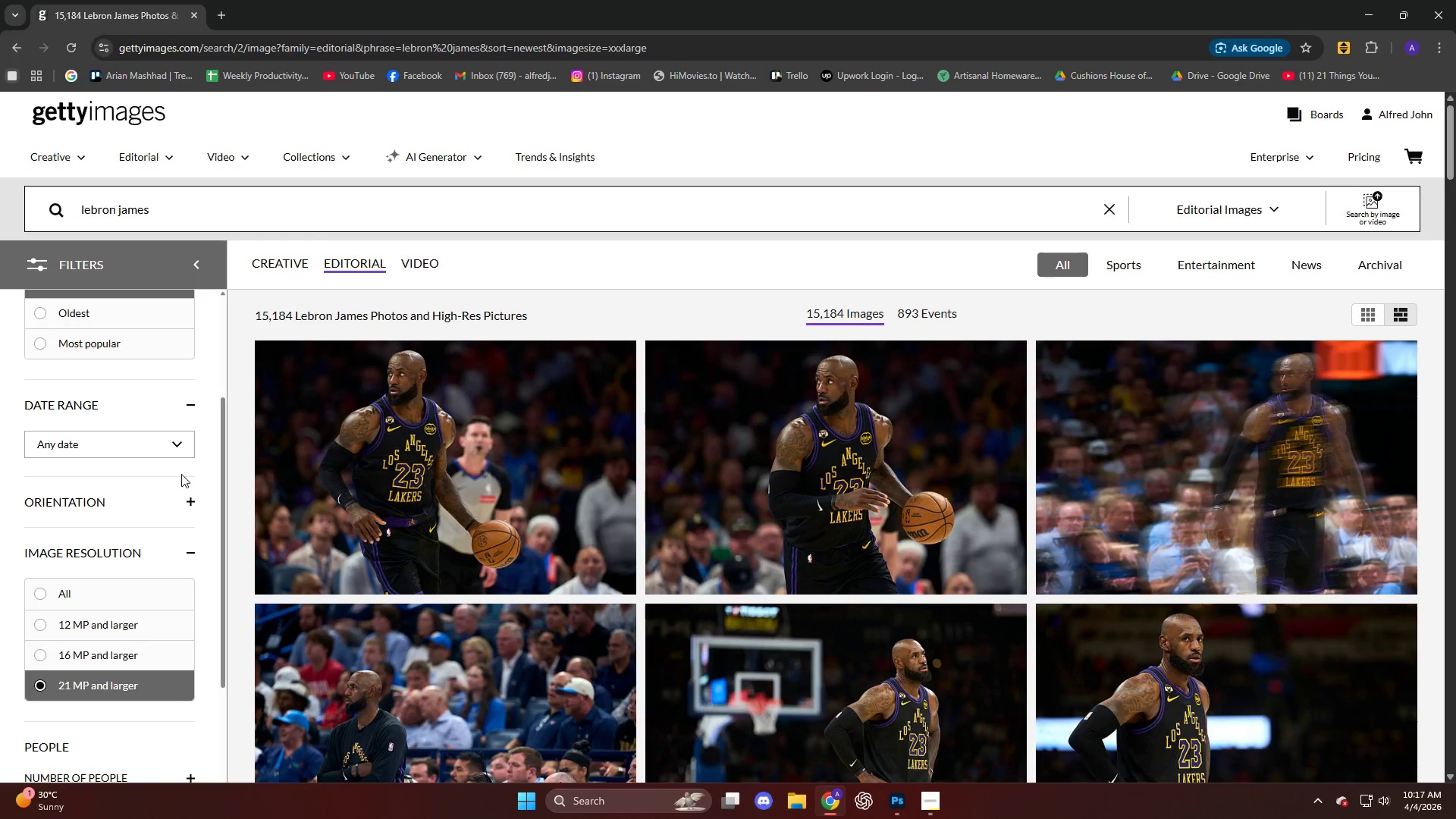 
scroll: coordinate [165, 466], scroll_direction: down, amount: 2.0
 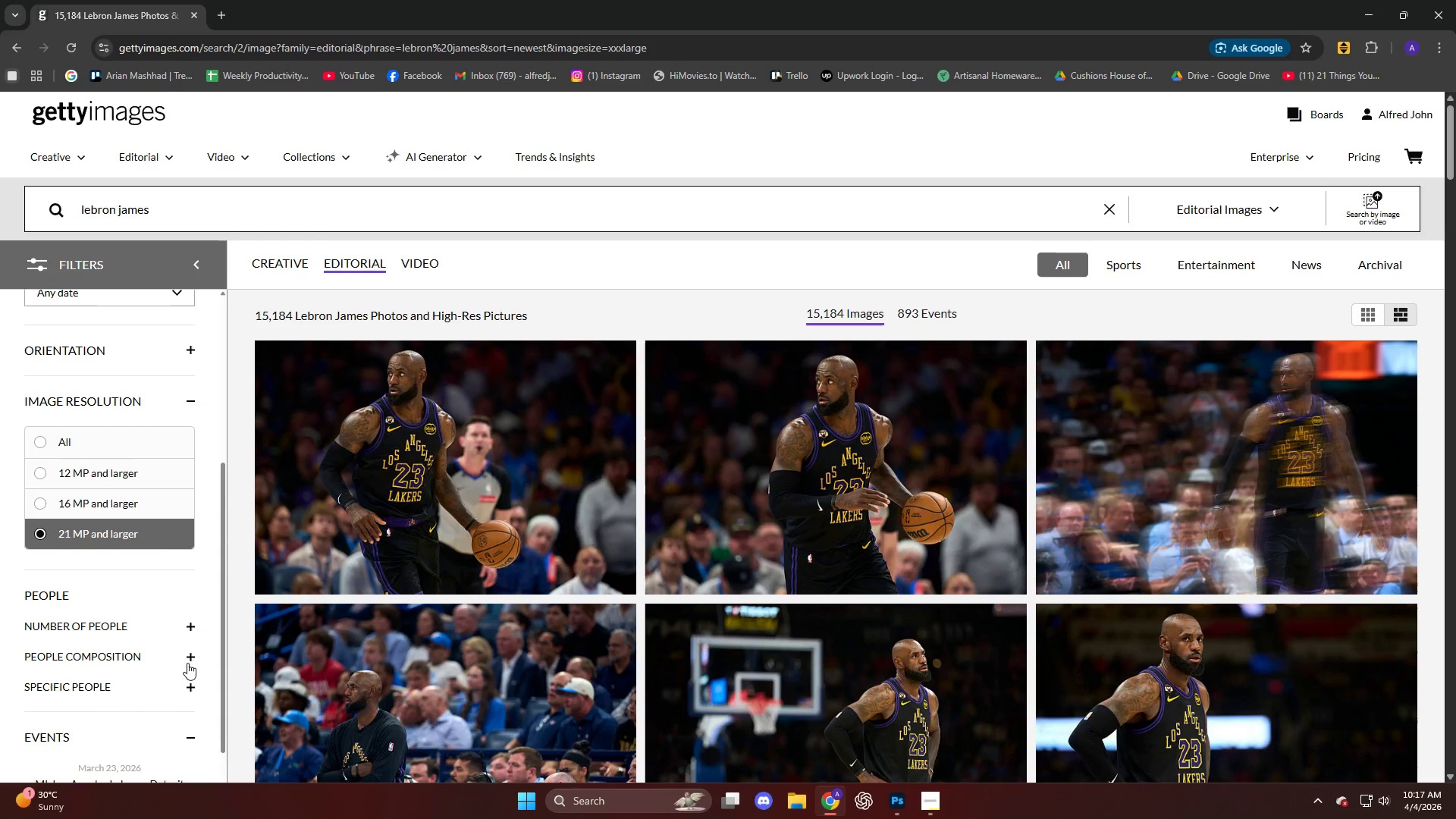 
left_click([187, 659])
 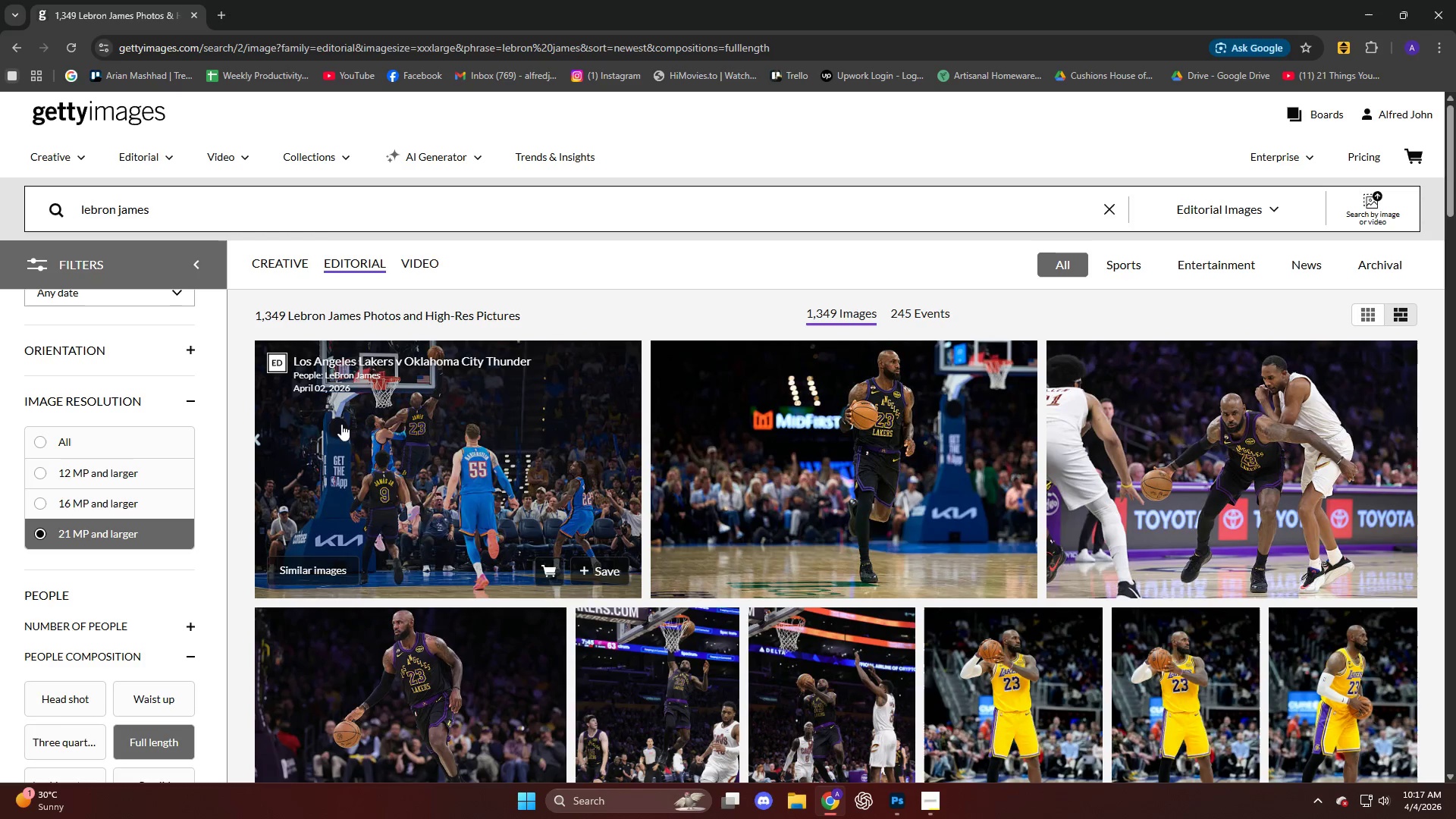 
scroll: coordinate [391, 345], scroll_direction: down, amount: 6.0
 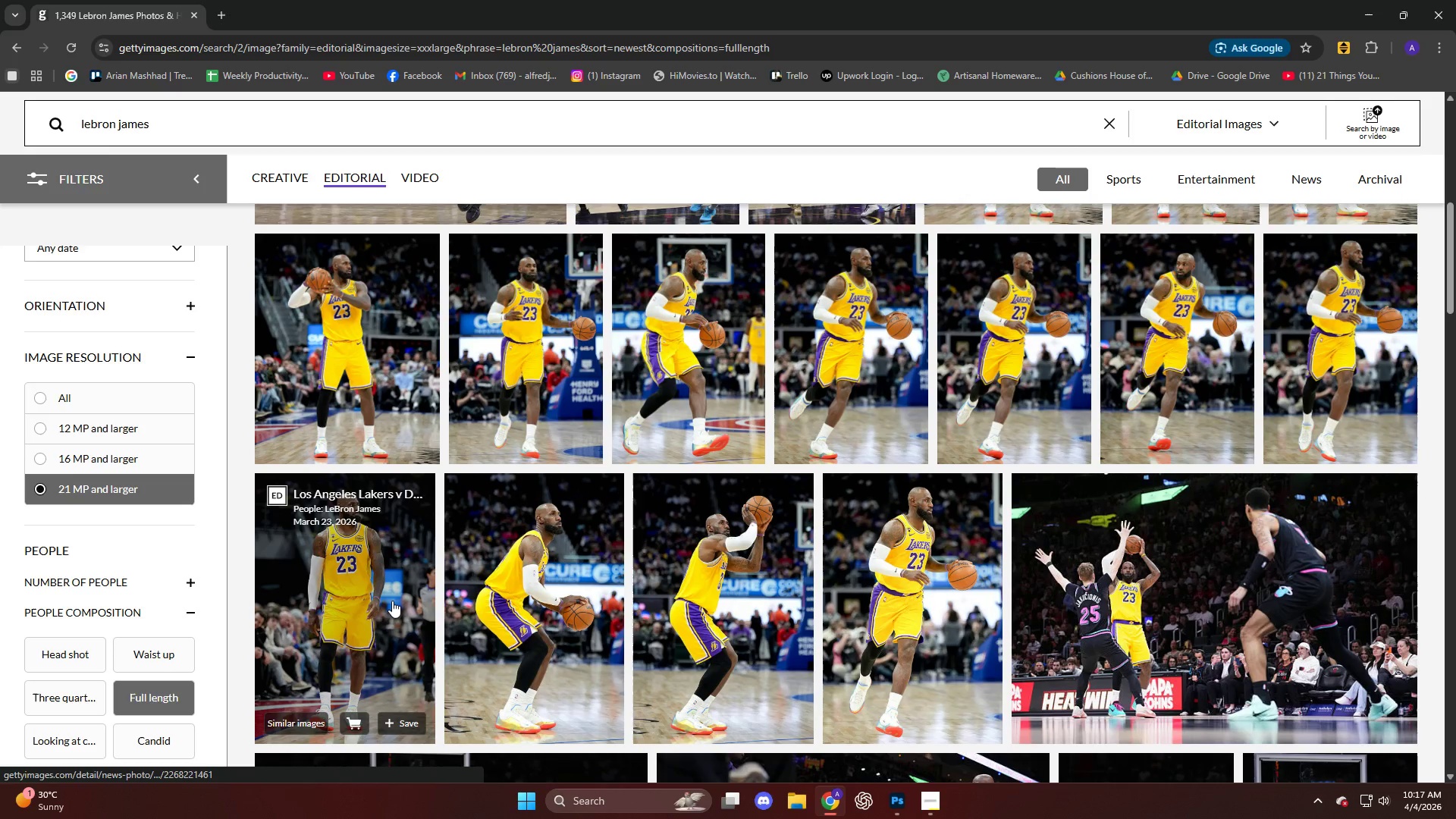 
left_click([386, 602])
 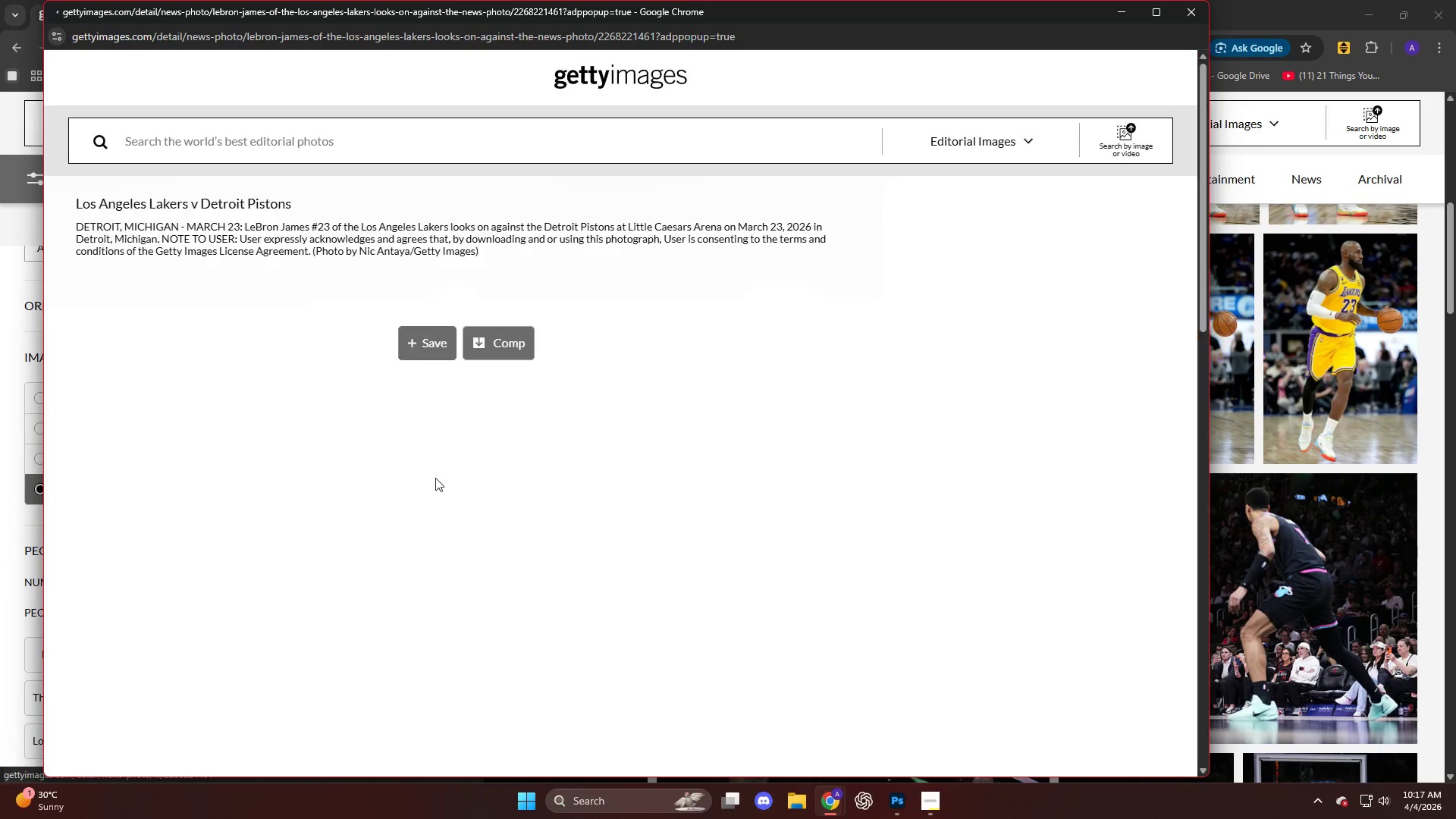 
scroll: coordinate [435, 471], scroll_direction: down, amount: 3.0
 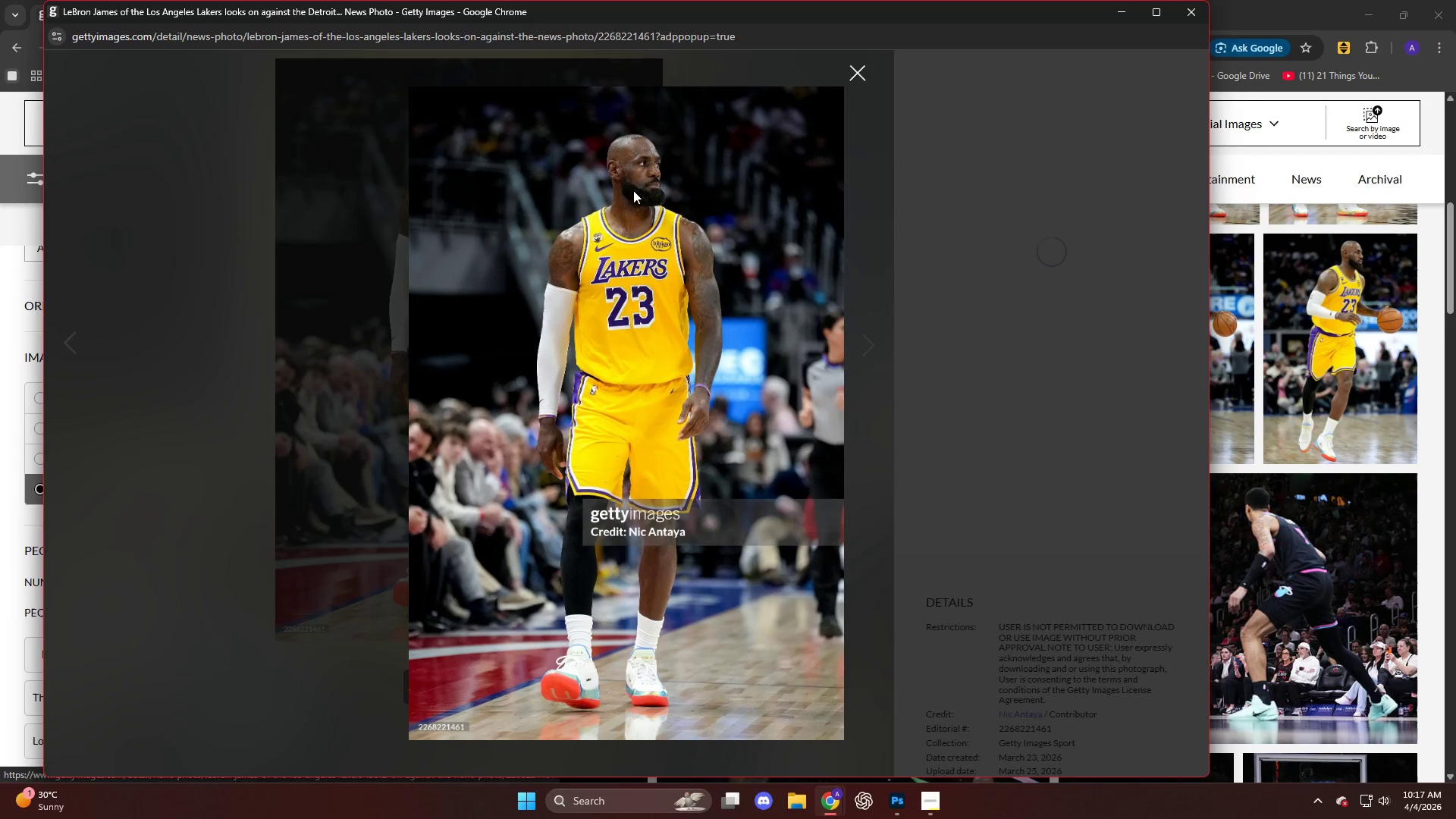 
left_click([631, 193])
 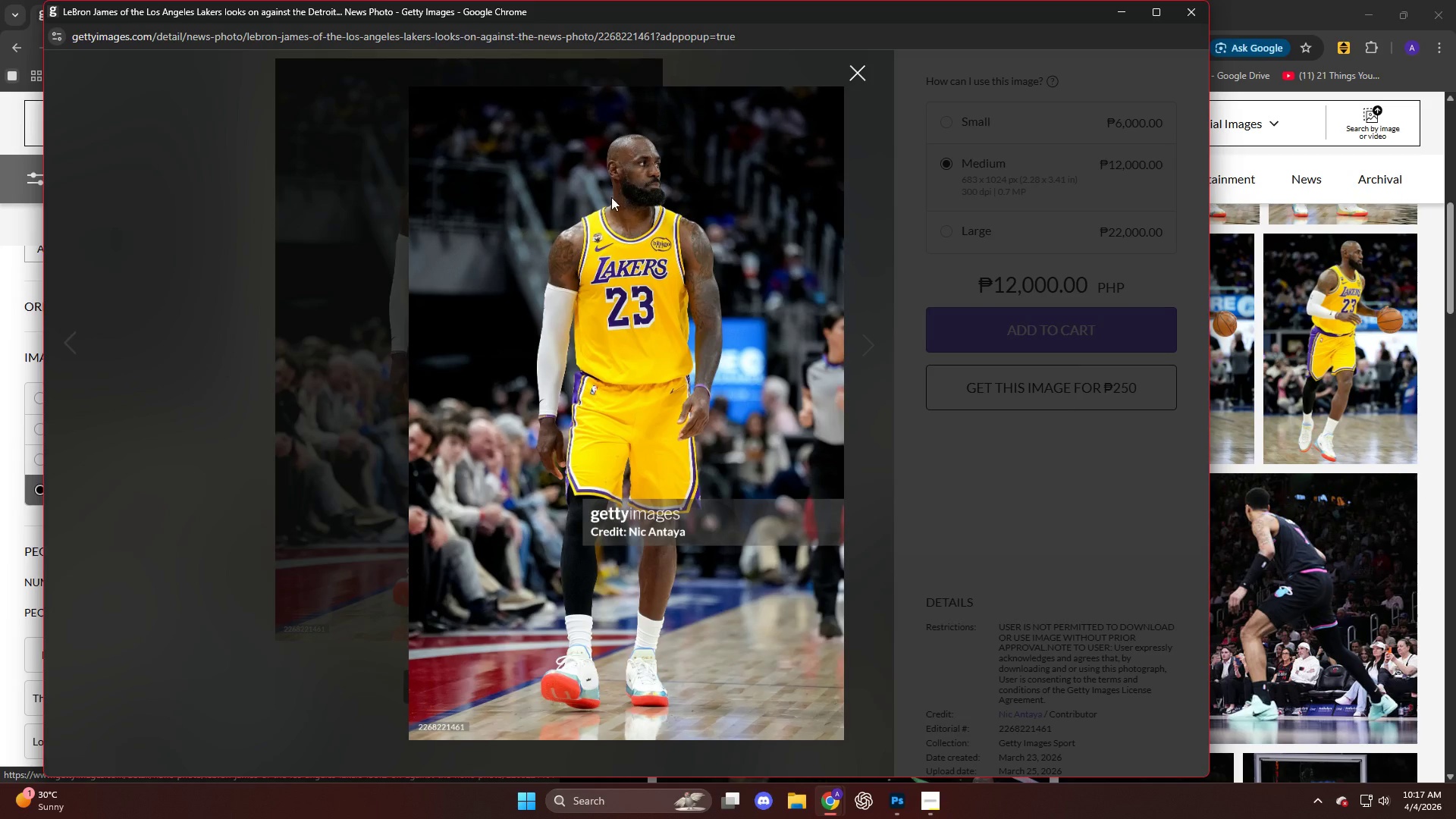 
scroll: coordinate [615, 200], scroll_direction: up, amount: 5.0
 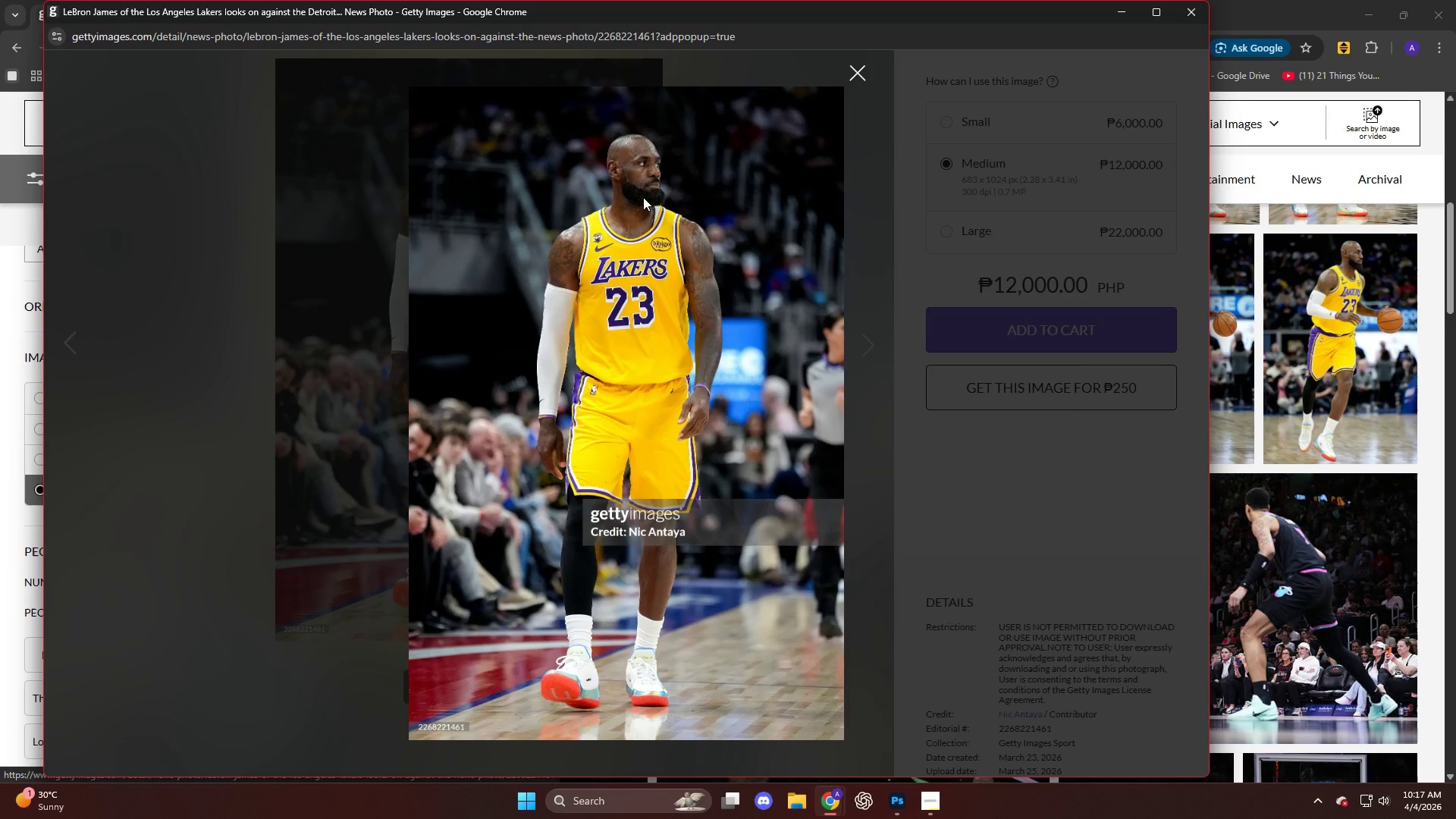 
left_click([642, 197])
 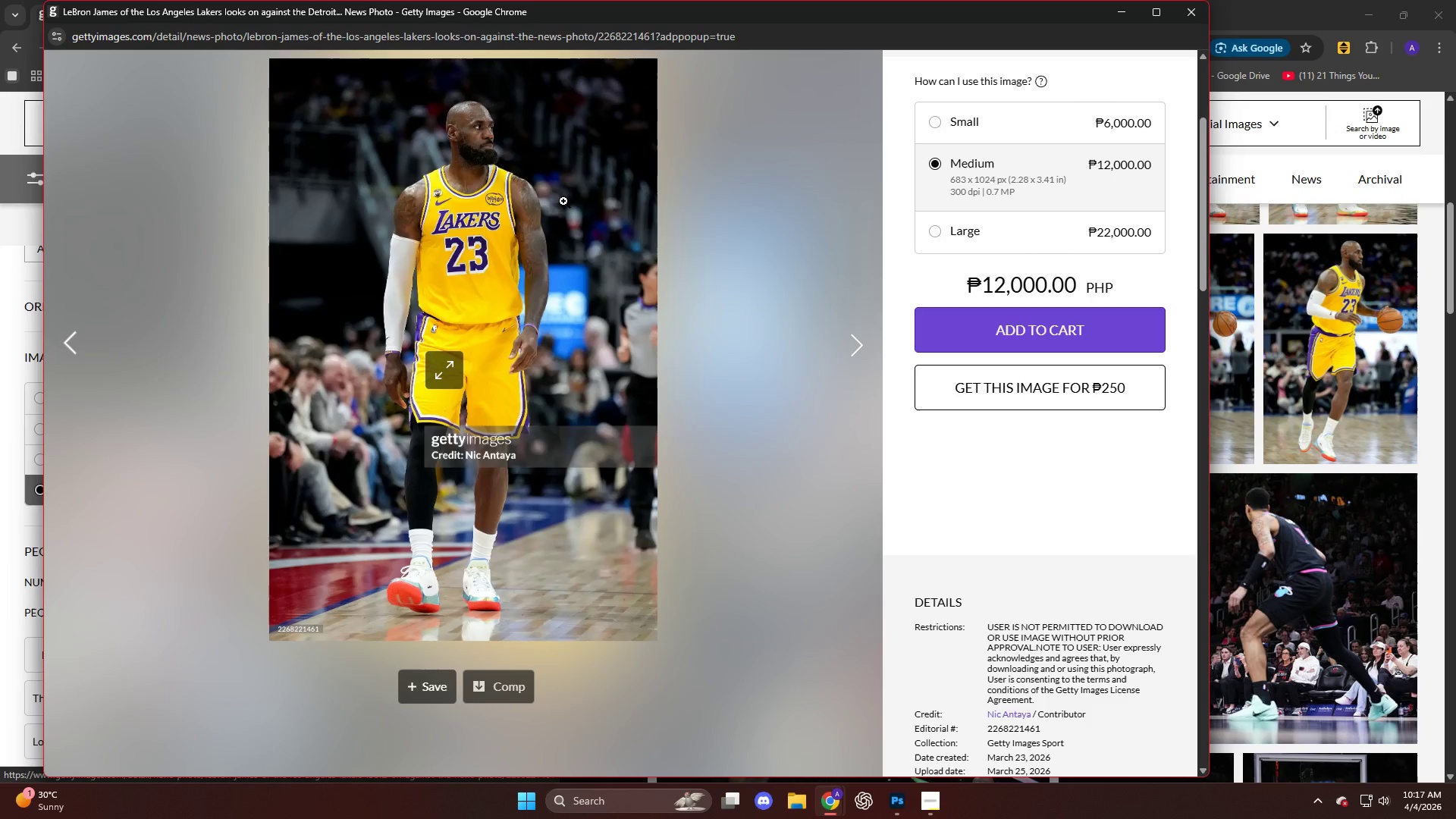 
scroll: coordinate [519, 212], scroll_direction: up, amount: 5.0
 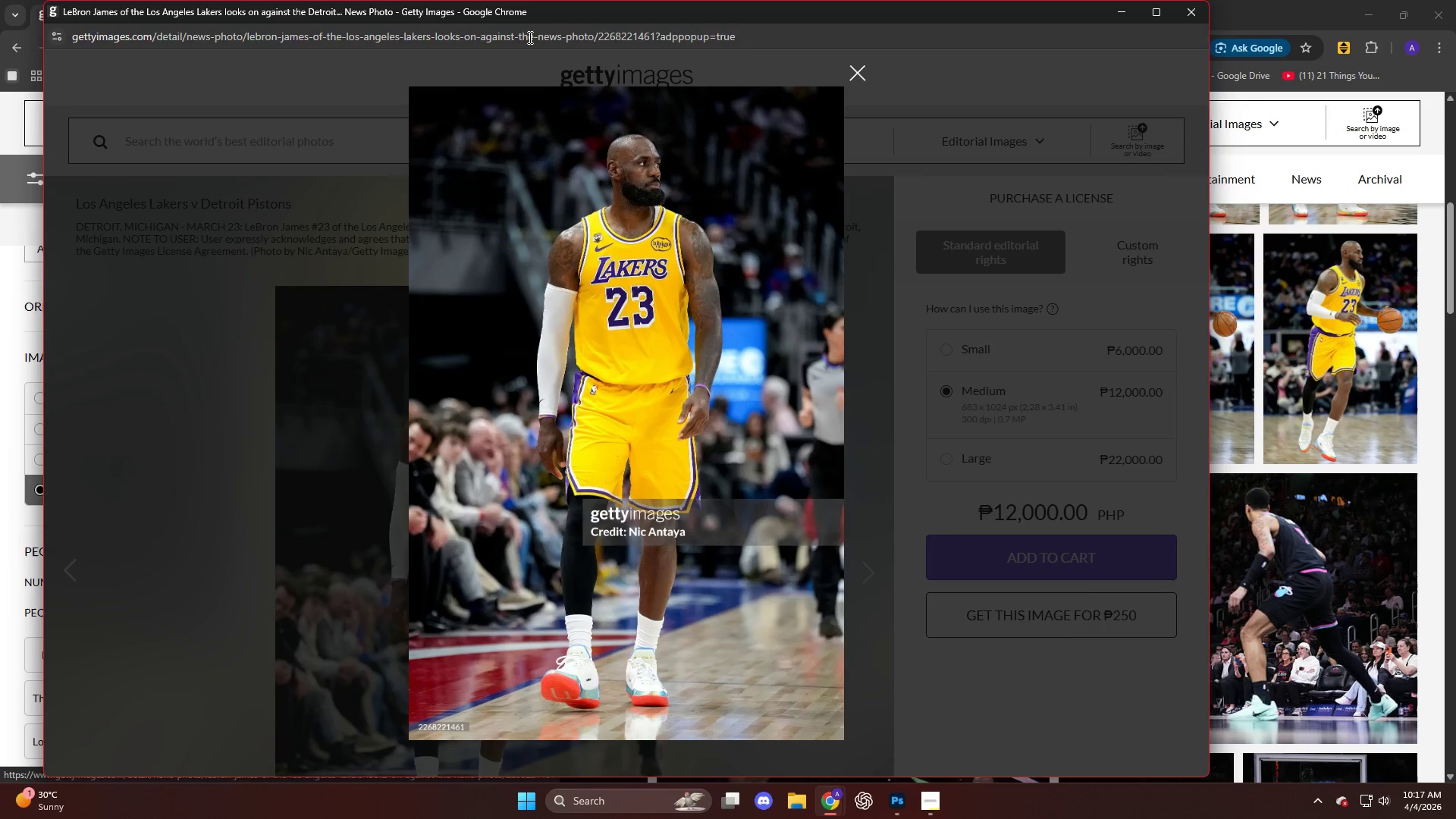 
key(Control+C)
 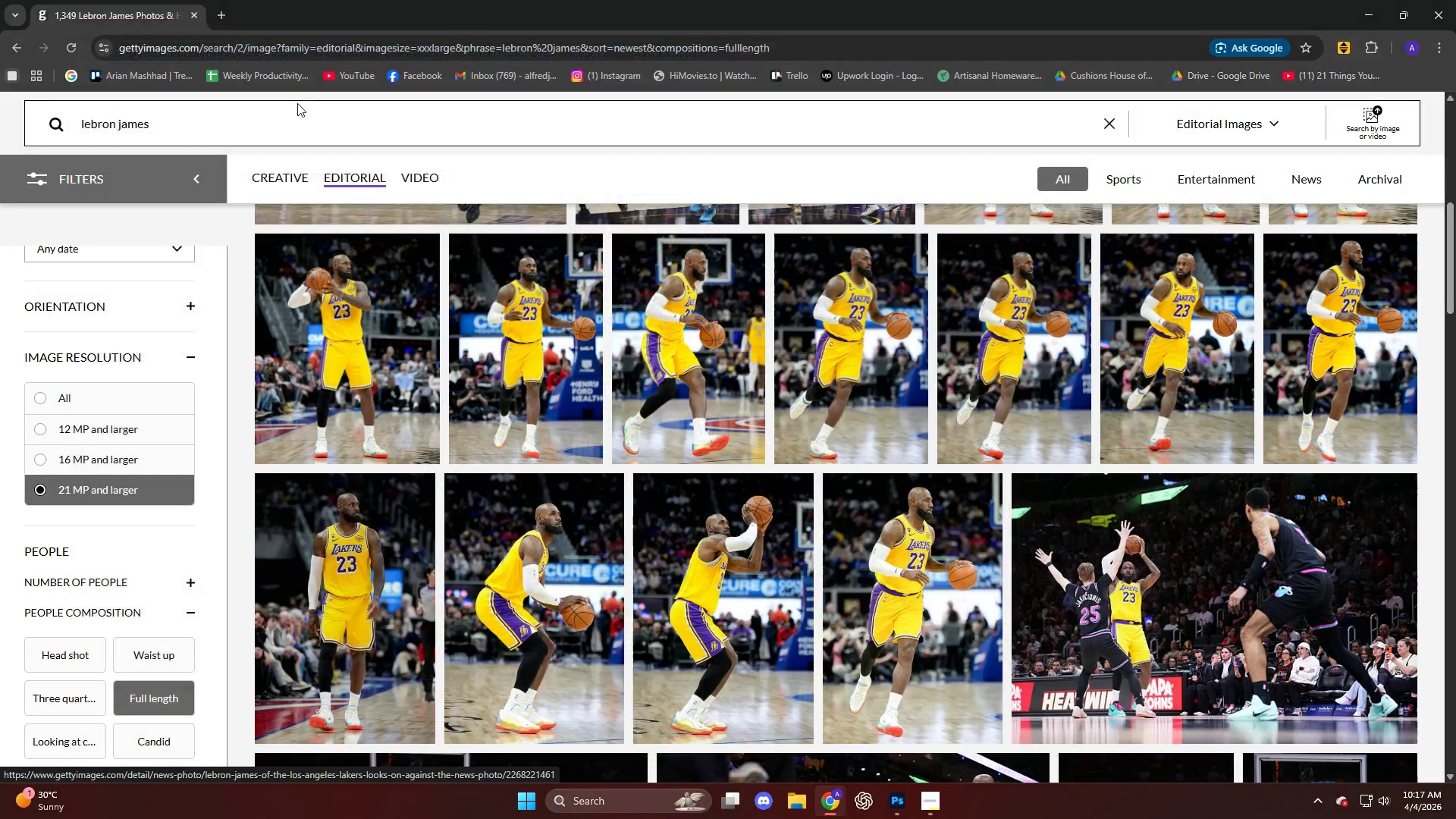 
left_click([224, 15])
 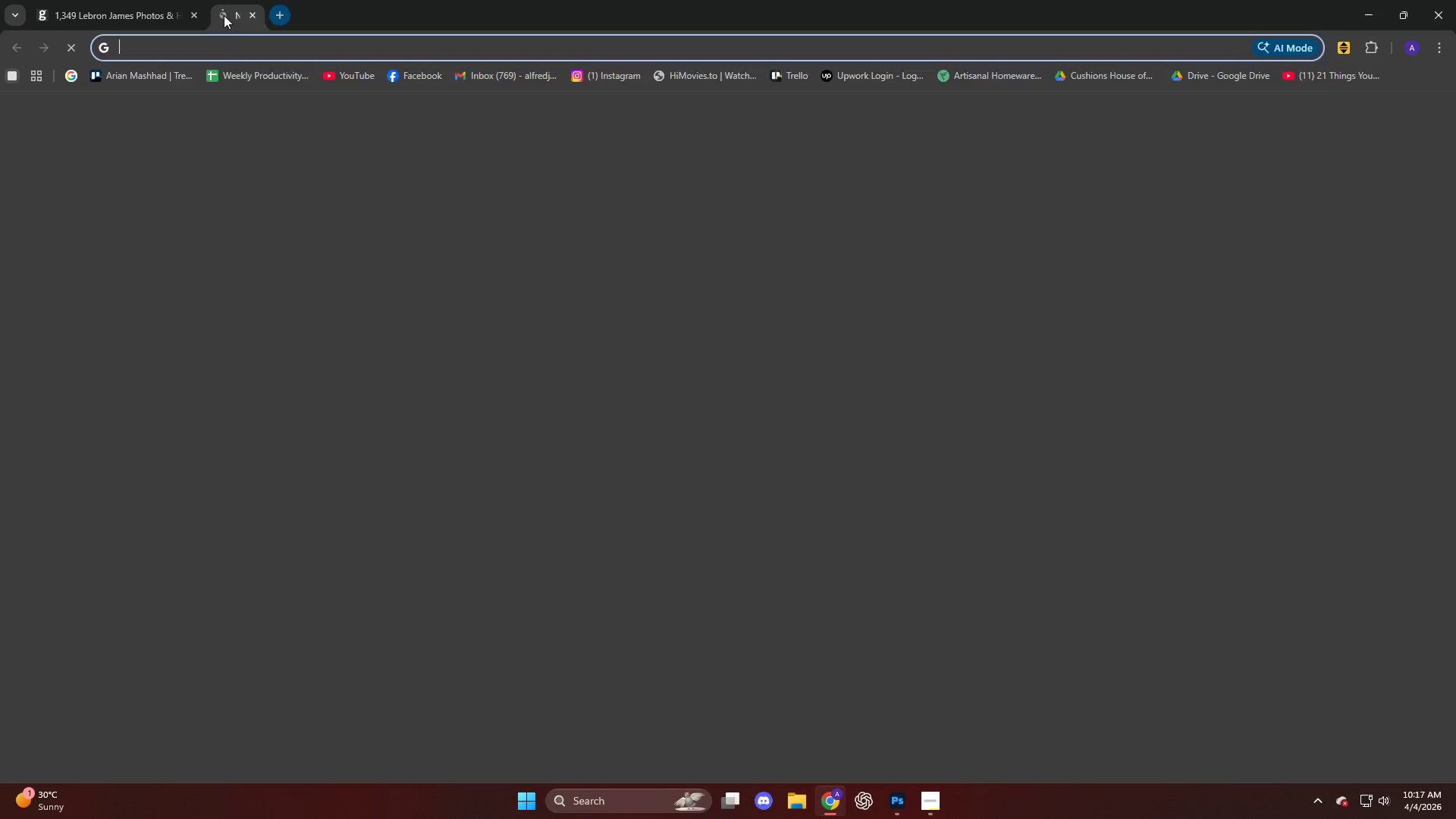 
type(ge)
 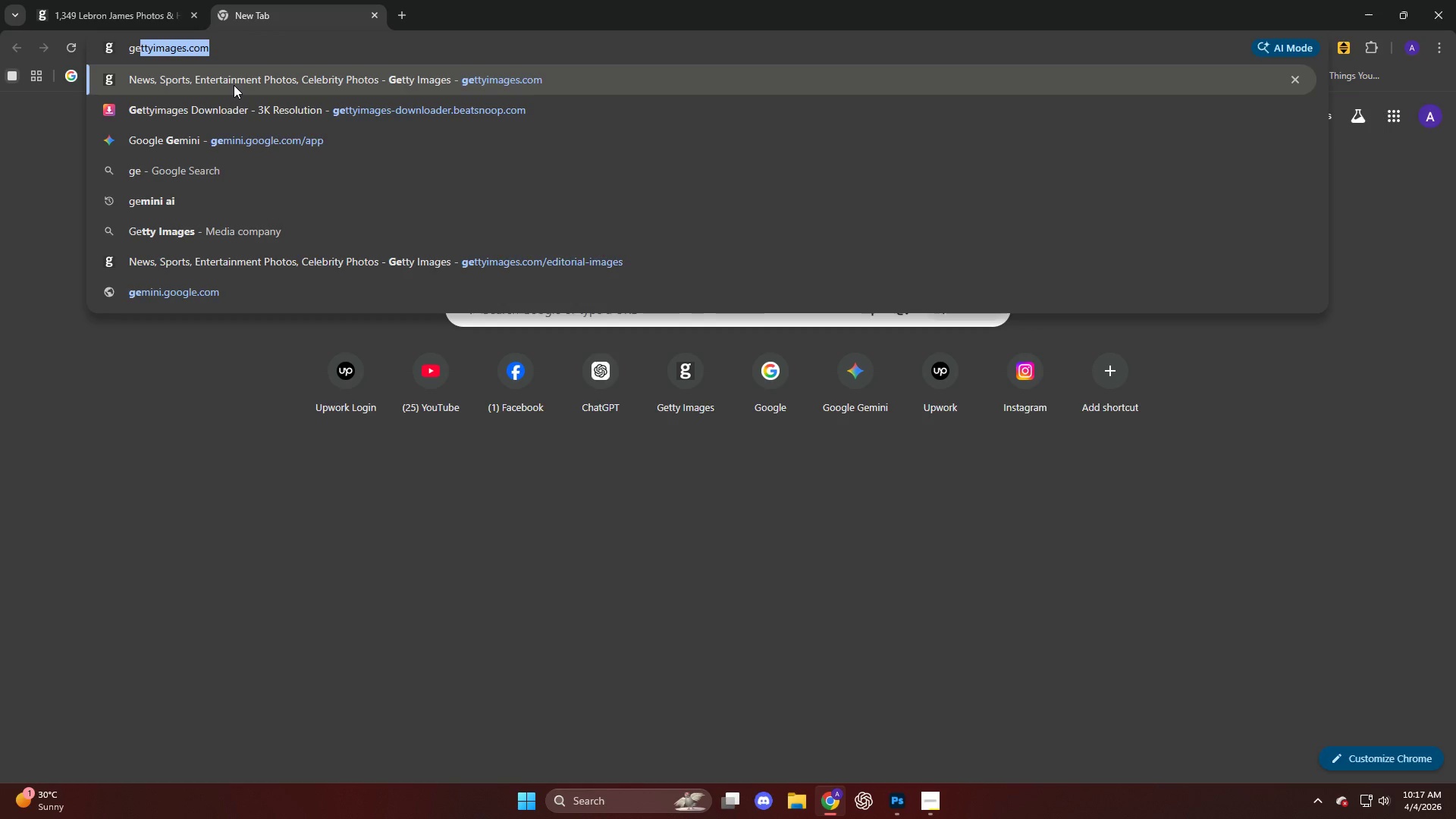 
left_click([226, 111])
 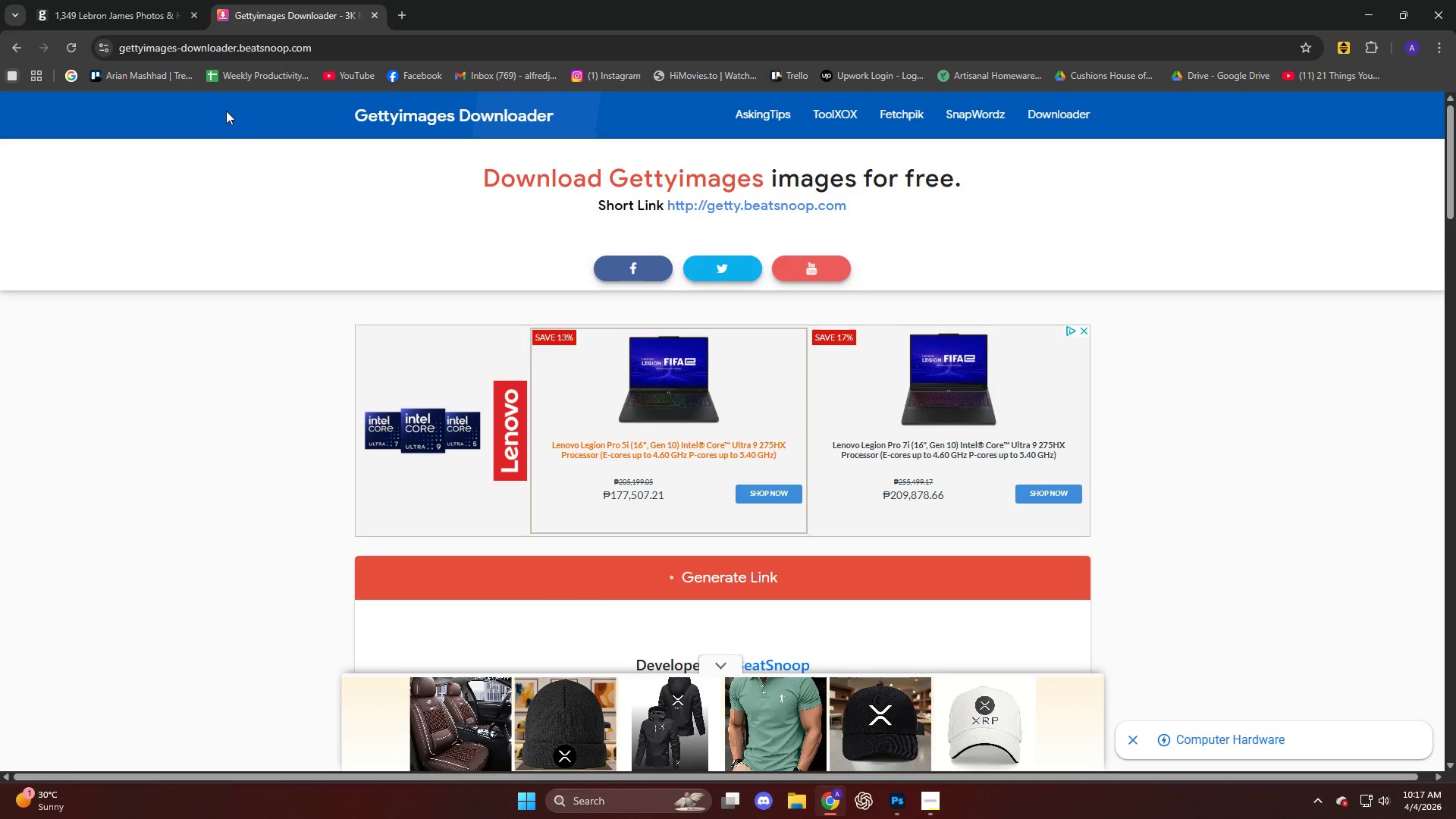 
wait(16.33)
 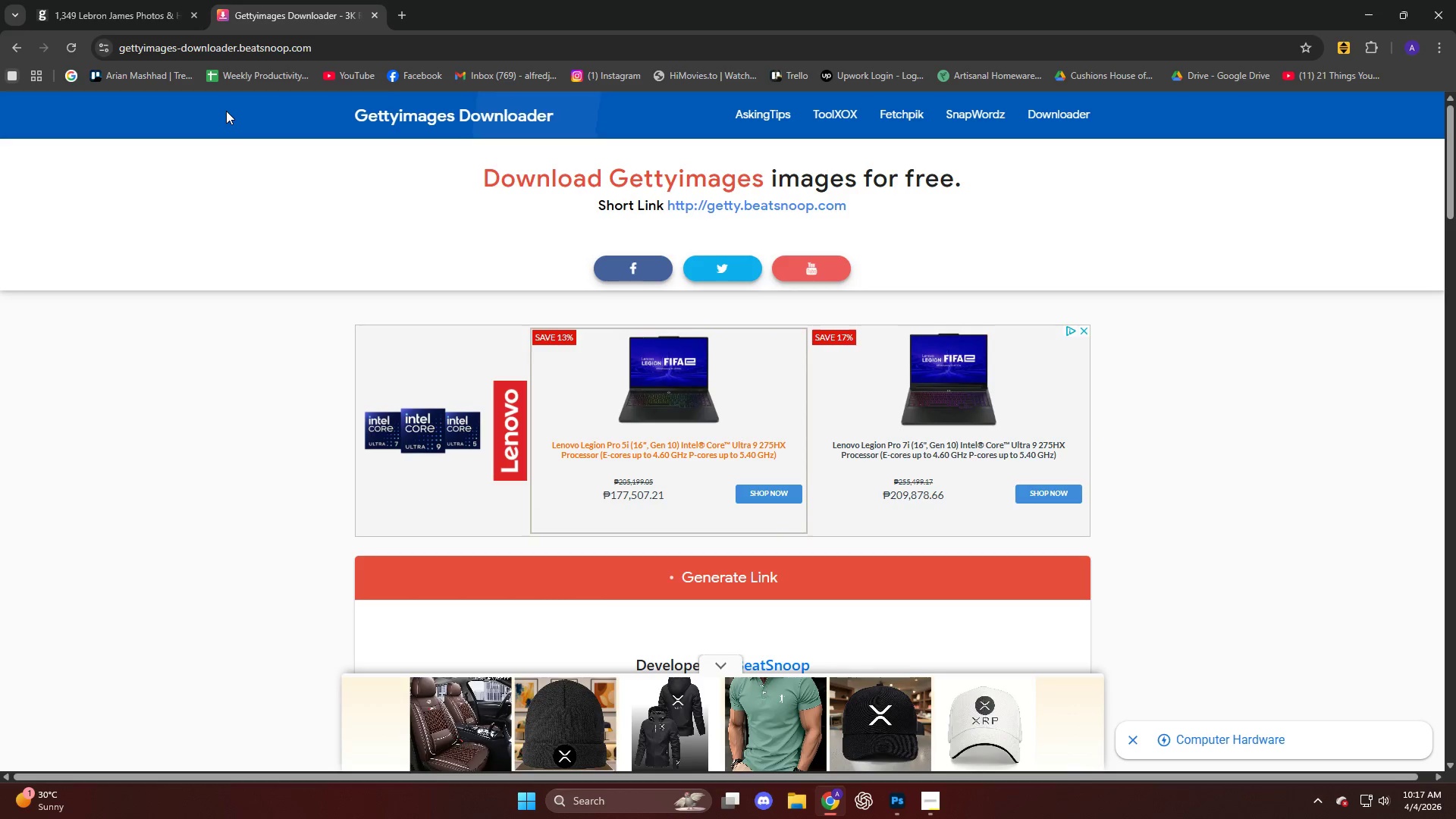 
scroll: coordinate [203, 125], scroll_direction: down, amount: 4.0
 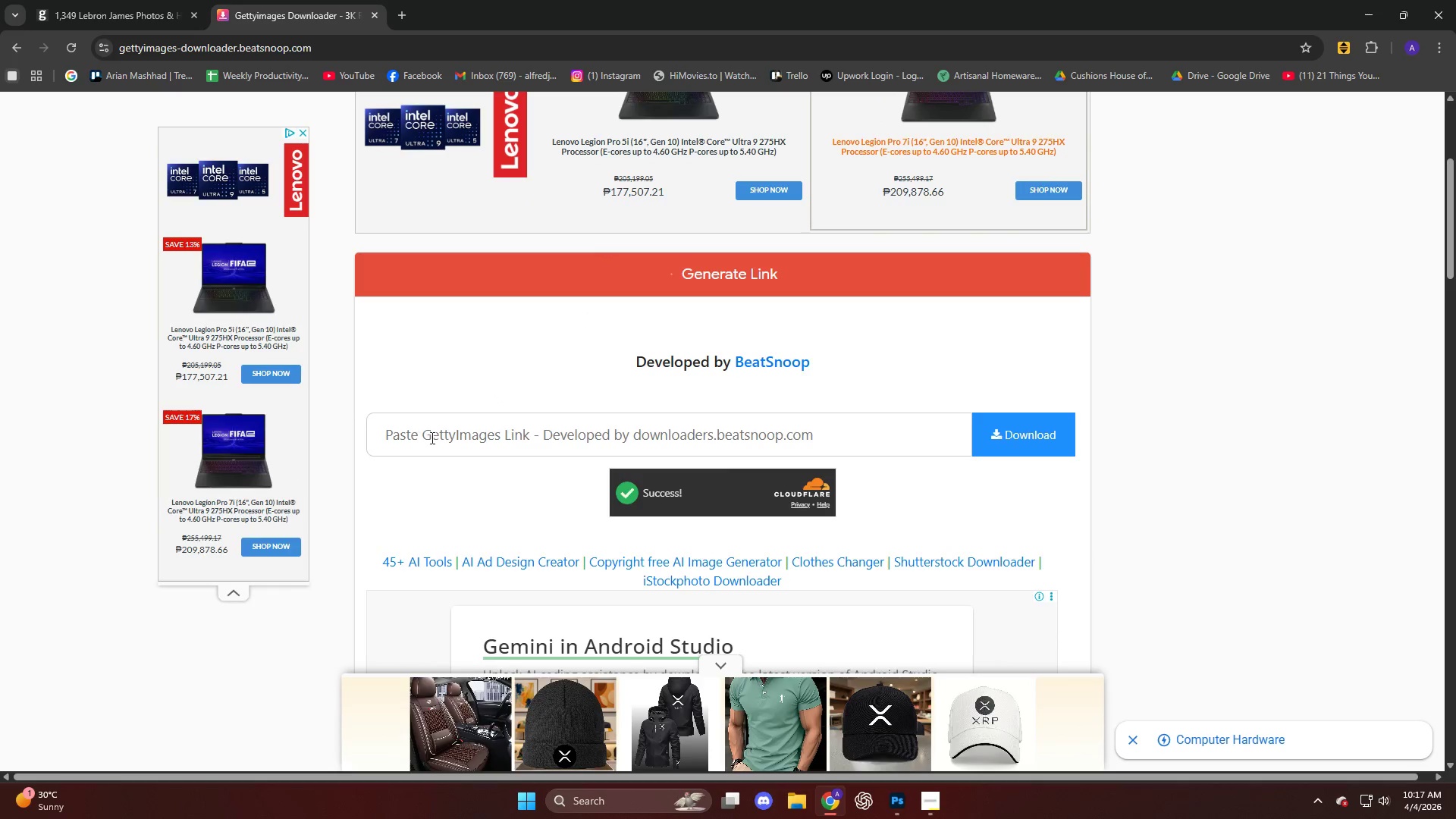 
left_click([441, 444])
 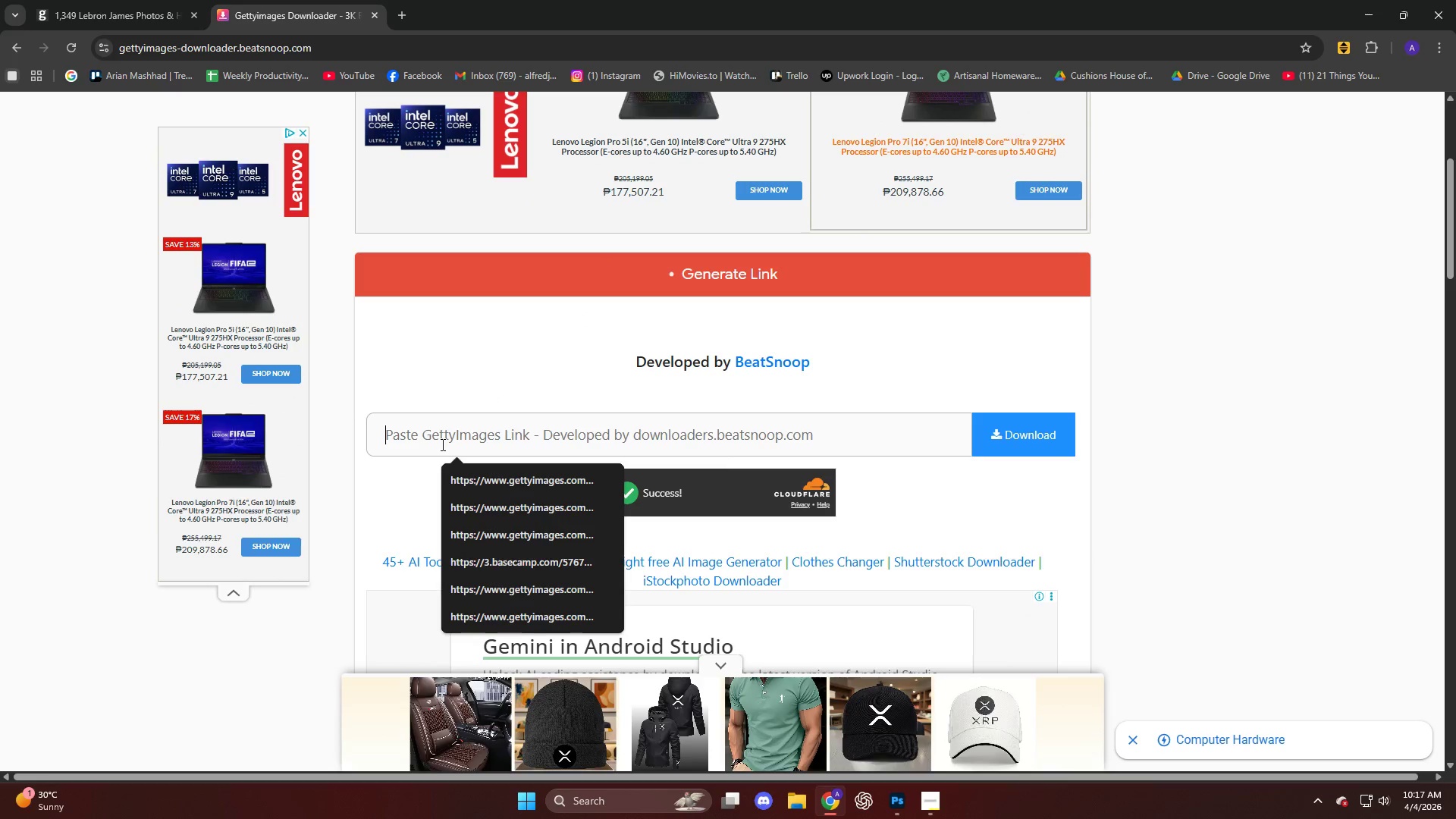 
hold_key(key=ControlLeft, duration=0.34)
 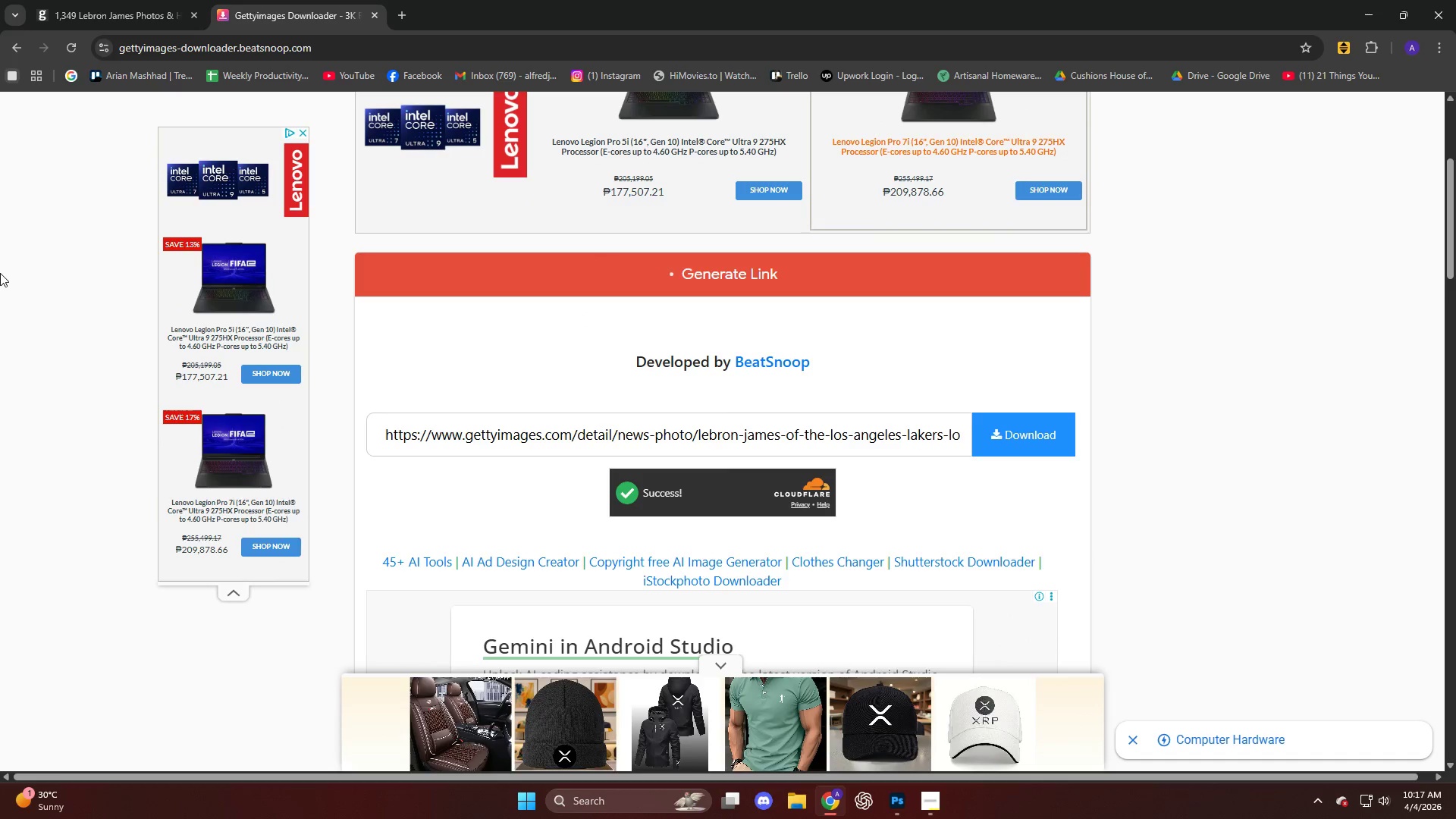 
left_click([0, 273])
 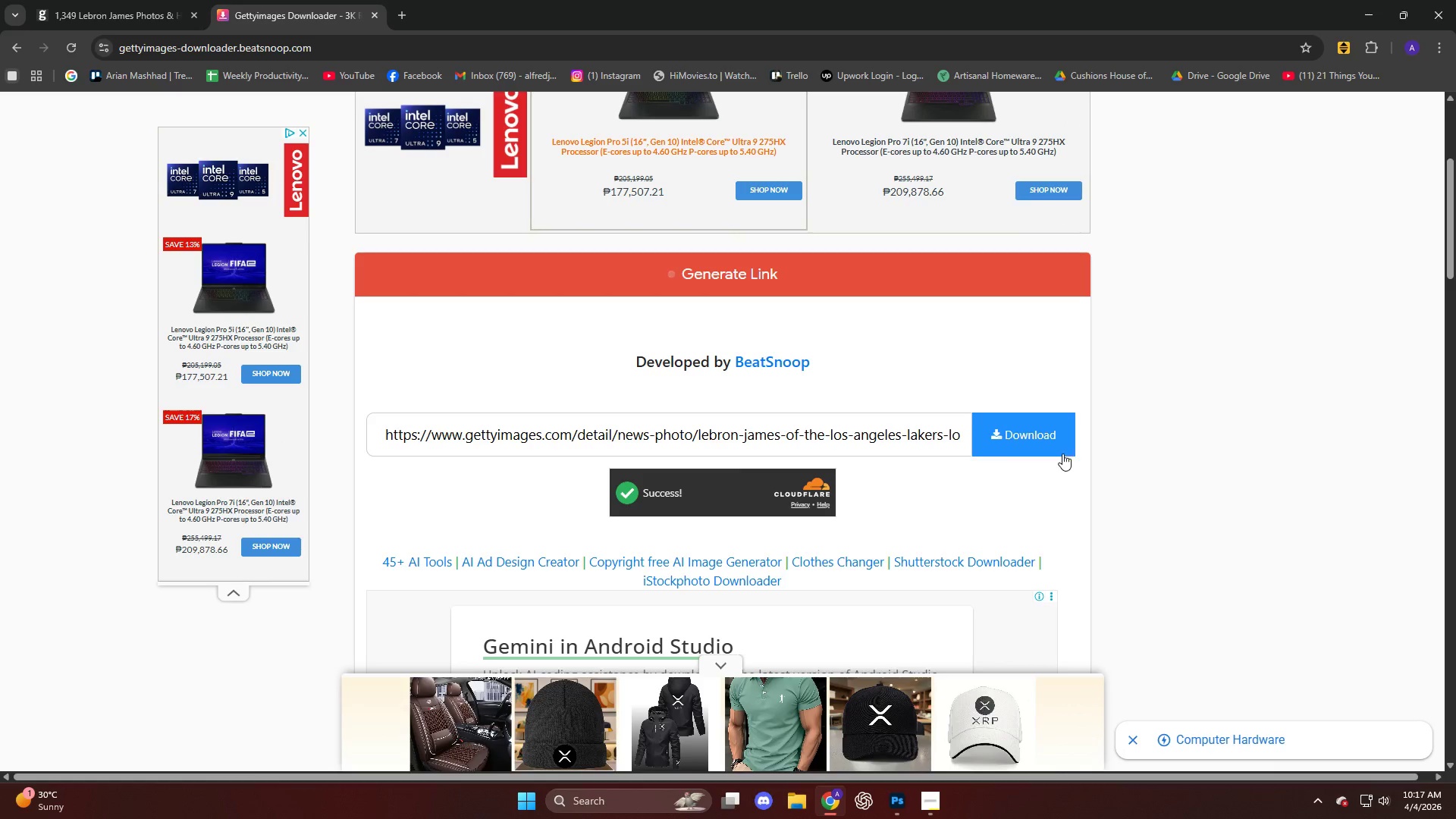 
double_click([1172, 414])
 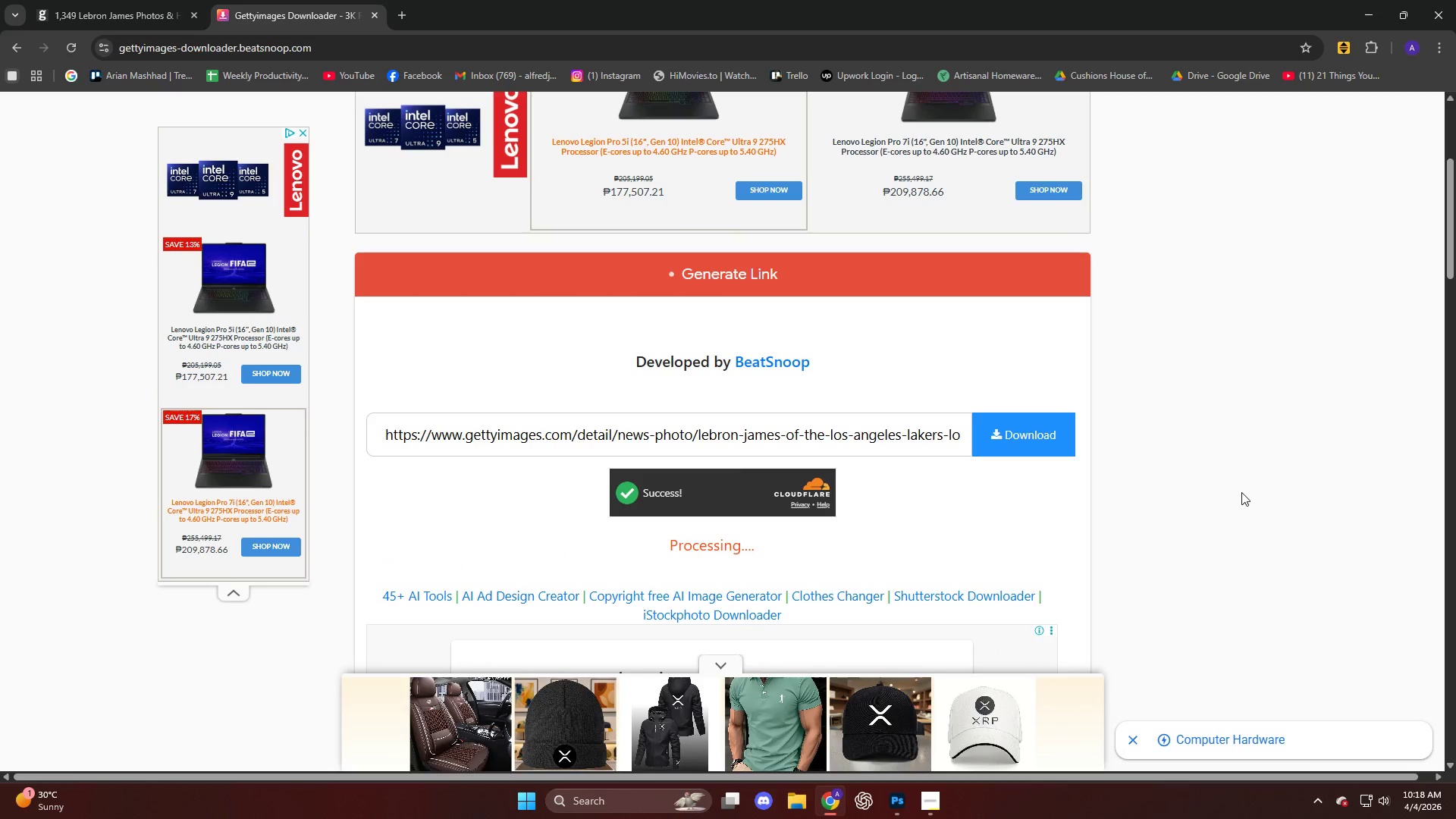 
wait(9.08)
 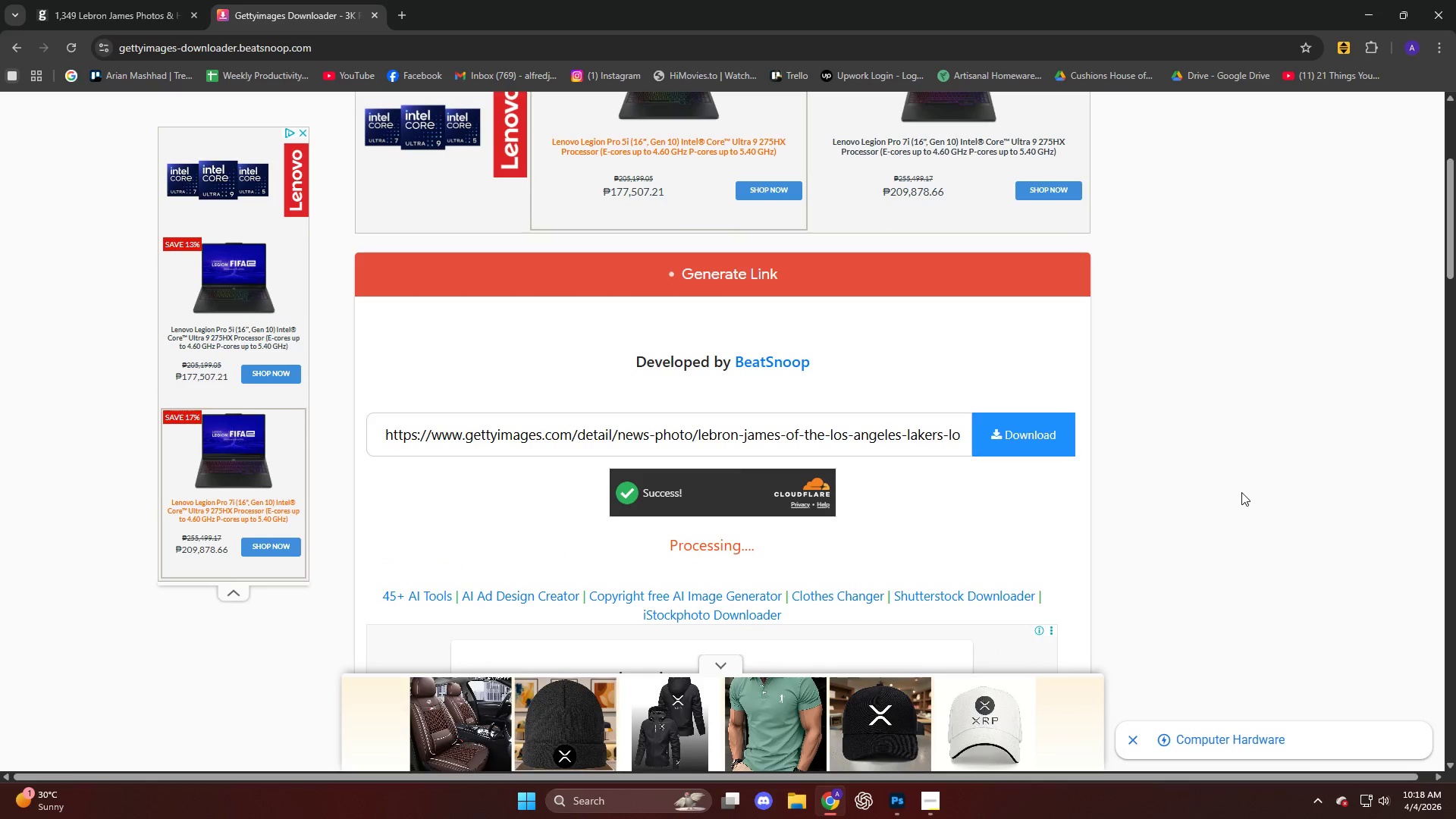 
scroll: coordinate [972, 505], scroll_direction: down, amount: 4.0
 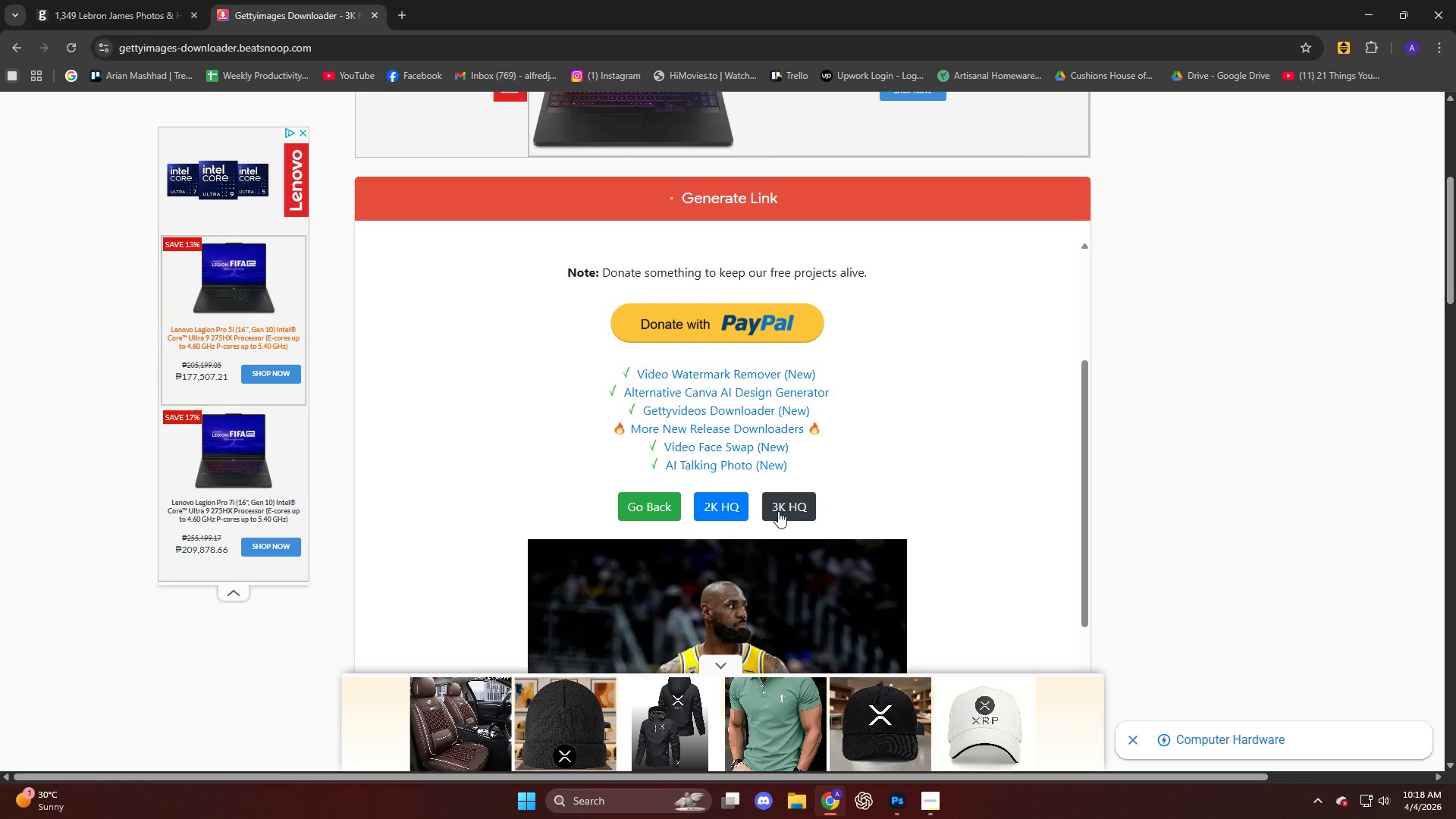 
left_click([770, 508])
 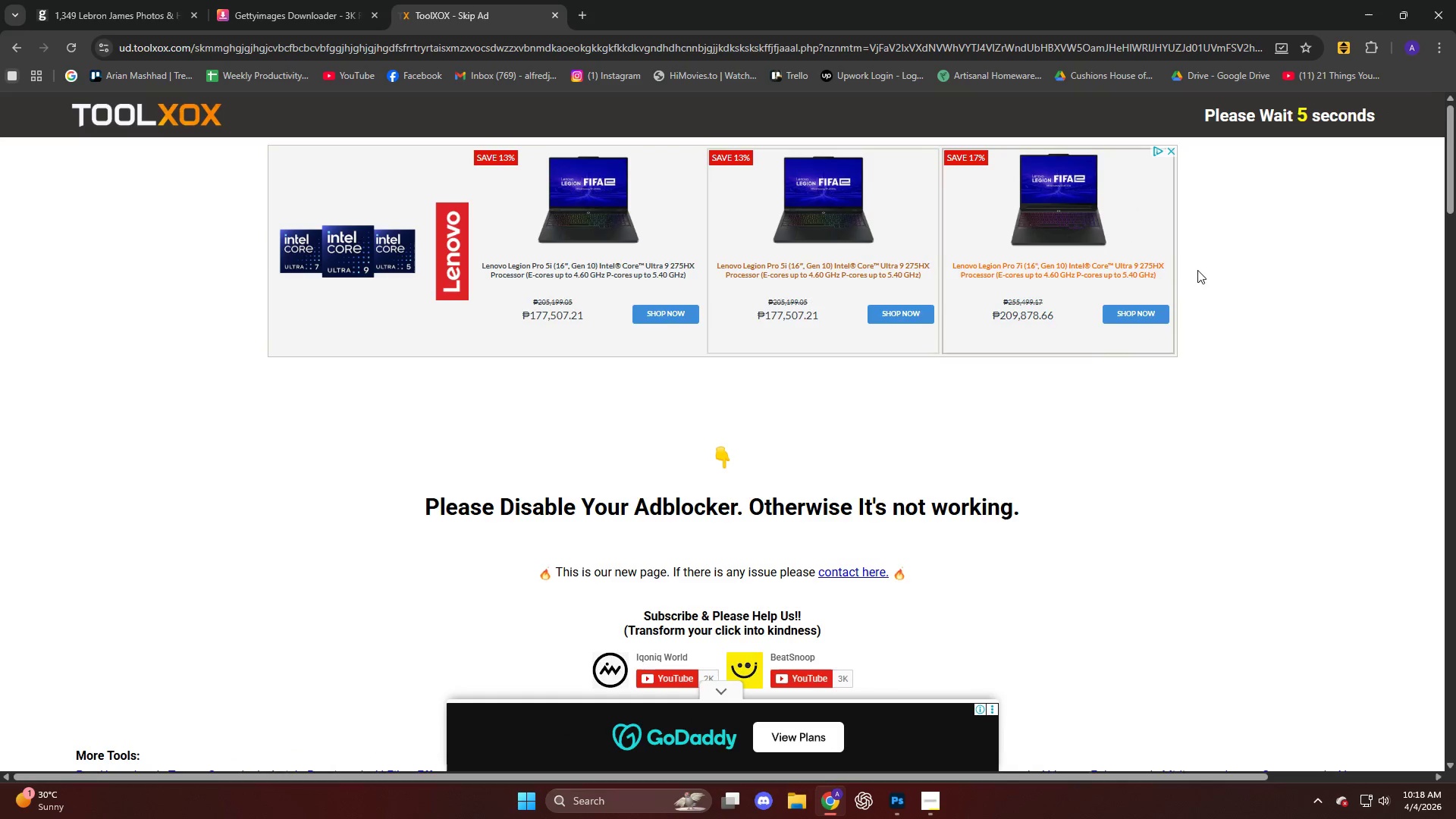 
wait(13.14)
 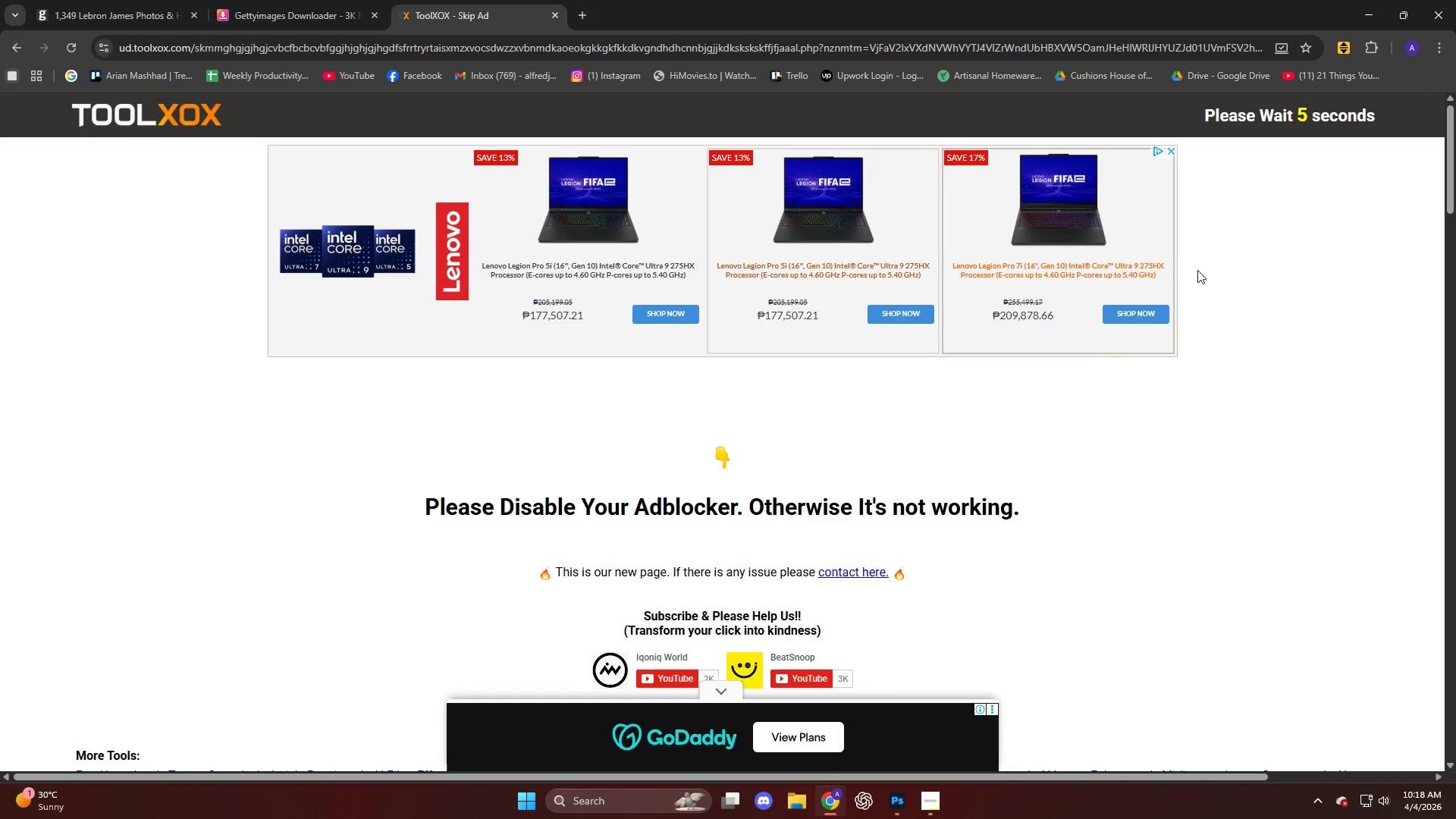 
left_click([1327, 118])
 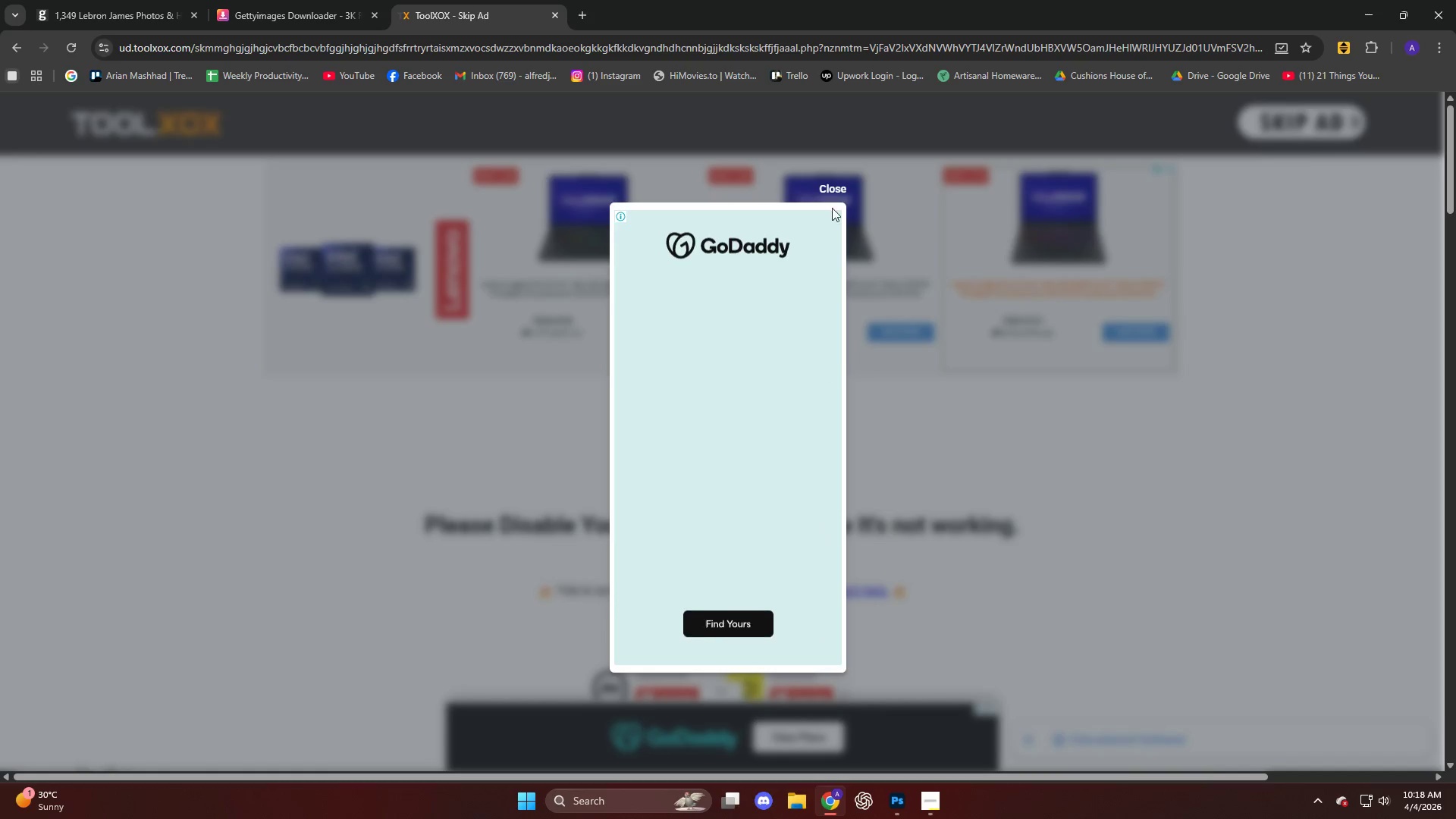 
left_click([835, 192])
 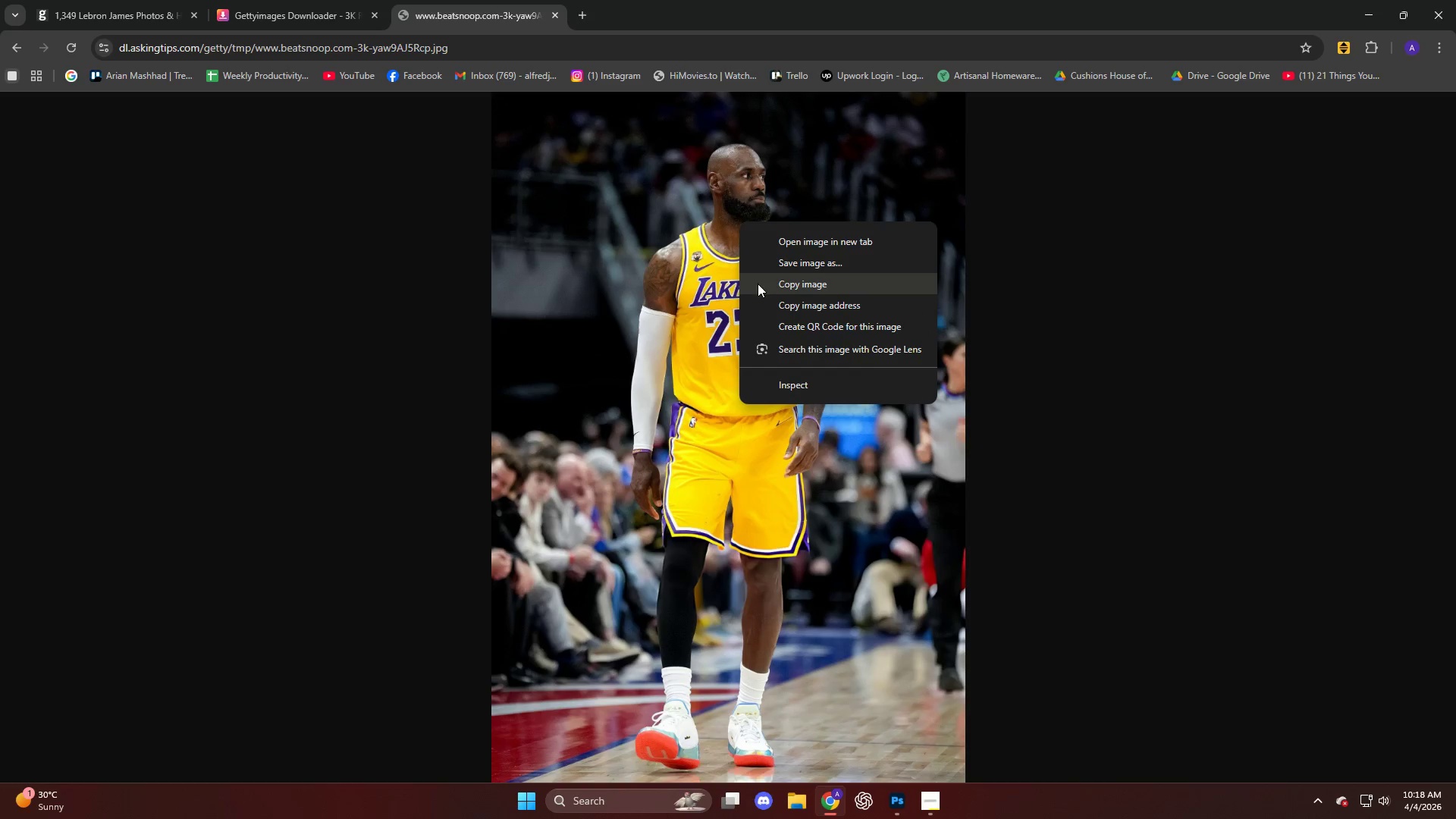 
left_click([761, 283])
 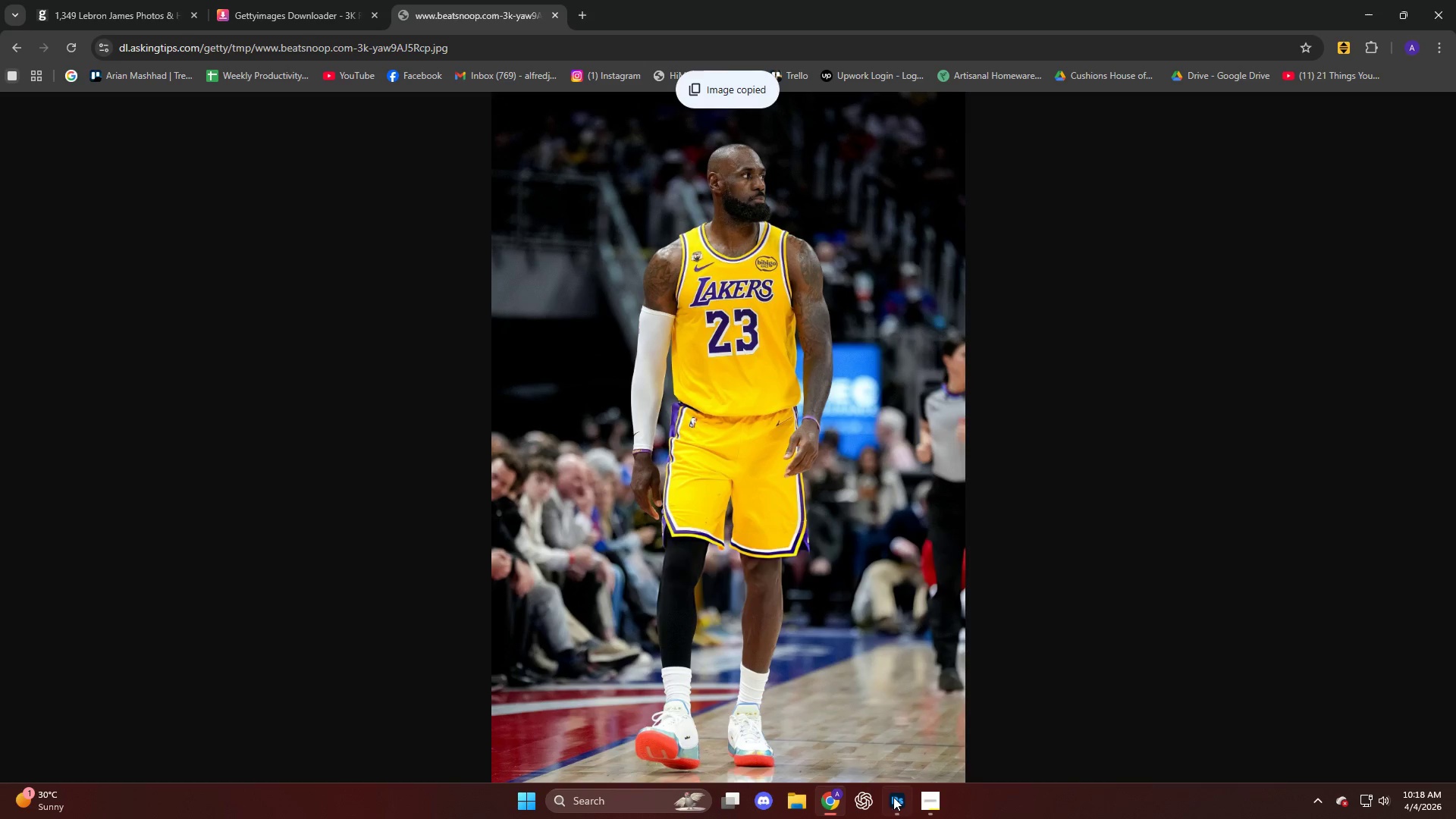 
left_click([902, 804])
 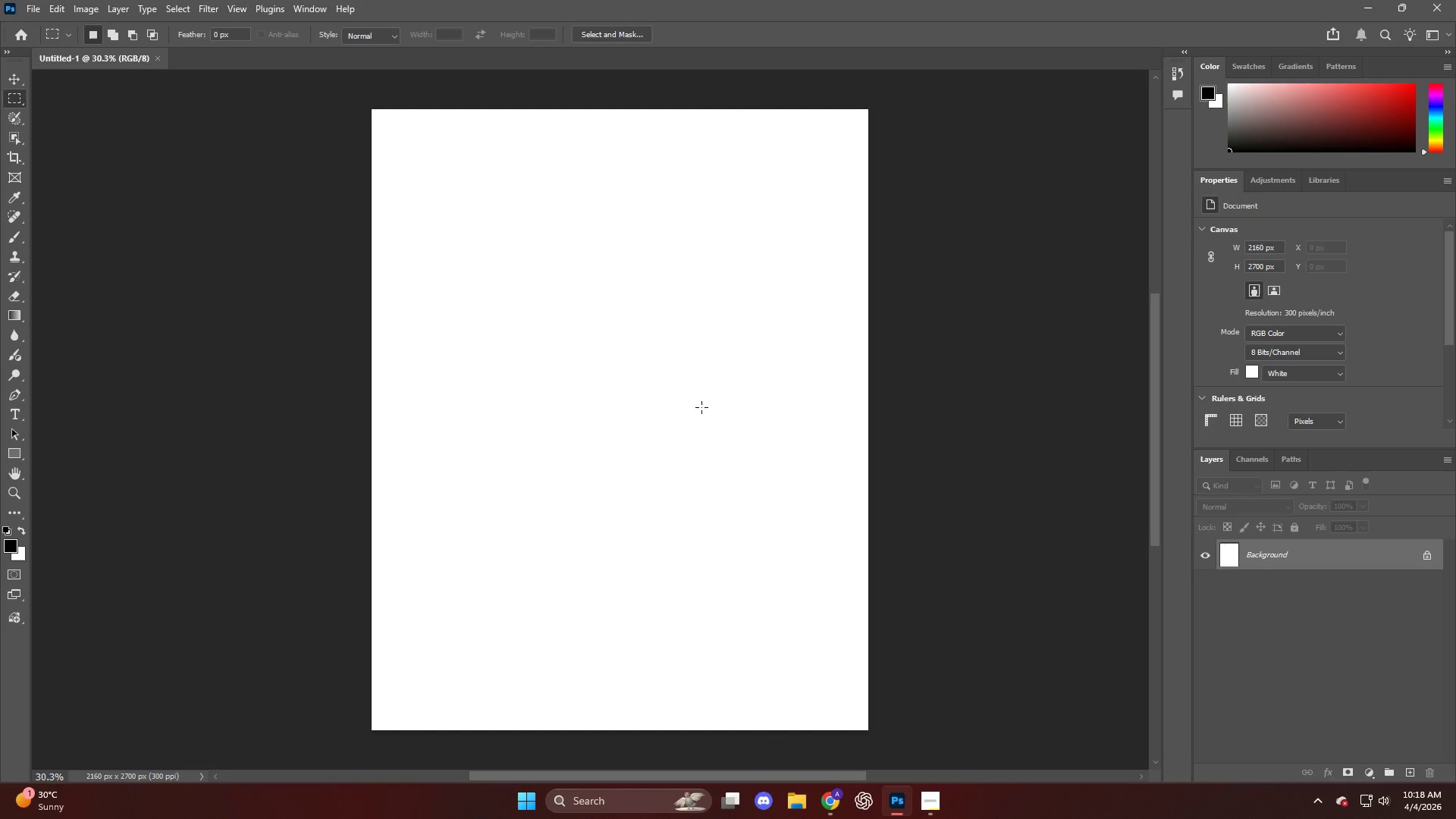 
key(Control+V)
 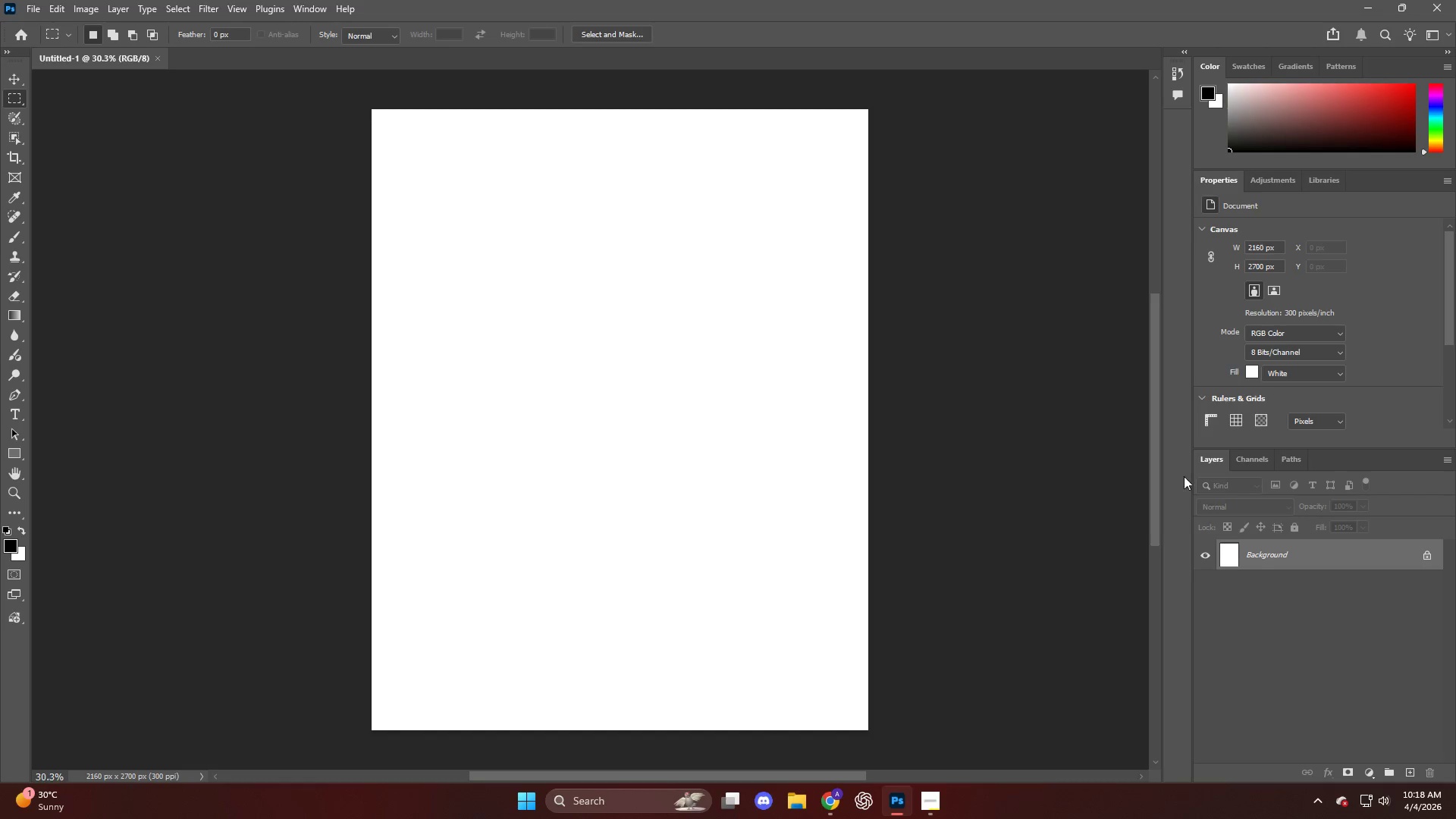 
left_click_drag(start_coordinate=[1209, 458], to_coordinate=[1234, 63])
 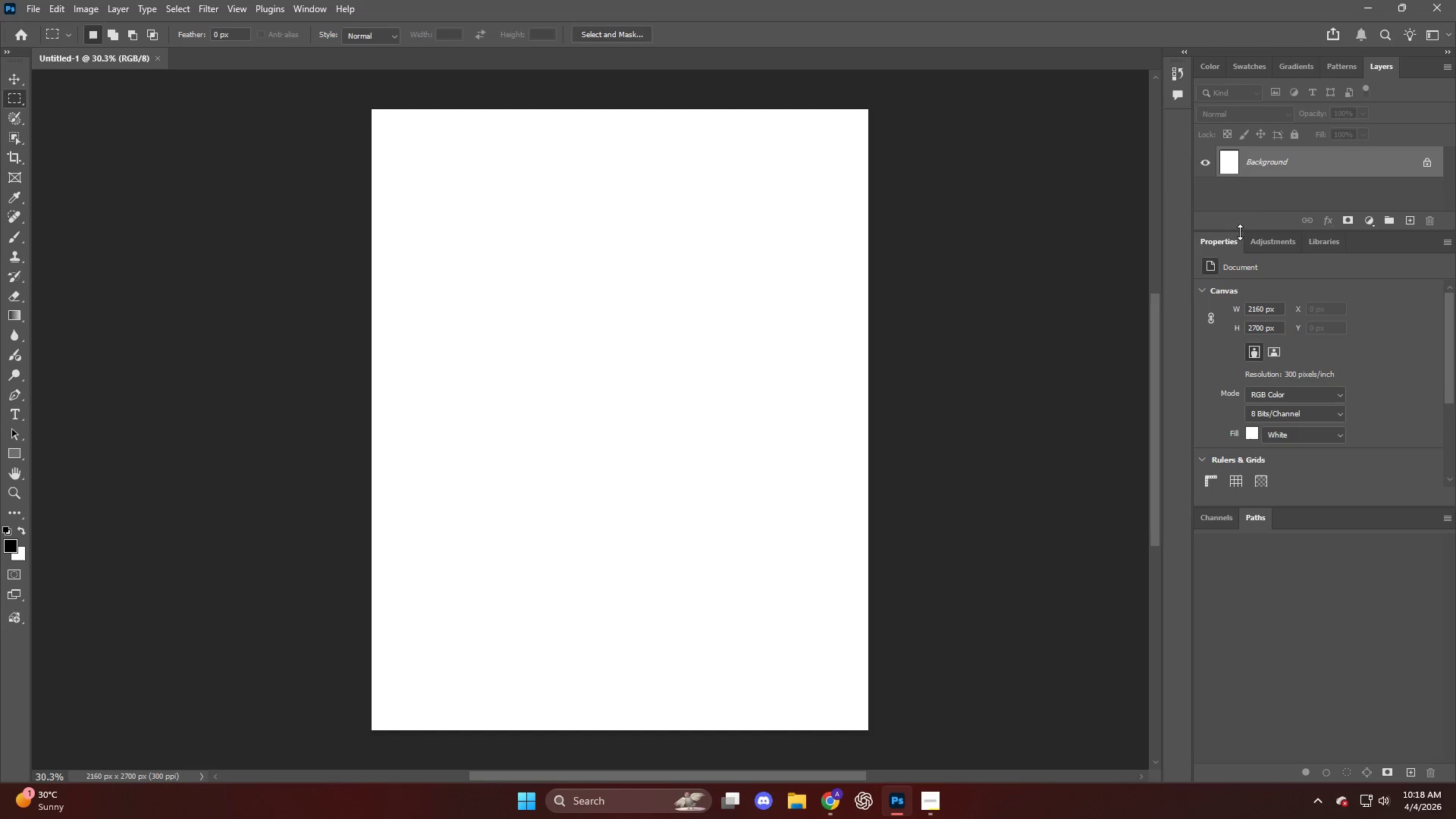 
left_click_drag(start_coordinate=[1240, 232], to_coordinate=[1247, 571])
 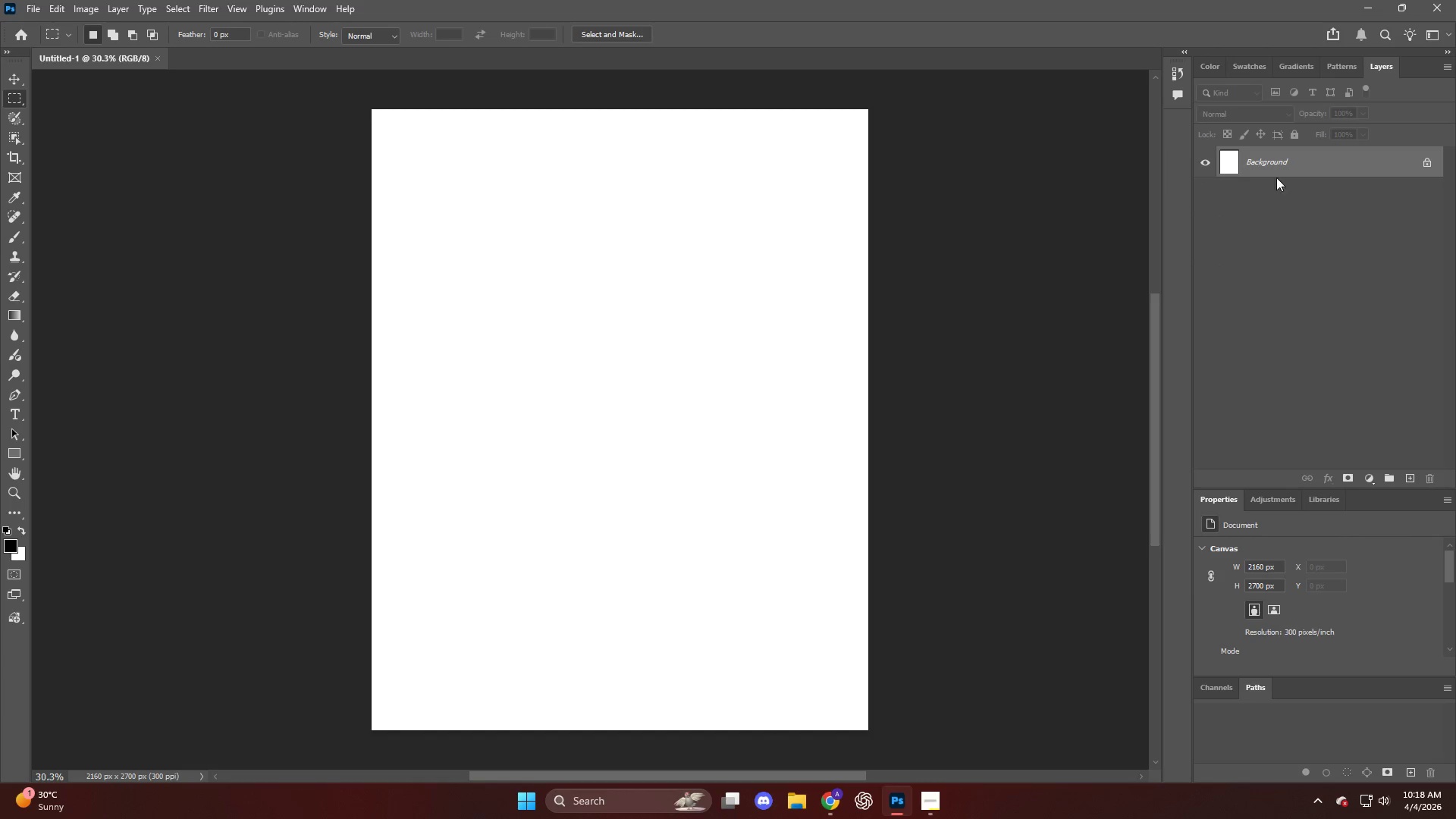 
left_click([1277, 159])
 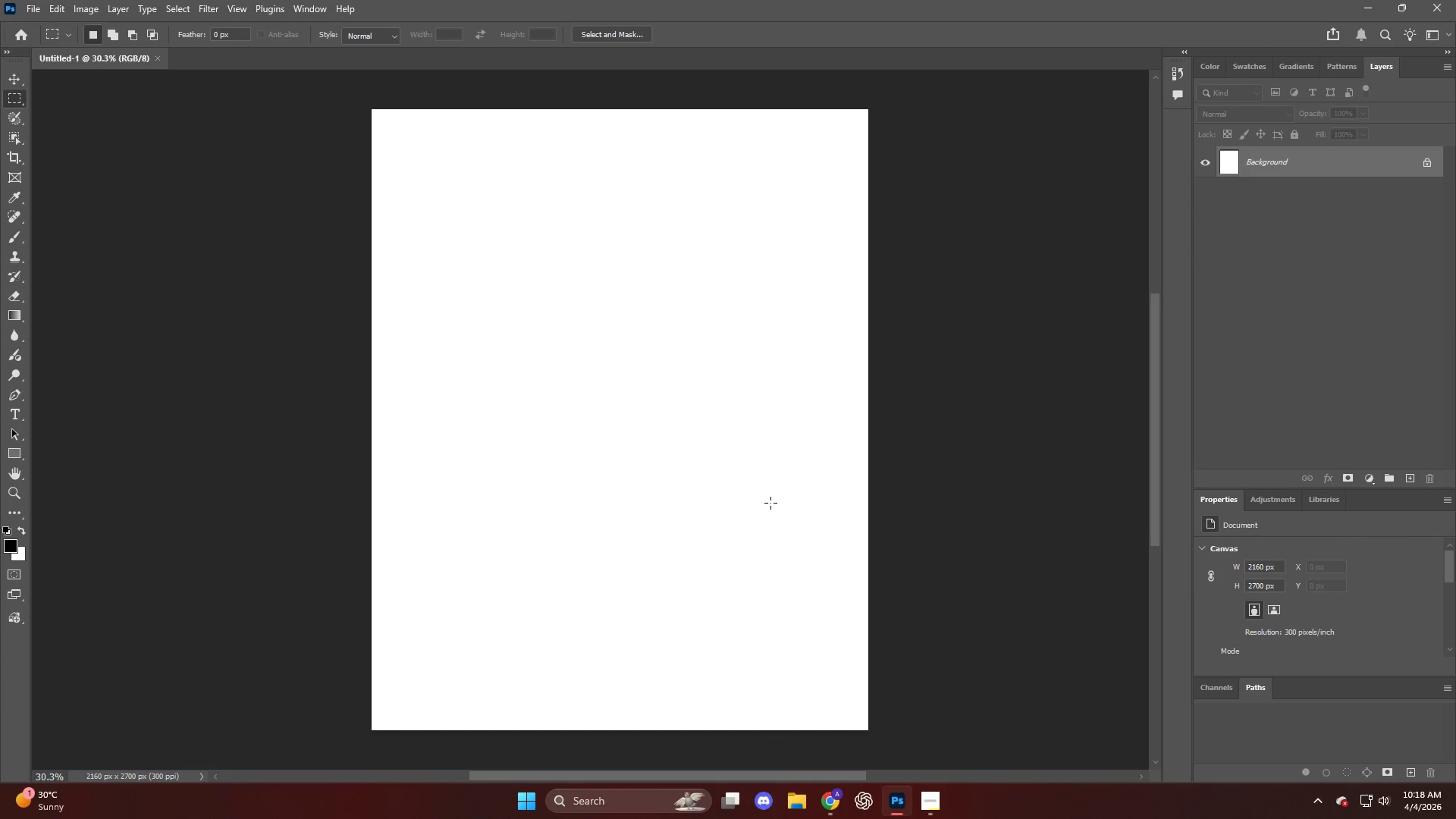 
key(Control+K)
 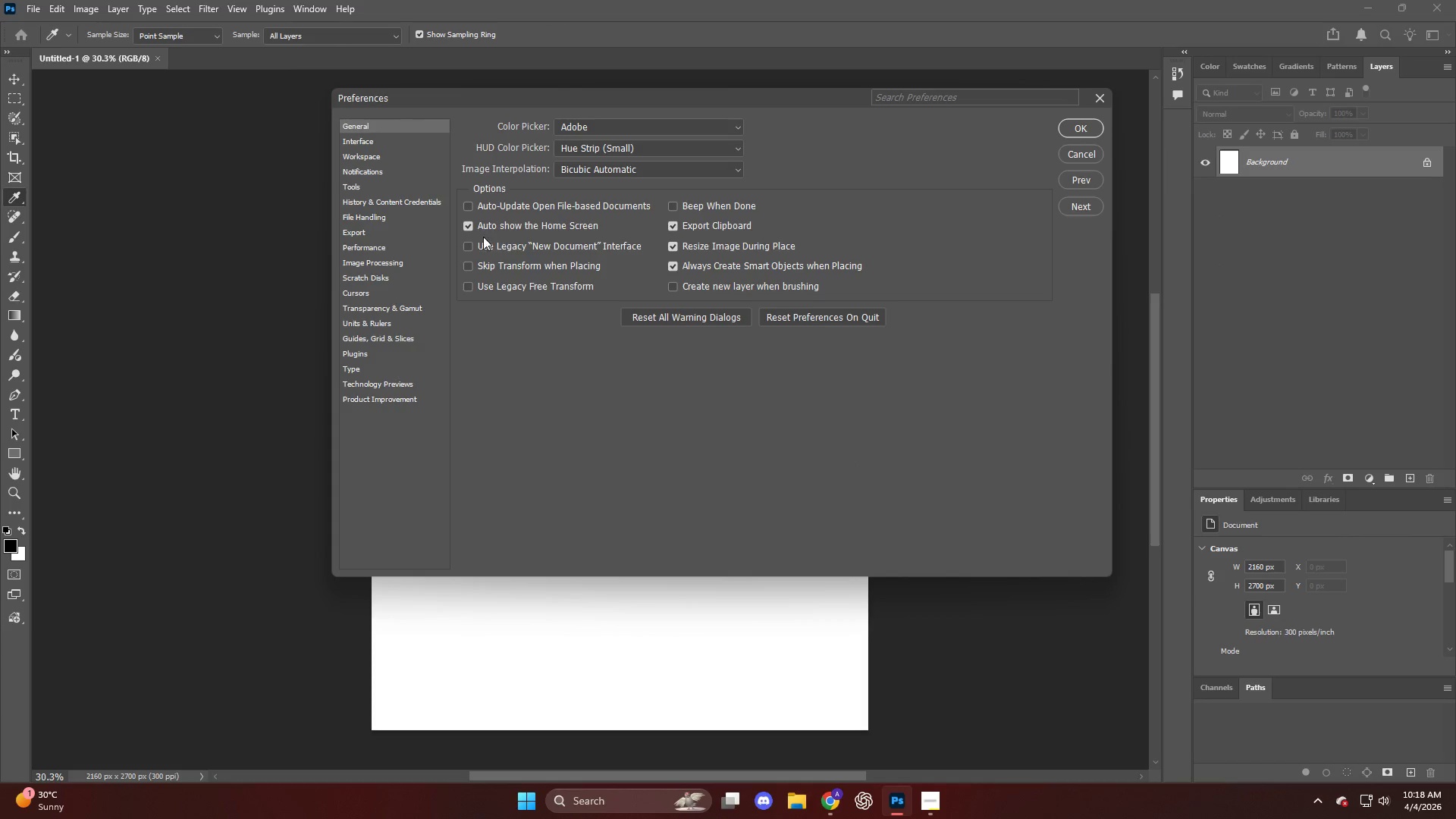 
left_click([405, 146])
 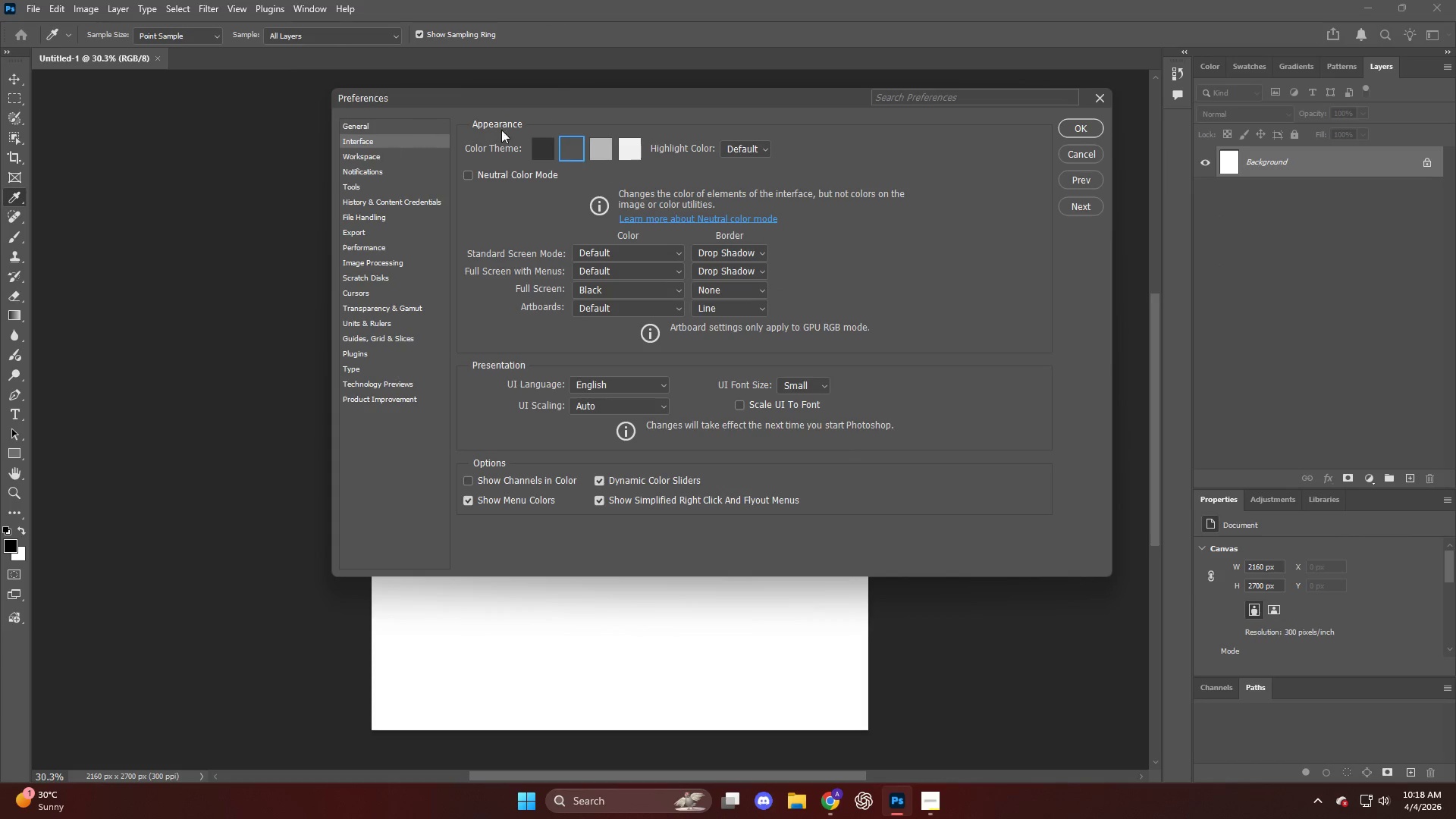 
left_click([544, 151])
 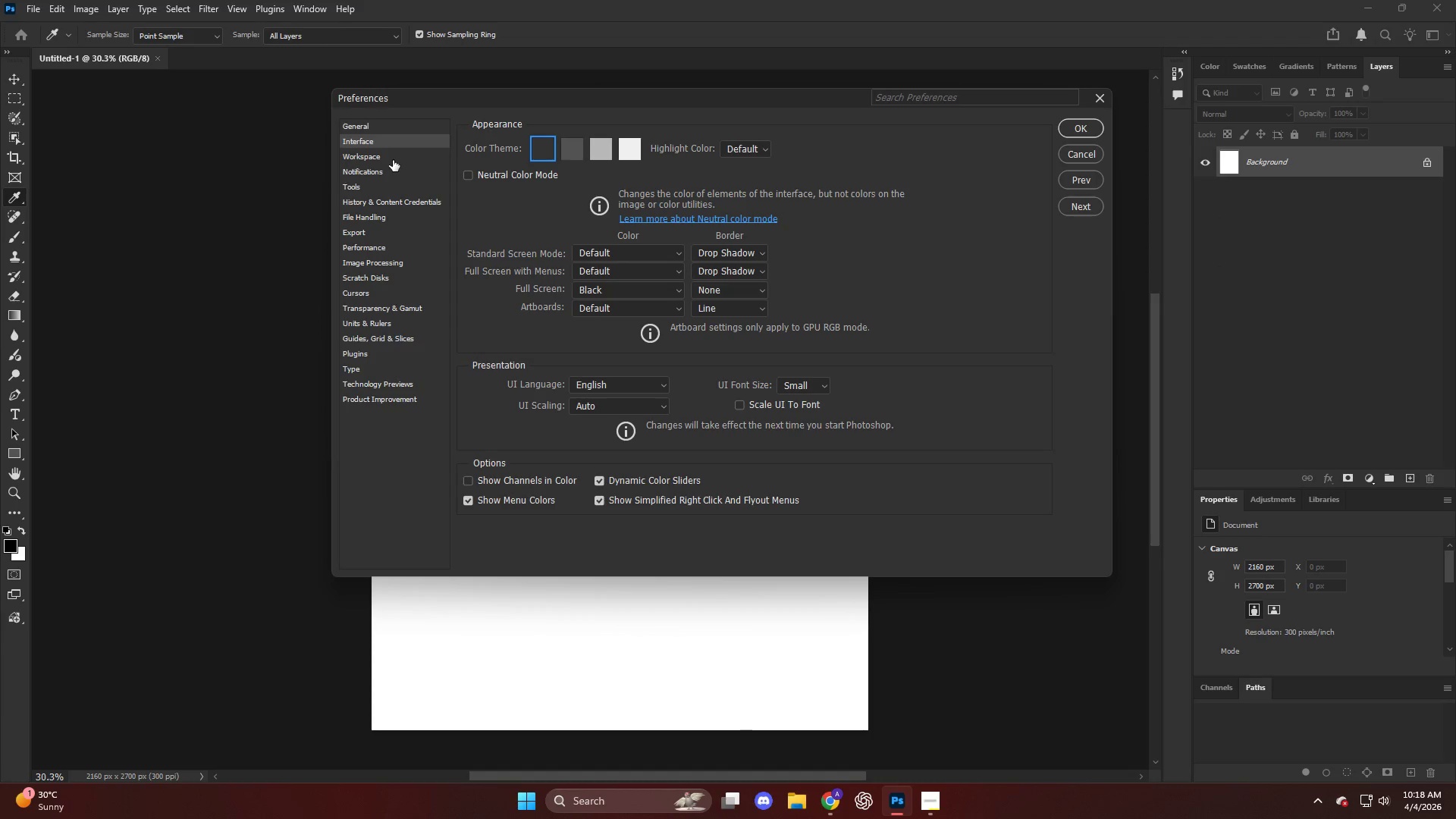 
left_click([393, 159])
 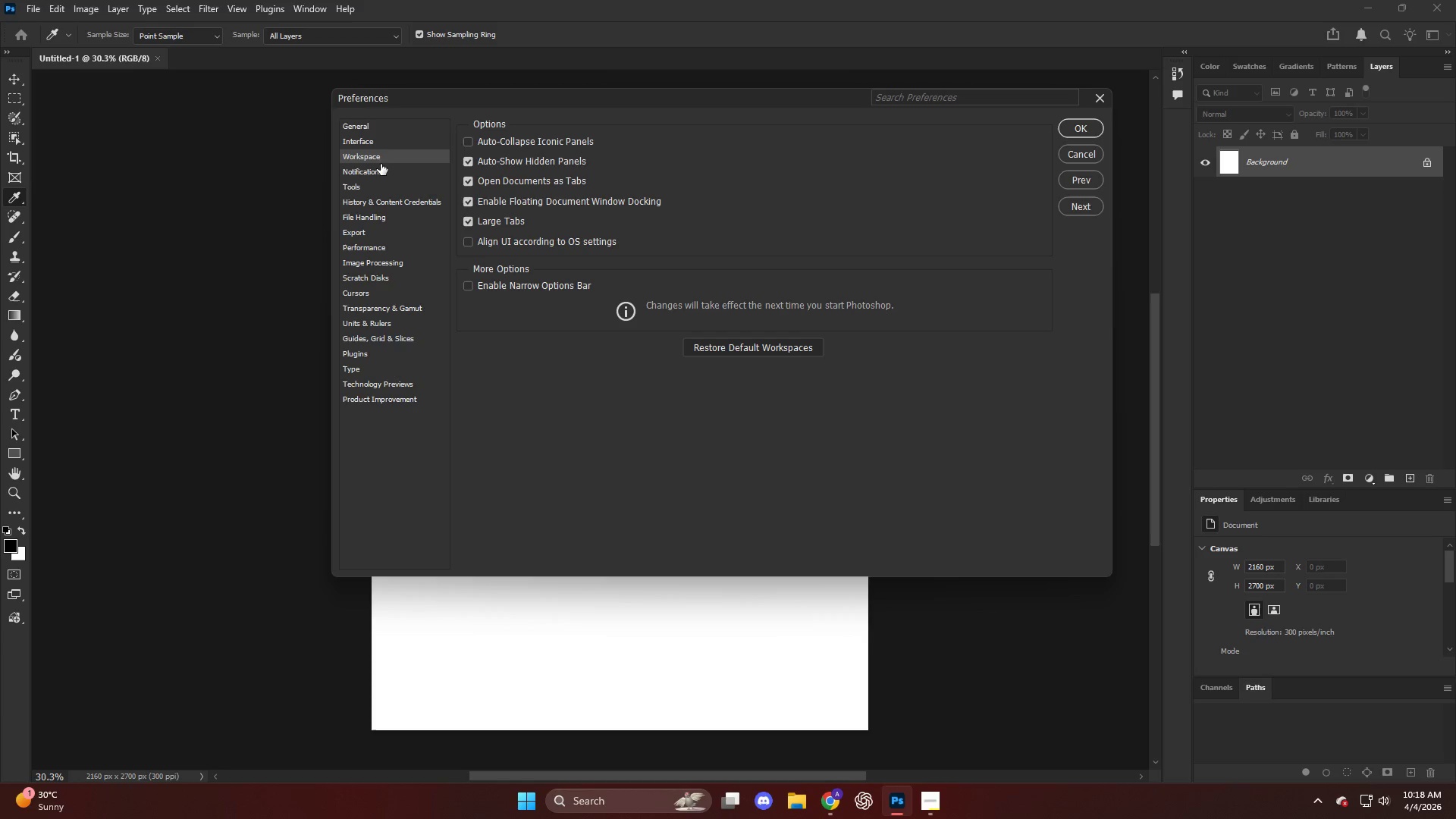 
left_click([376, 244])
 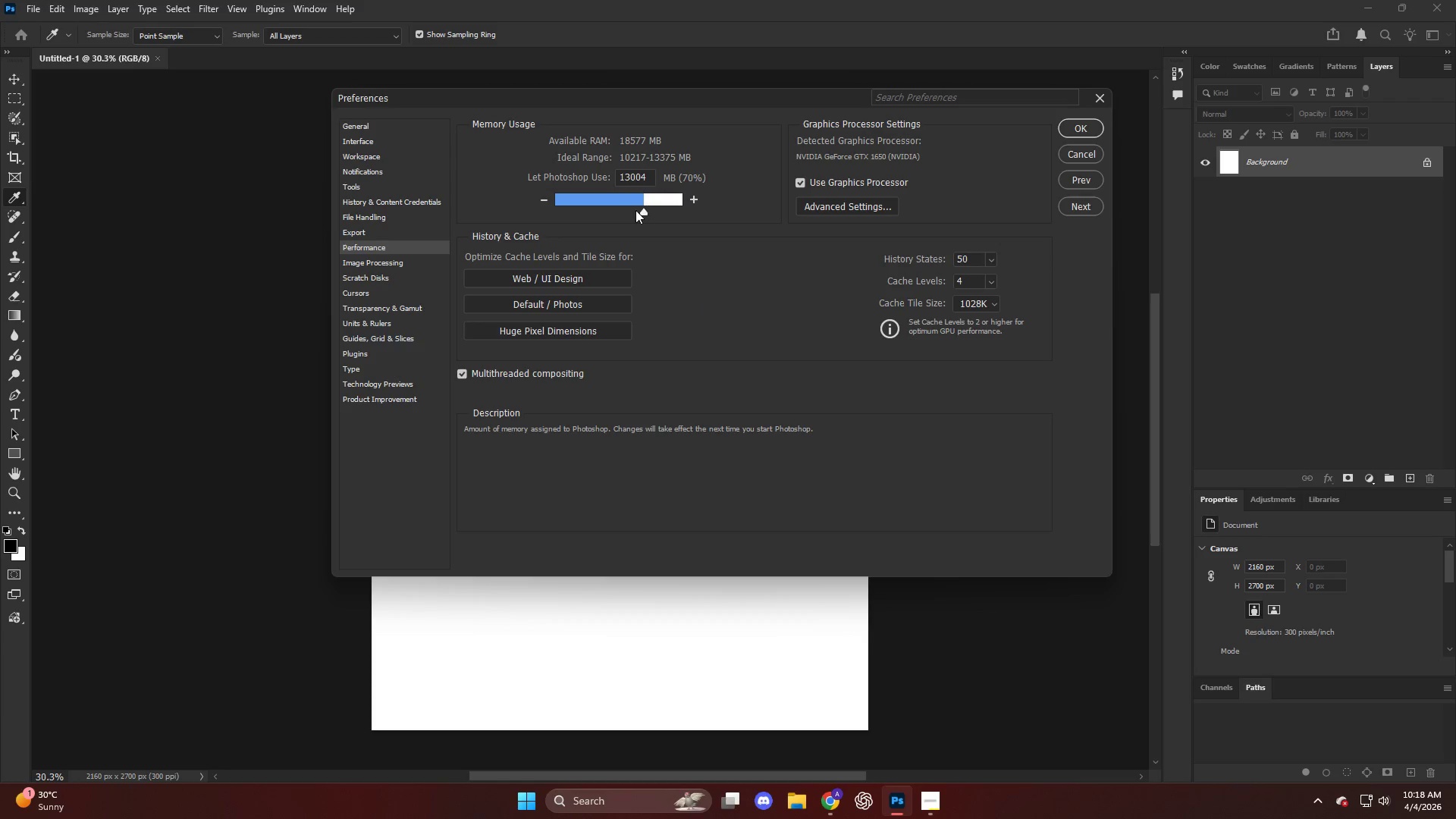 
left_click_drag(start_coordinate=[635, 210], to_coordinate=[696, 210])
 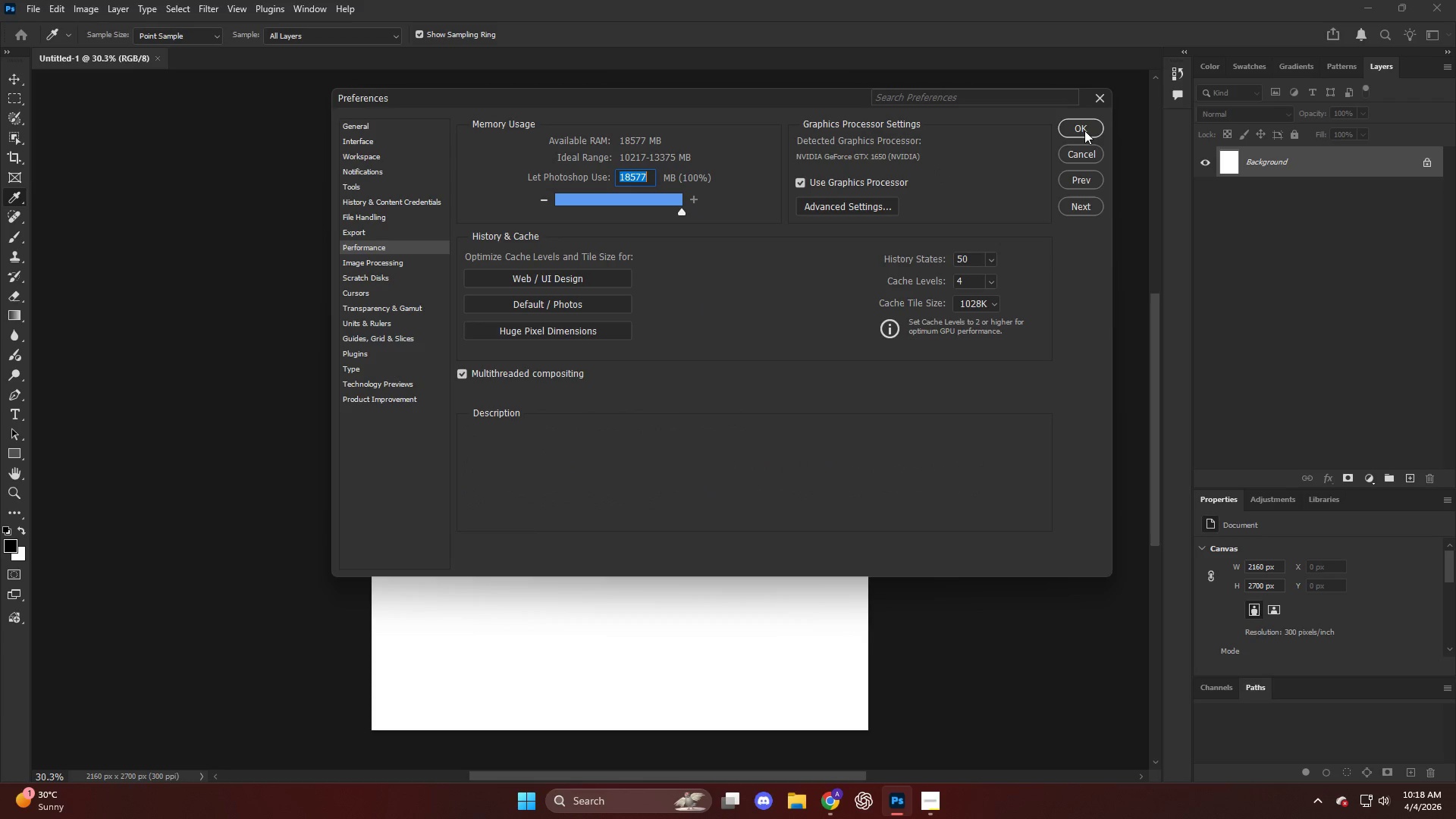 
left_click([1084, 130])
 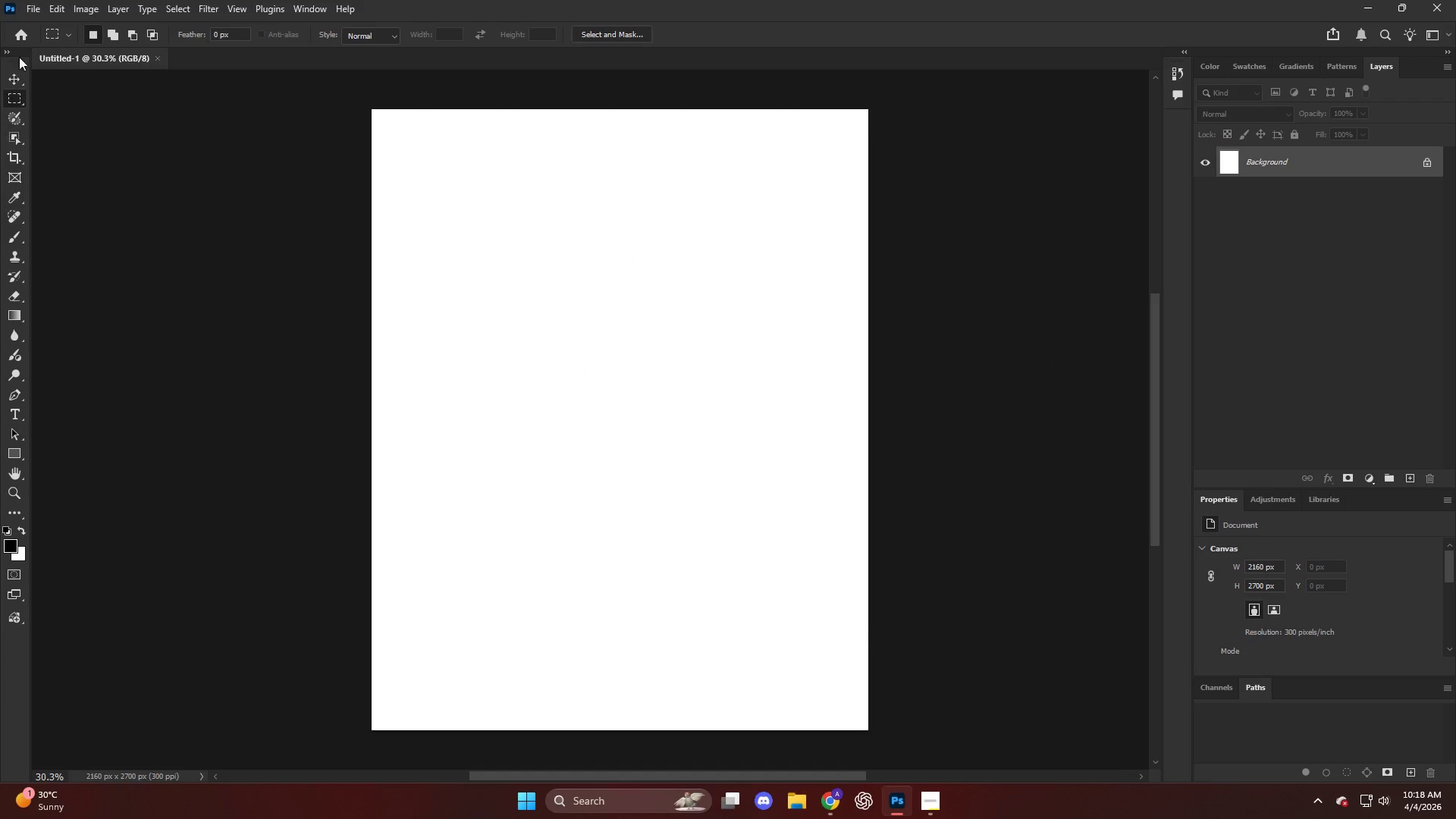 
left_click([5, 56])
 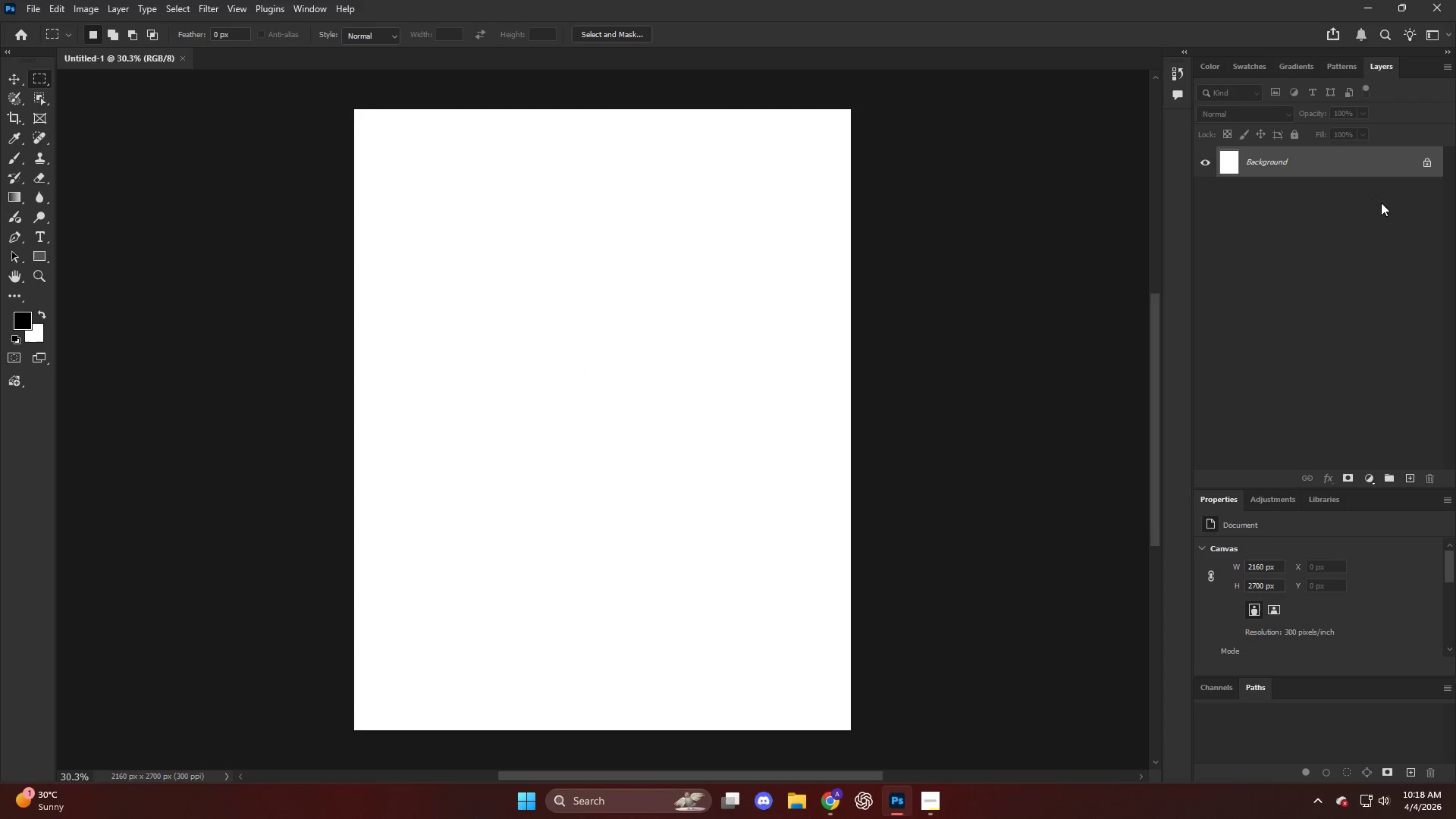 
left_click([1364, 159])
 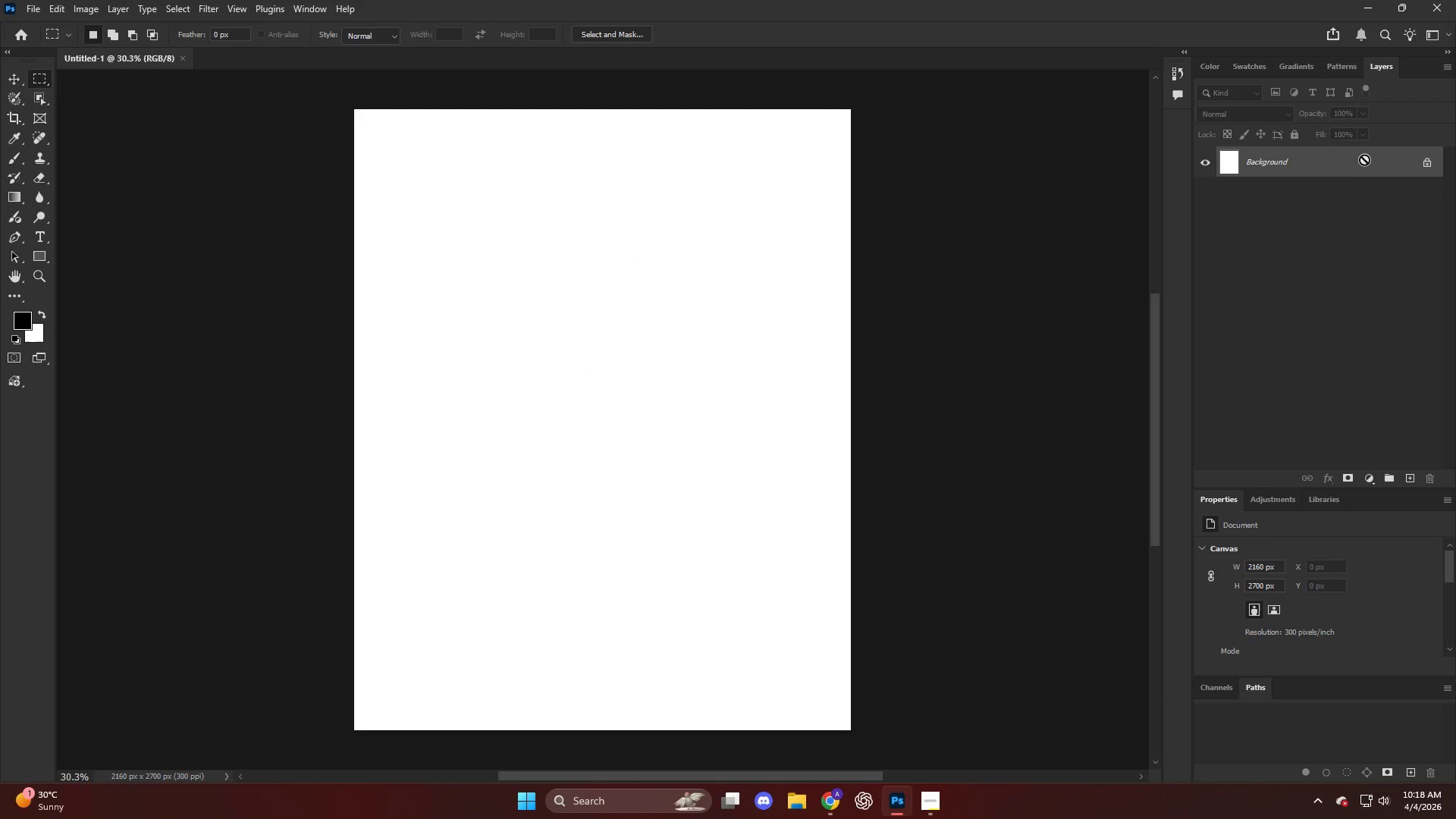 
key(Control+V)
 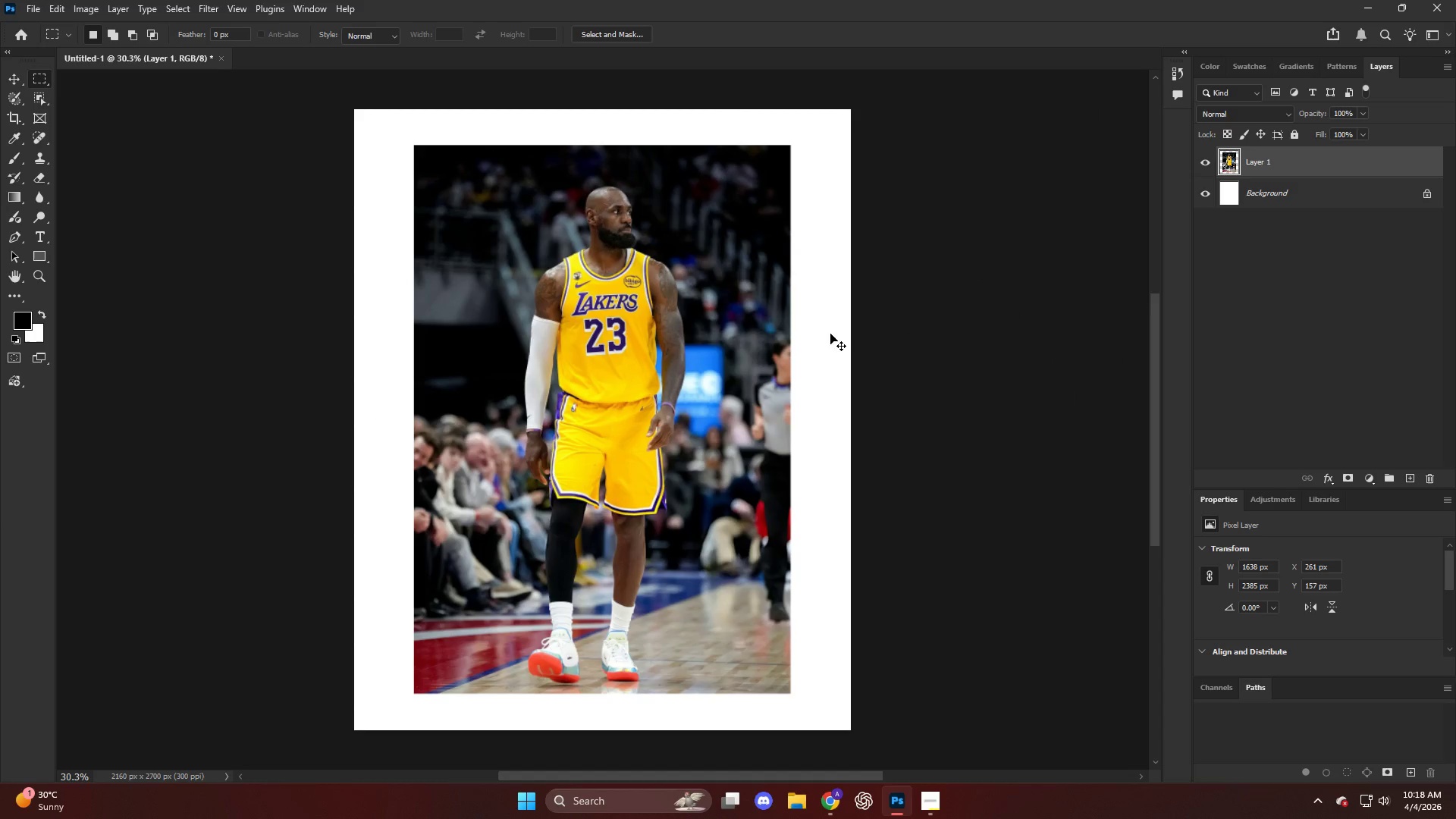 
key(Control+T)
 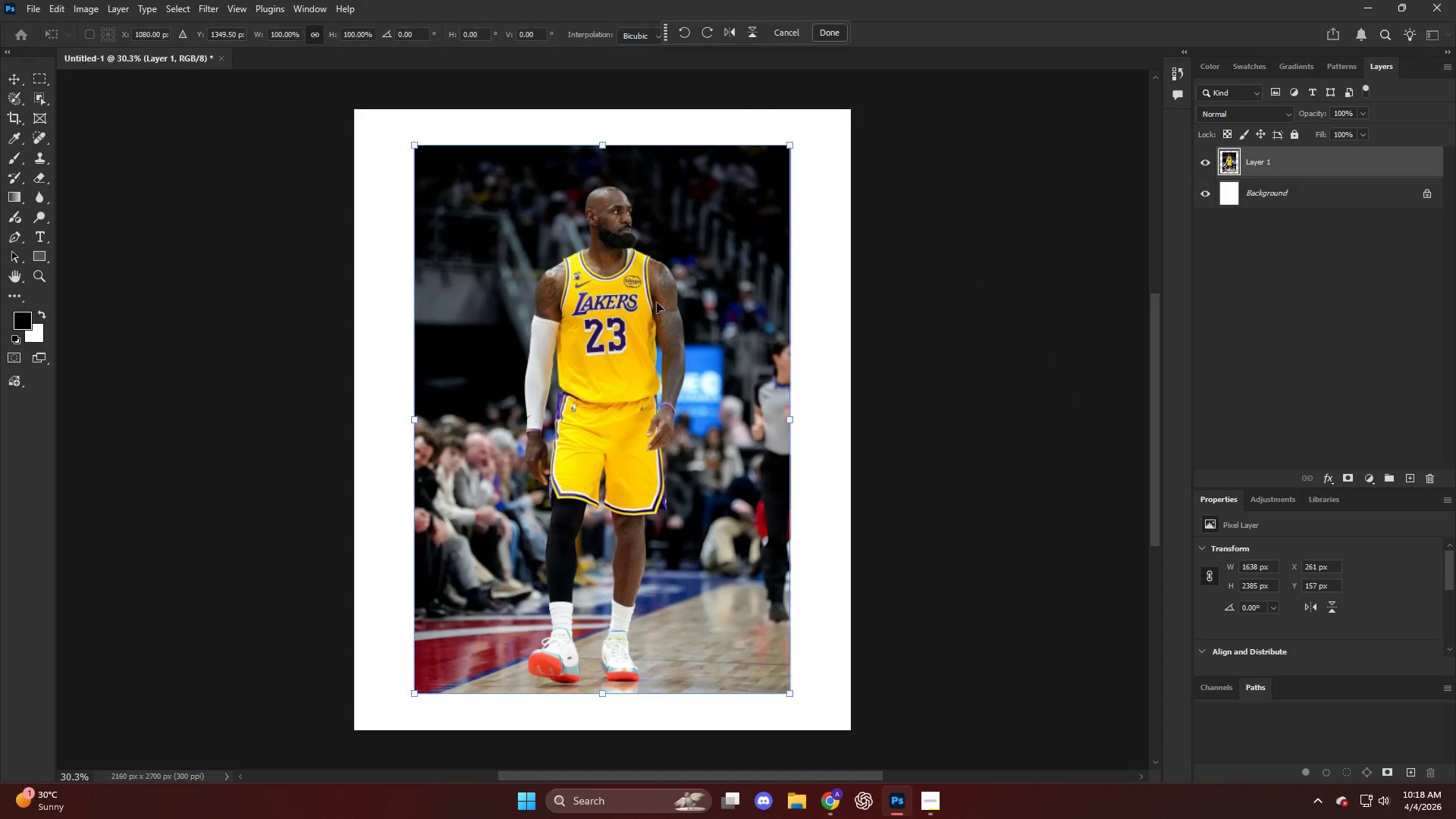 
hold_key(key=AltLeft, duration=1.08)
 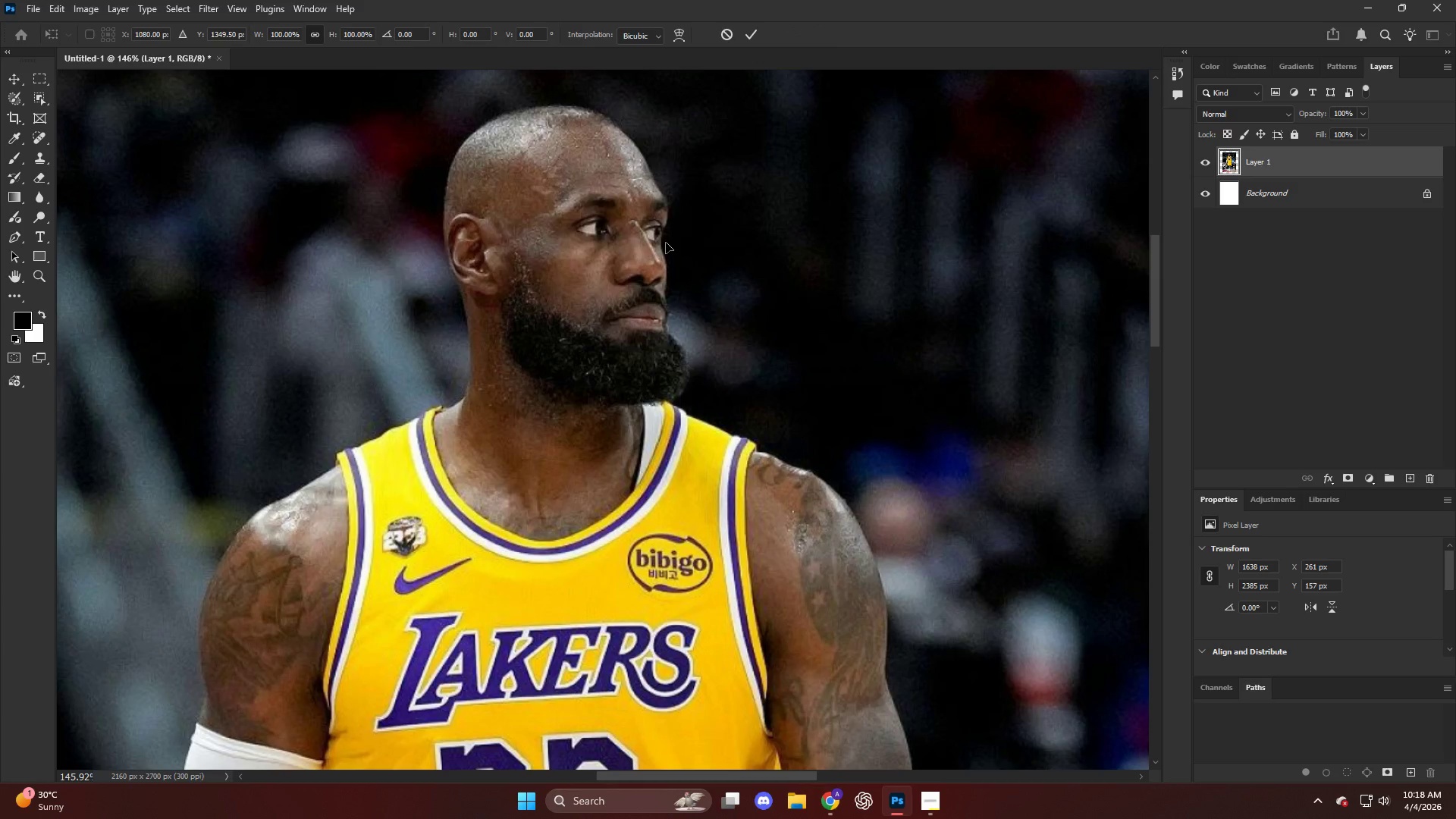 
left_click([666, 243])
 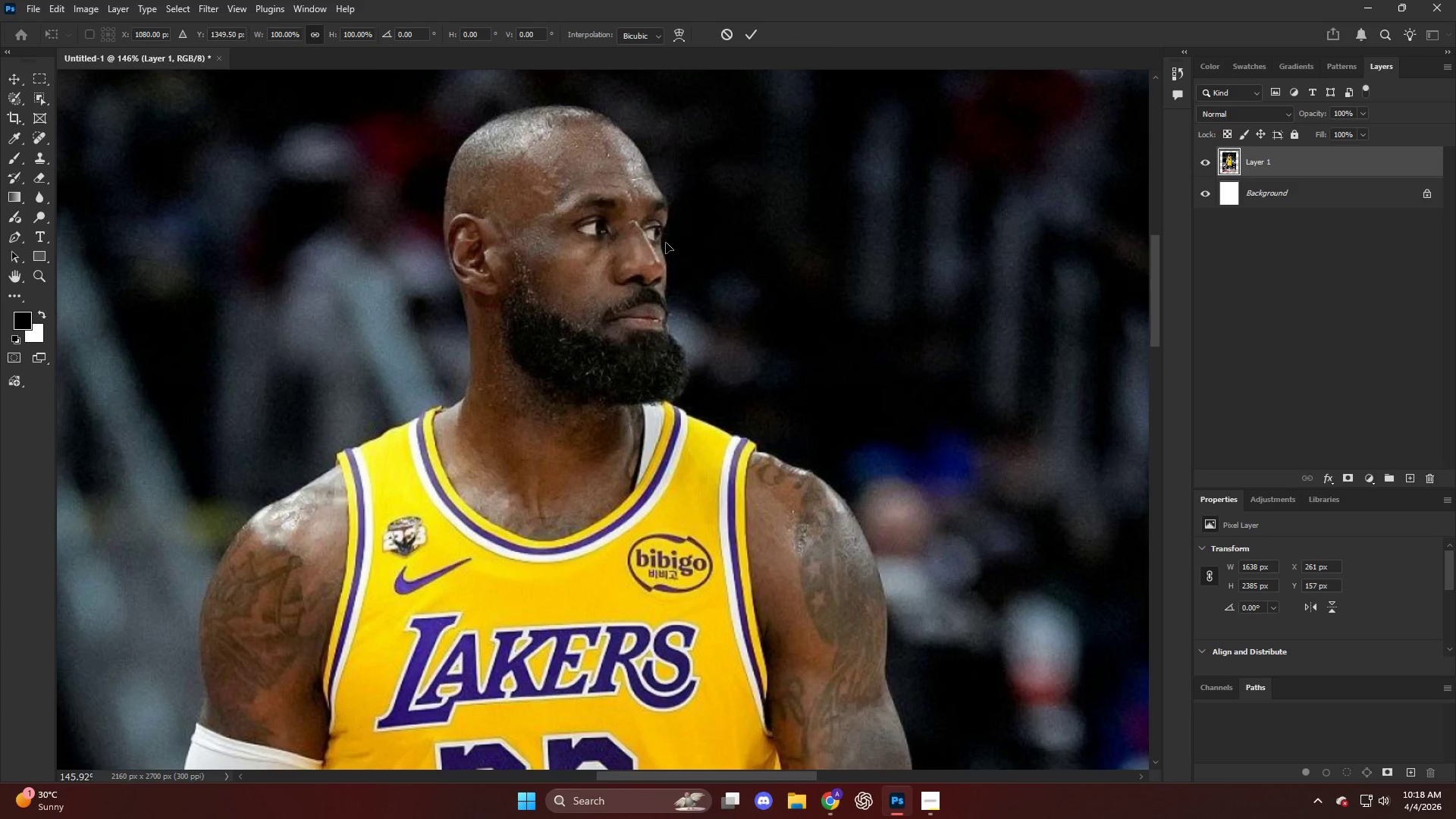 
scroll: coordinate [629, 210], scroll_direction: up, amount: 16.0
 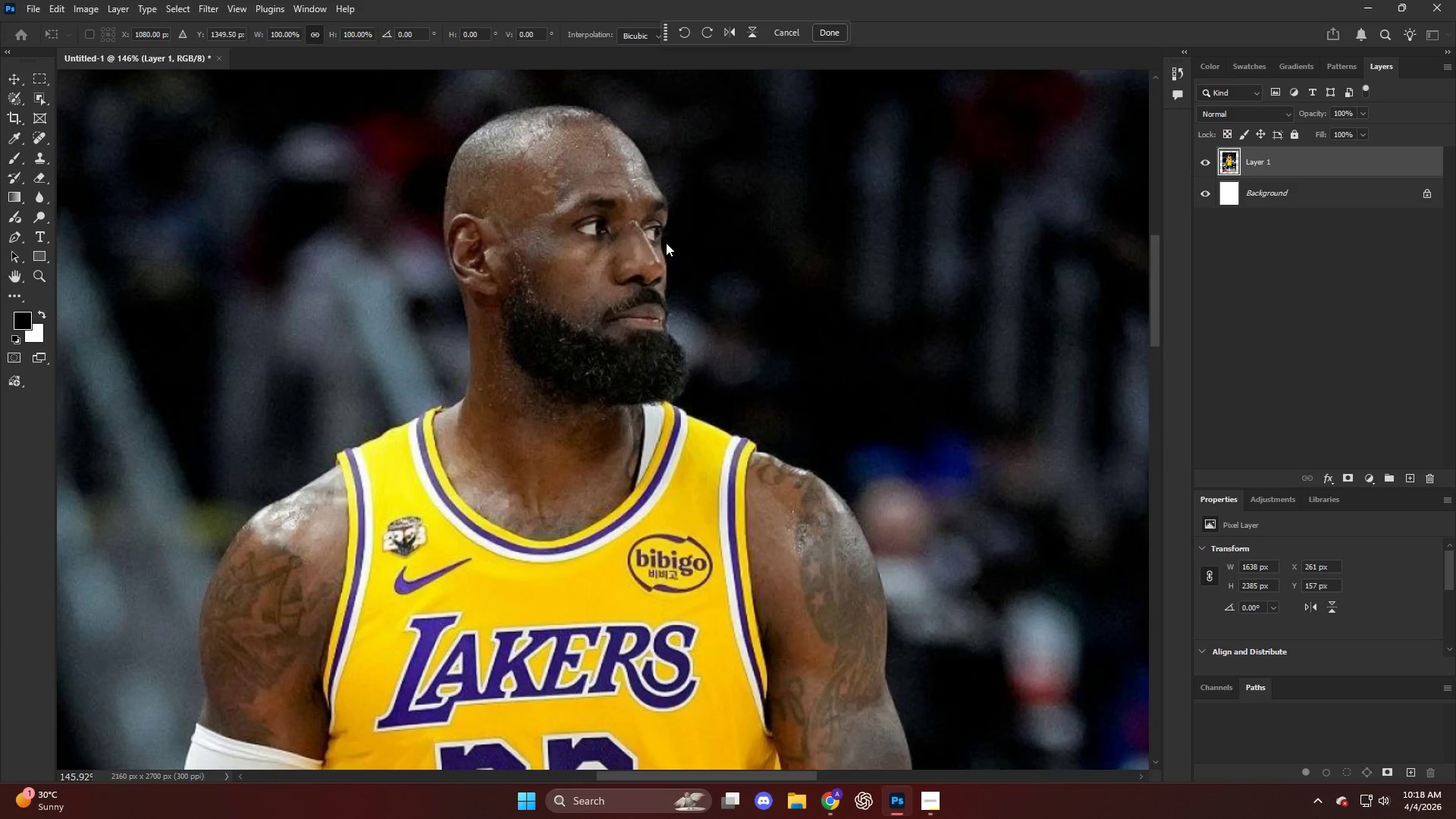 
key(NumpadEnter)
 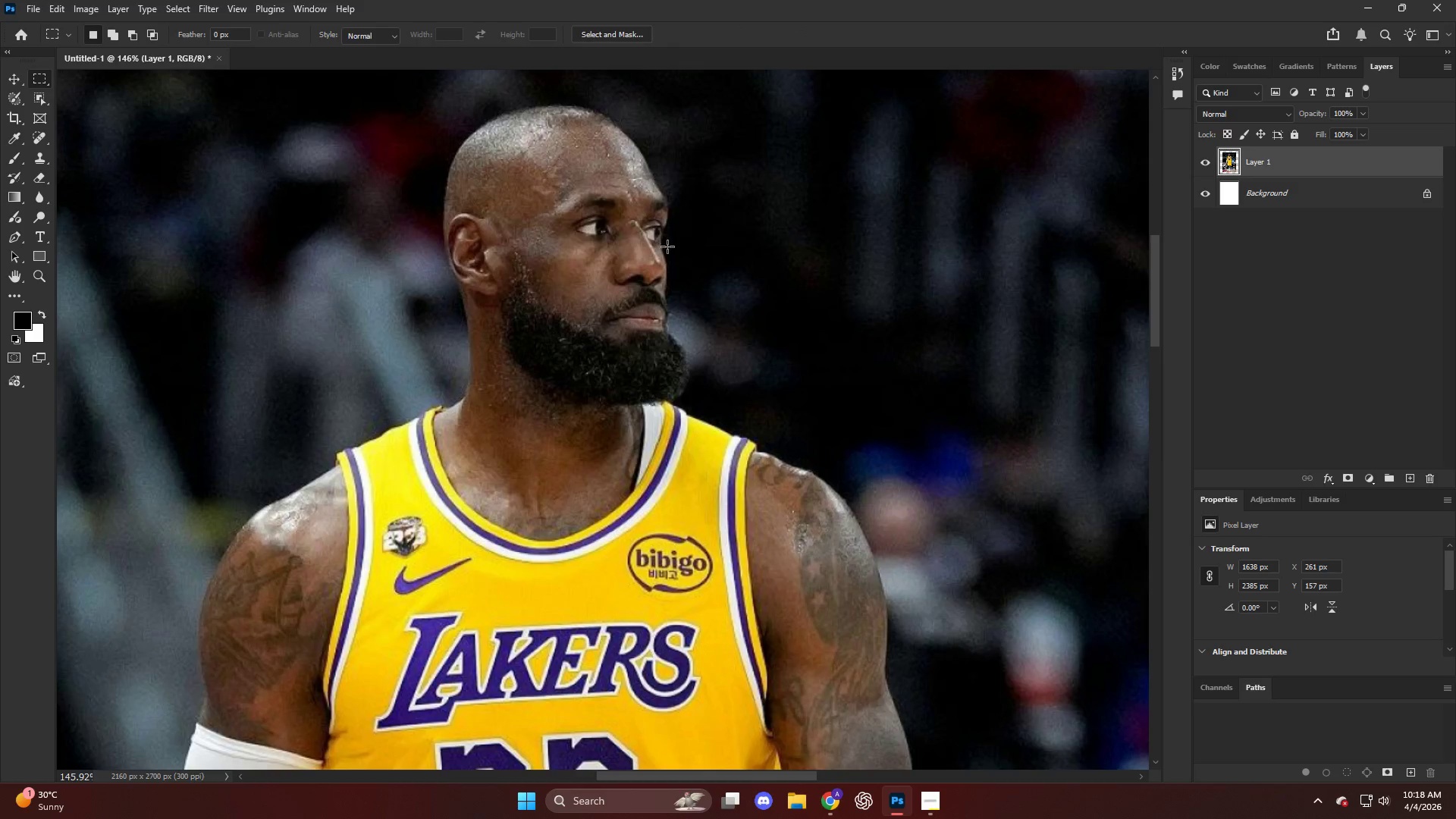 
hold_key(key=AltLeft, duration=0.83)
 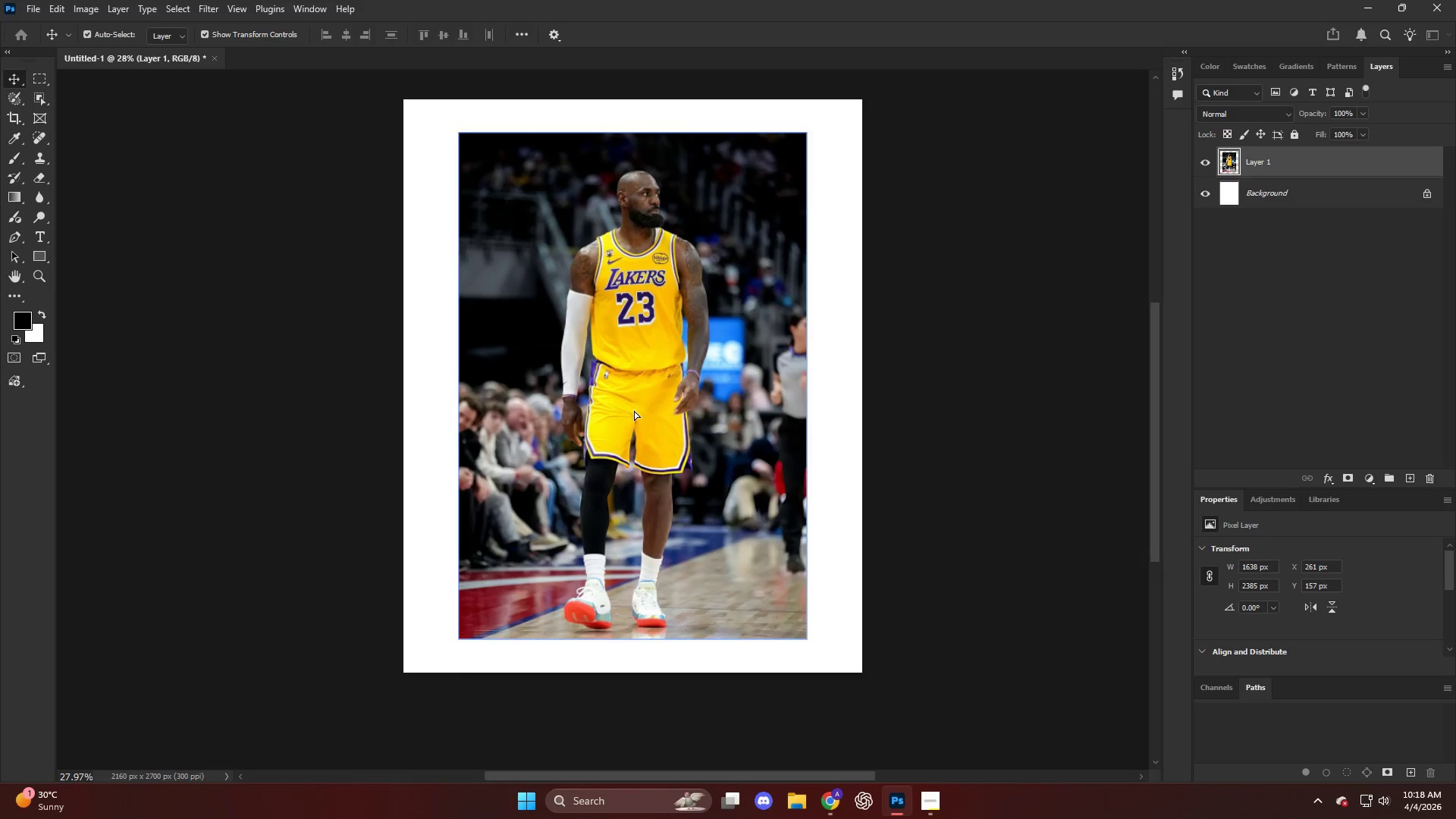 
key(V)
 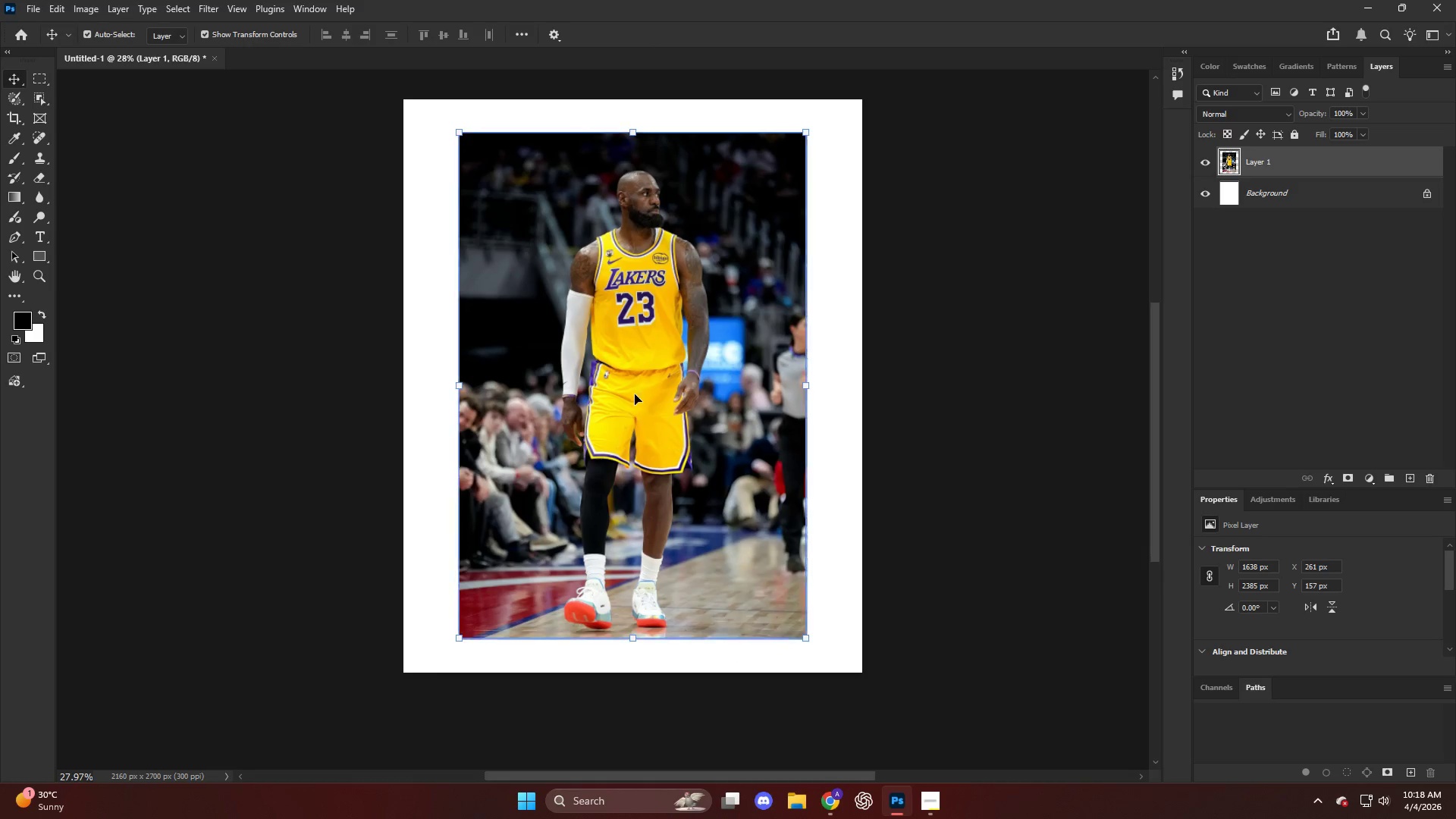 
left_click_drag(start_coordinate=[635, 394], to_coordinate=[633, 428])
 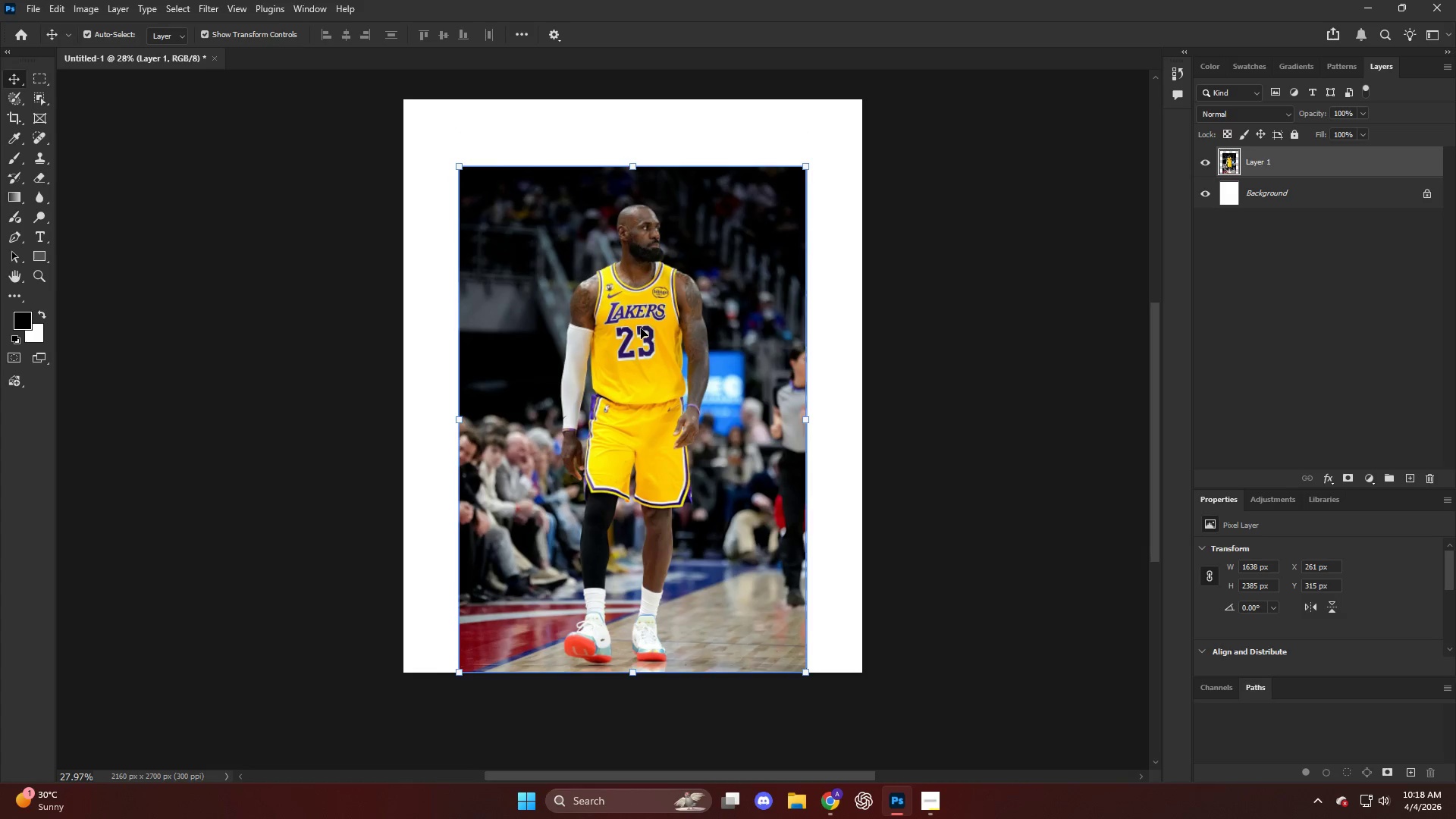 
scroll: coordinate [657, 284], scroll_direction: down, amount: 23.0
 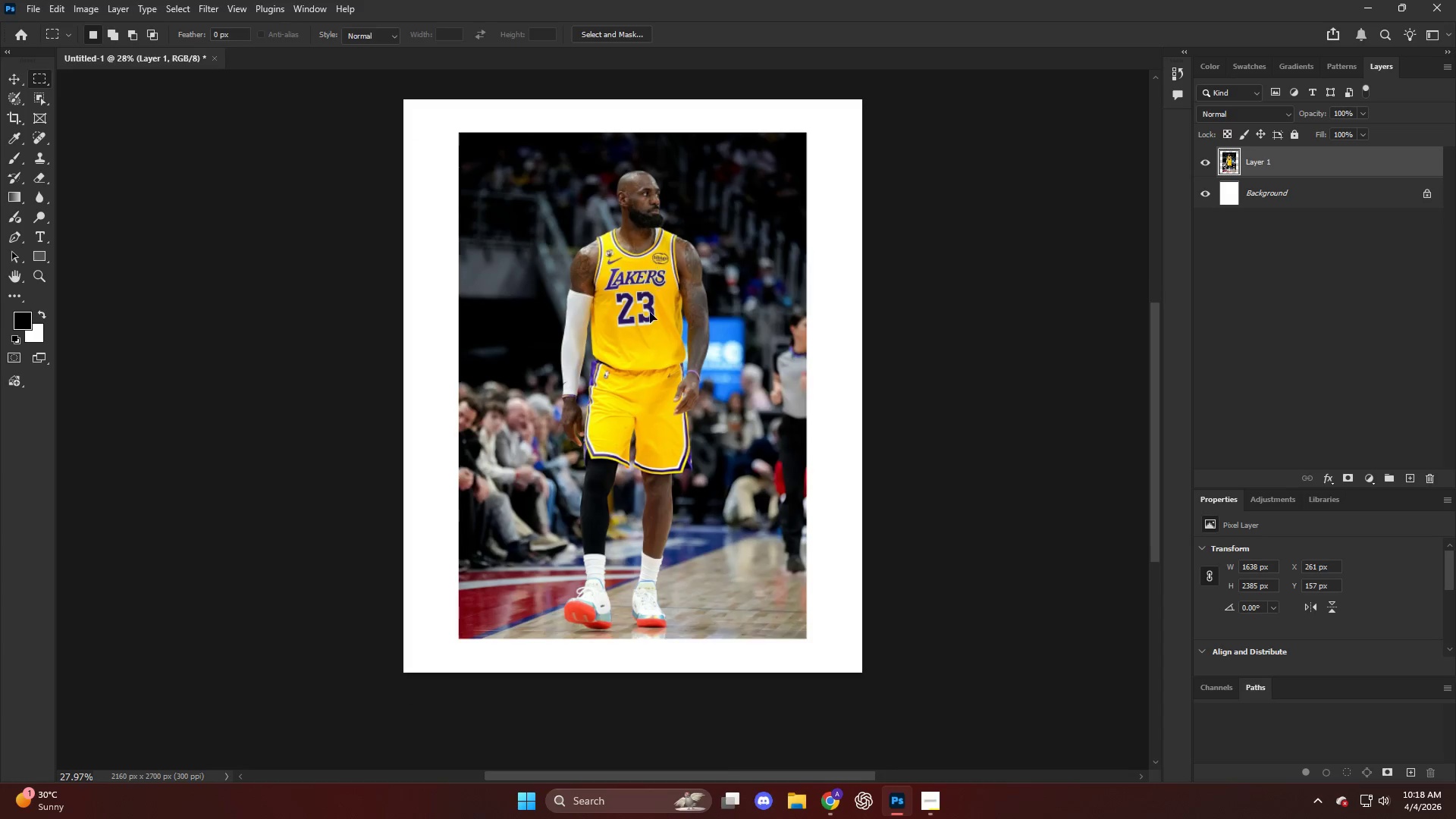 
key(Control+T)
 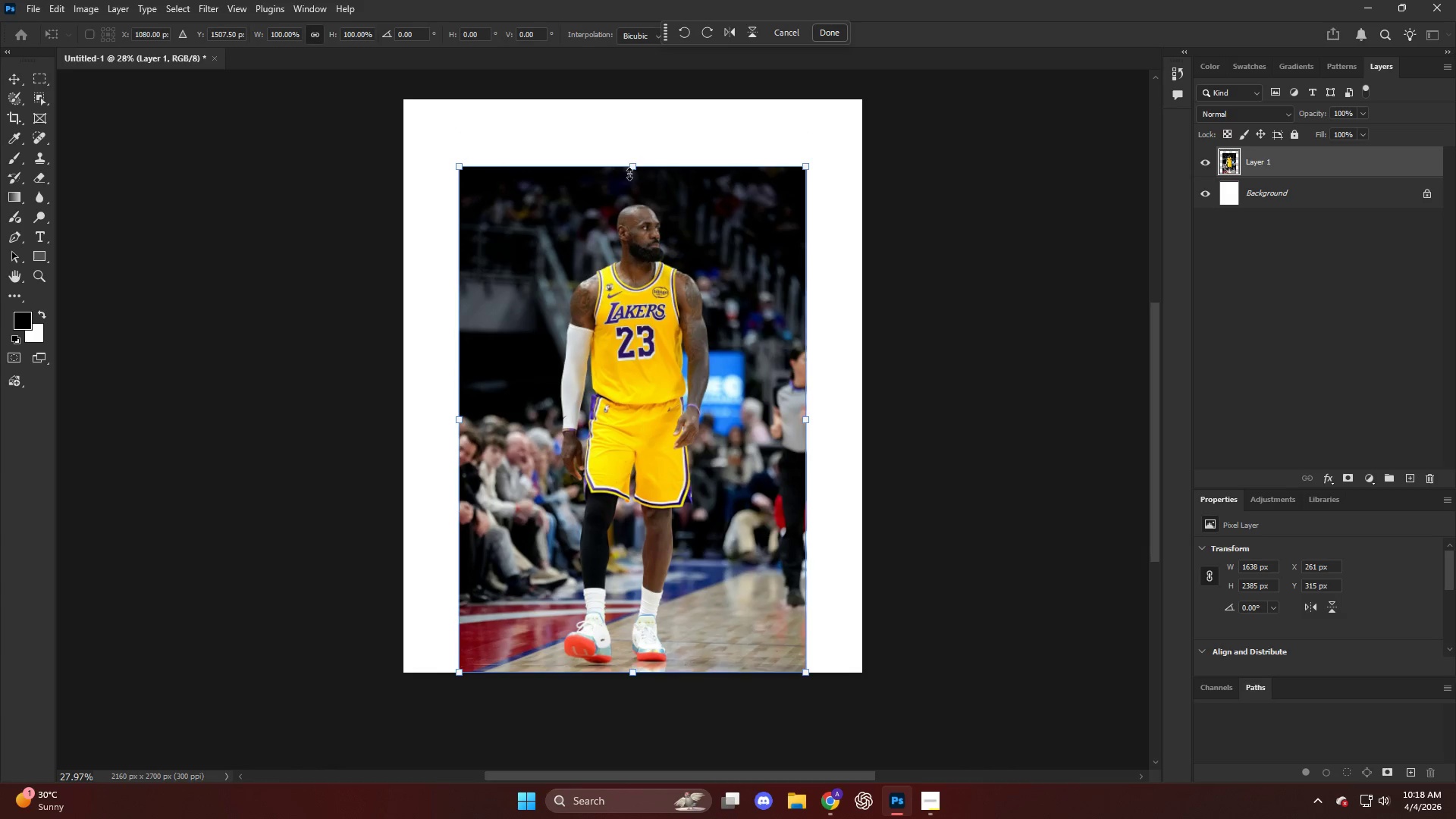 
left_click_drag(start_coordinate=[629, 164], to_coordinate=[649, 72])
 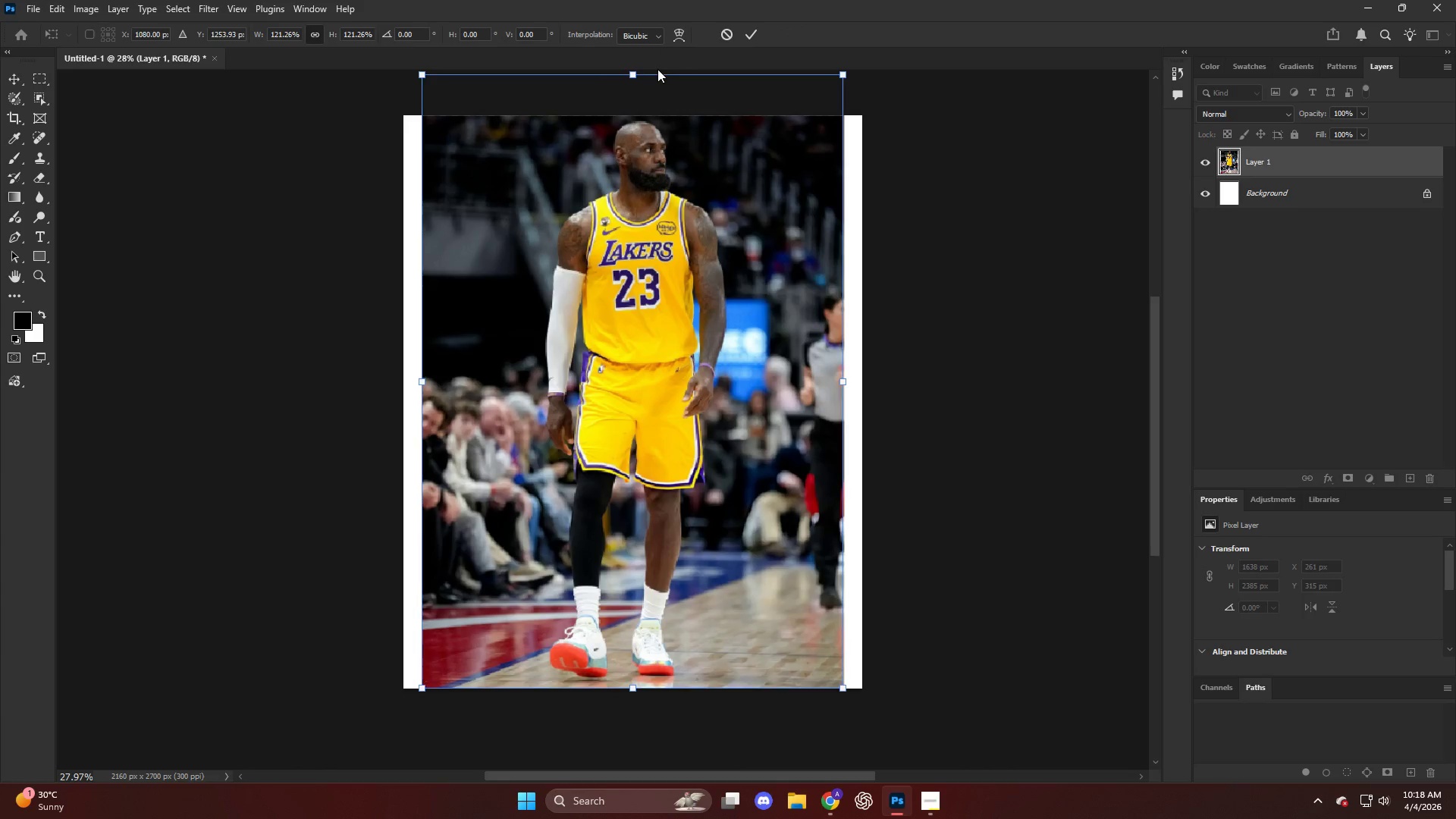 
key(NumpadEnter)
 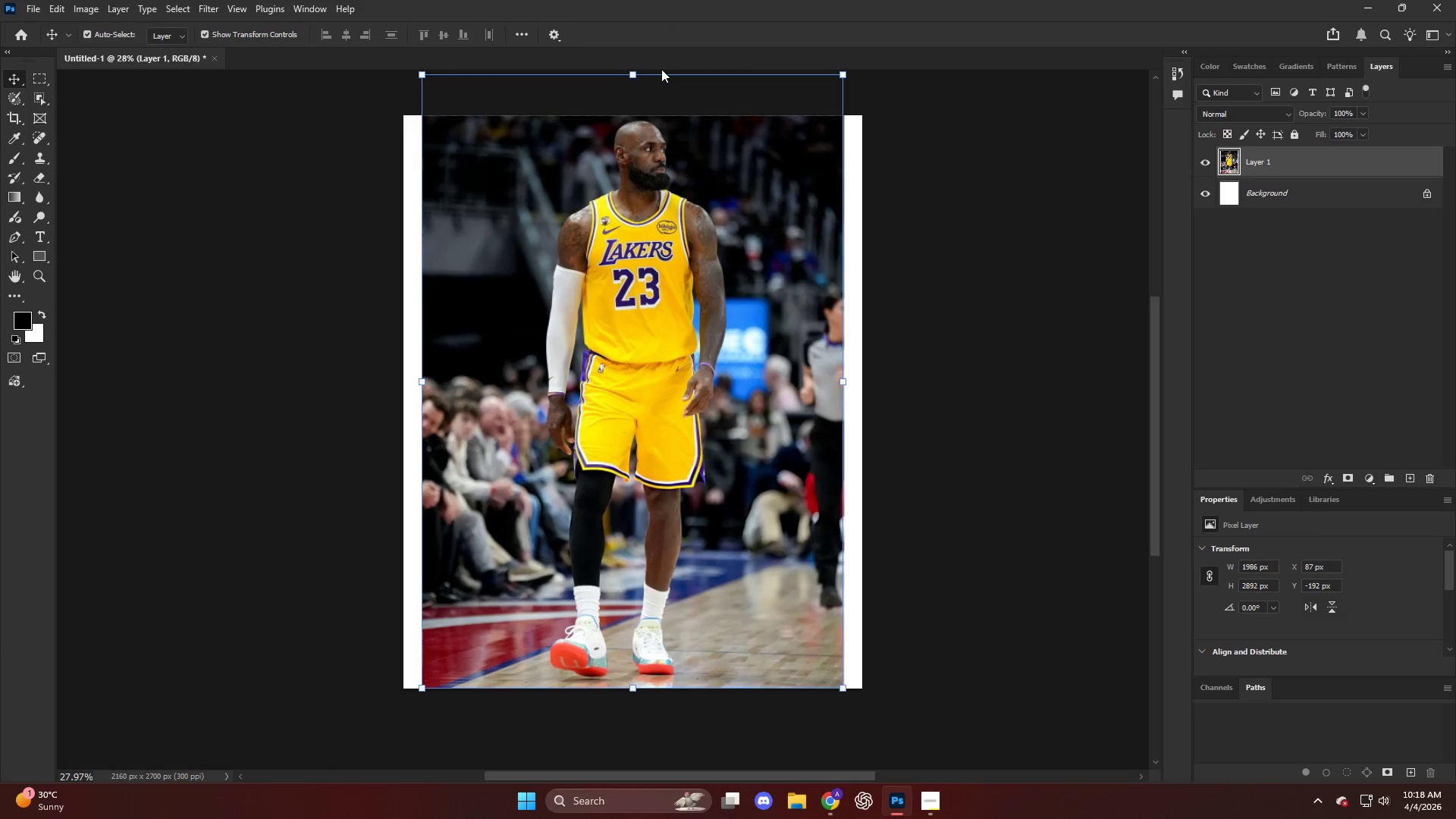 
key(Alt+AltLeft)
 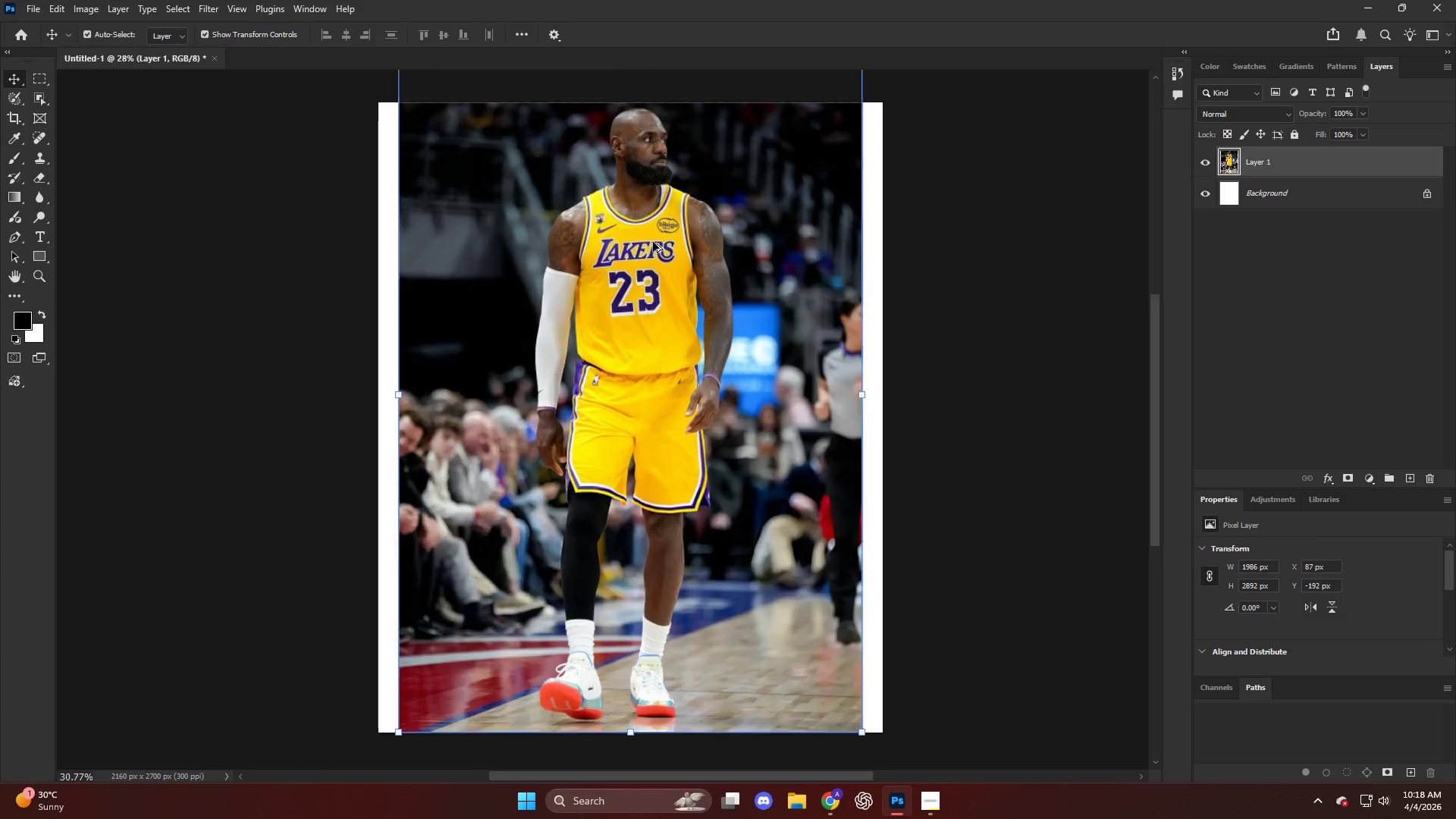 
scroll: coordinate [652, 242], scroll_direction: up, amount: 4.0
 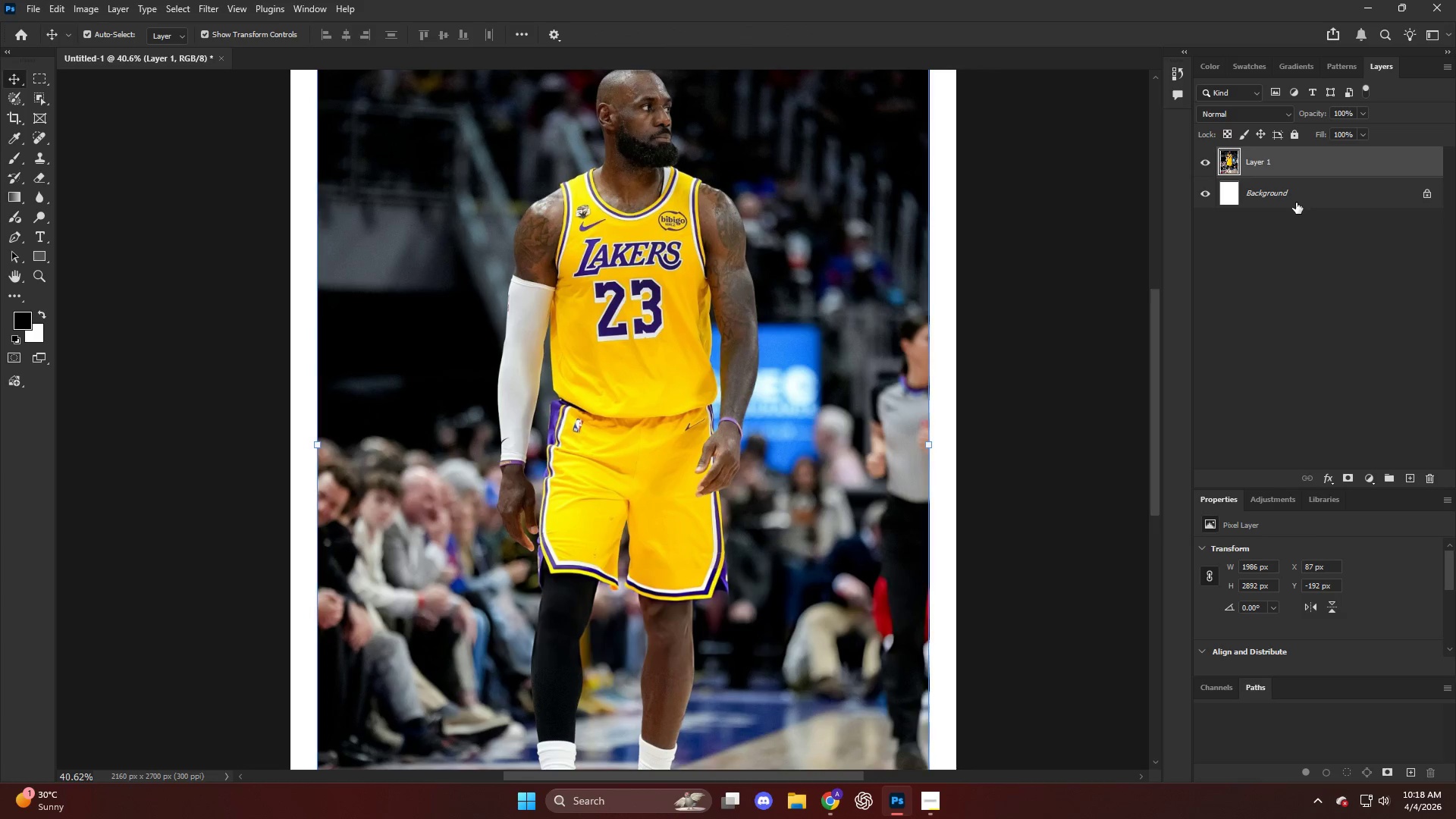 
triple_click([1305, 168])
 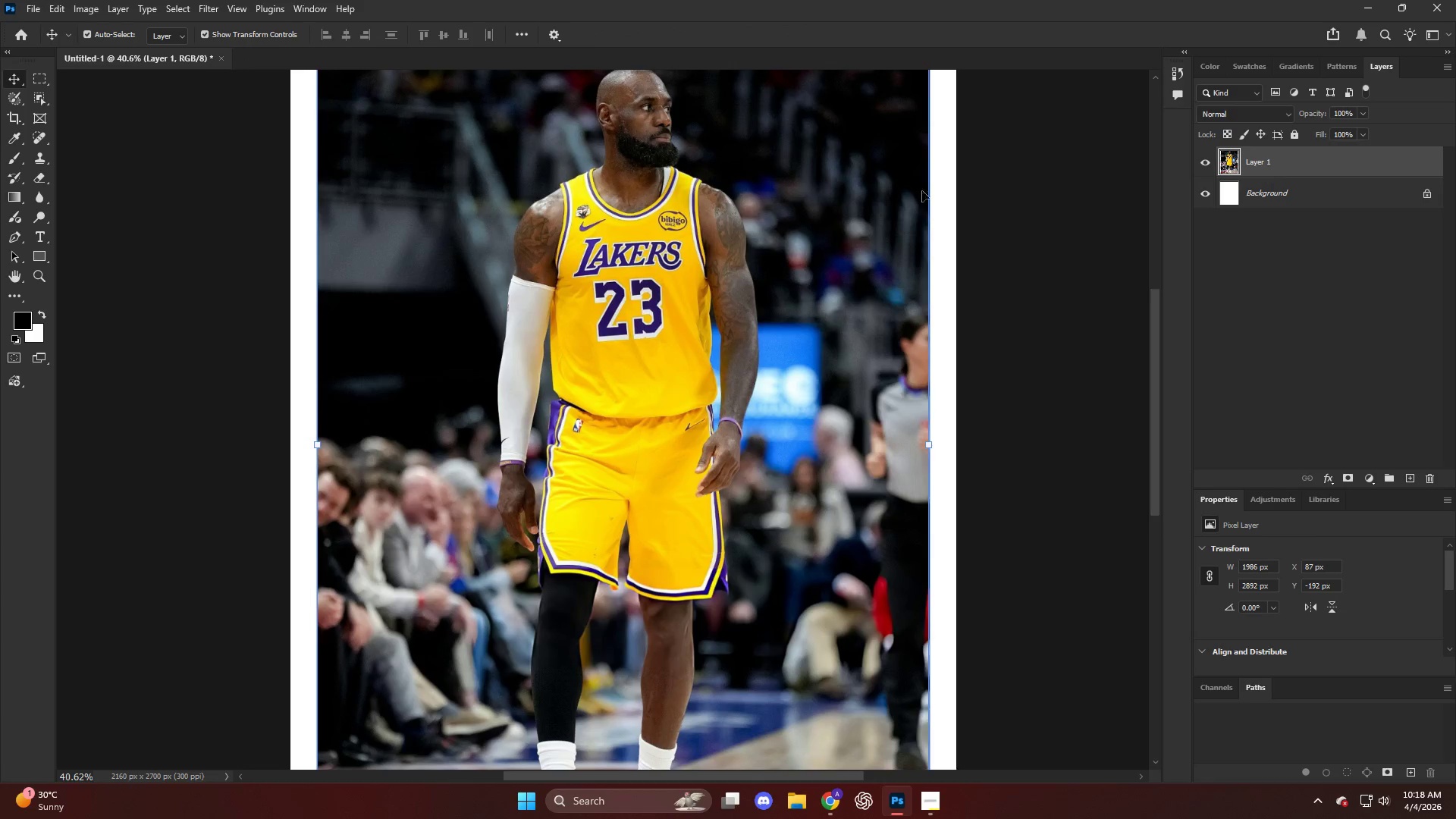 
key(Alt+AltLeft)
 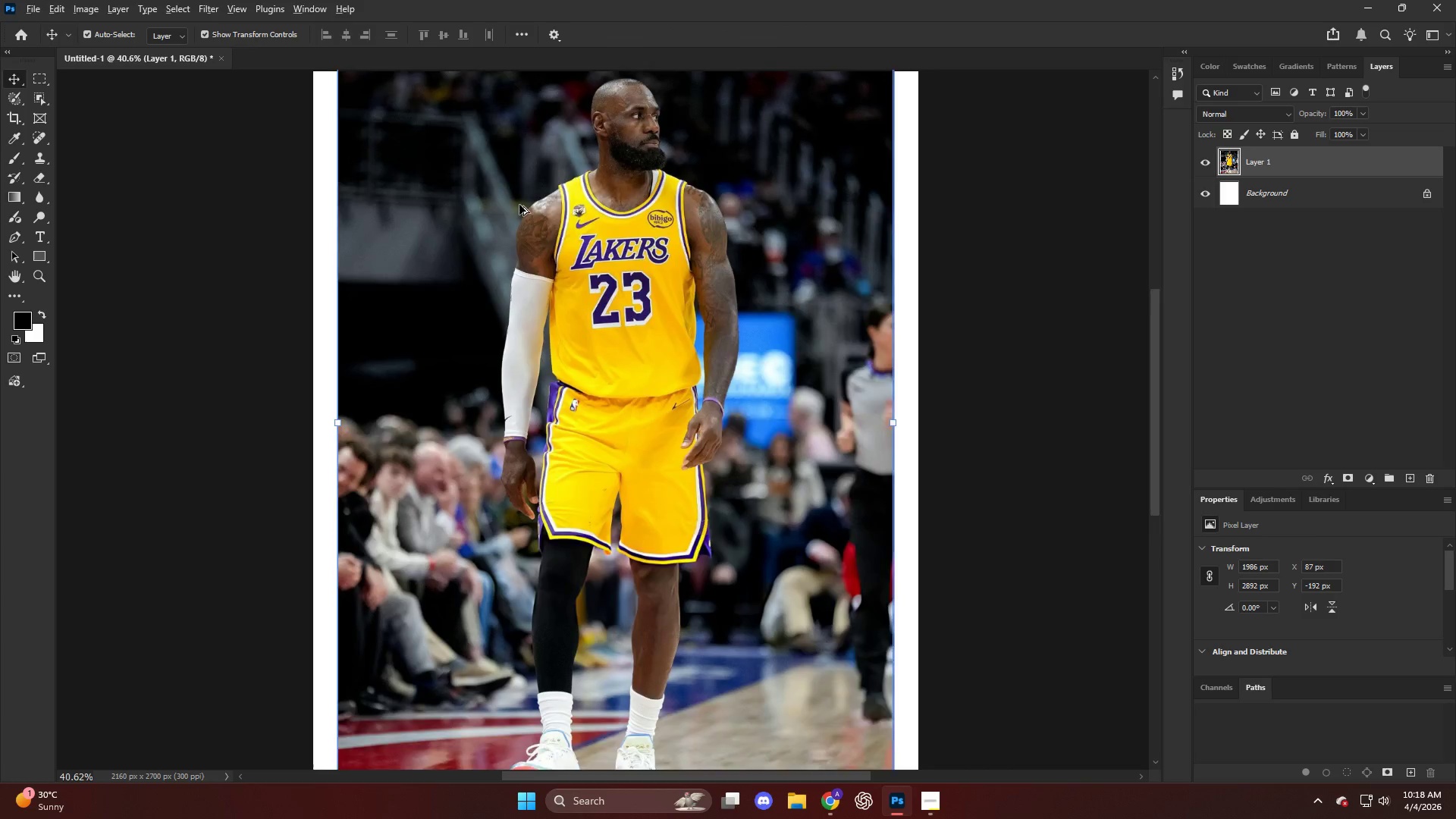 
key(W)
 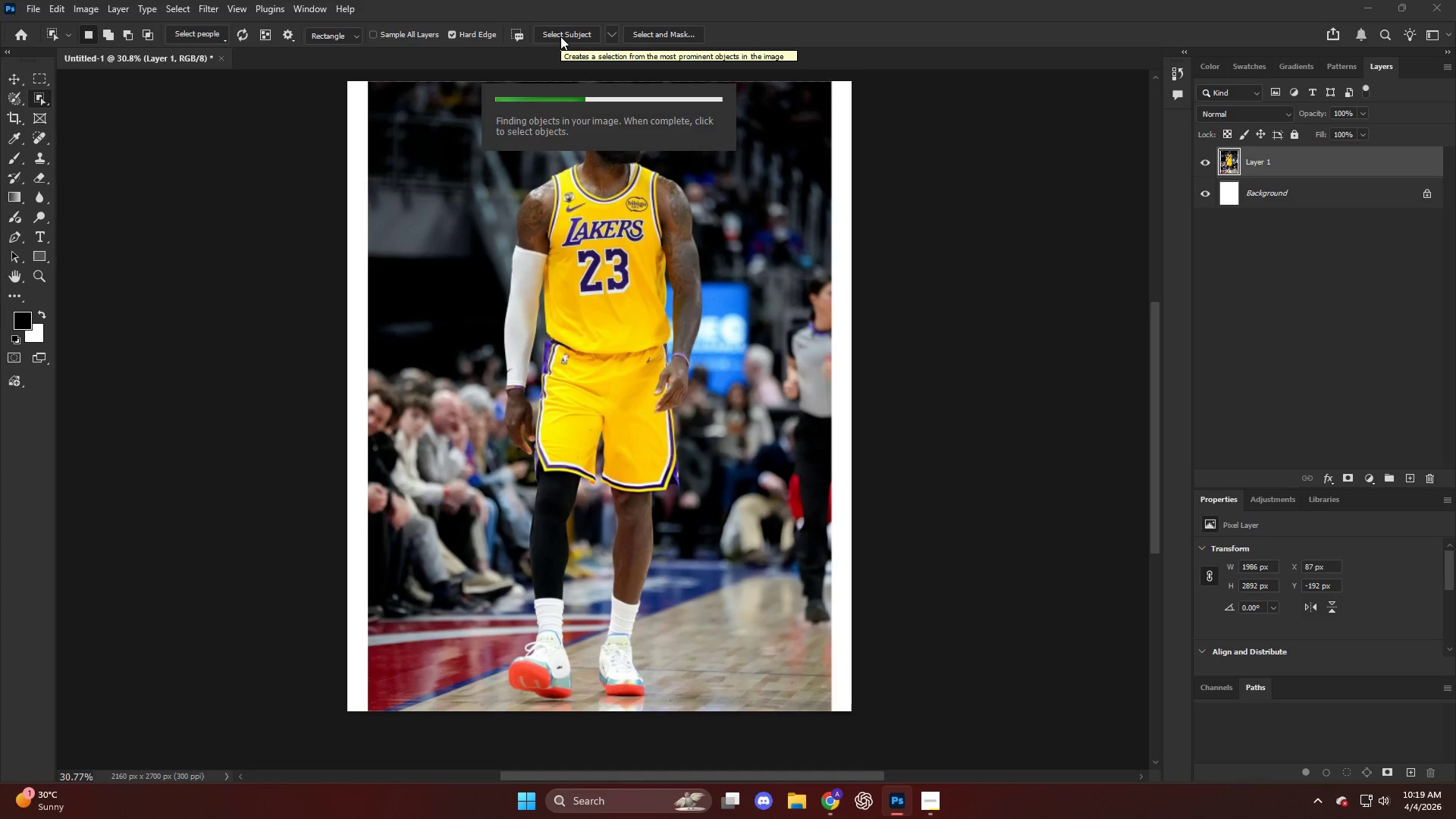 
scroll: coordinate [515, 206], scroll_direction: down, amount: 4.0
 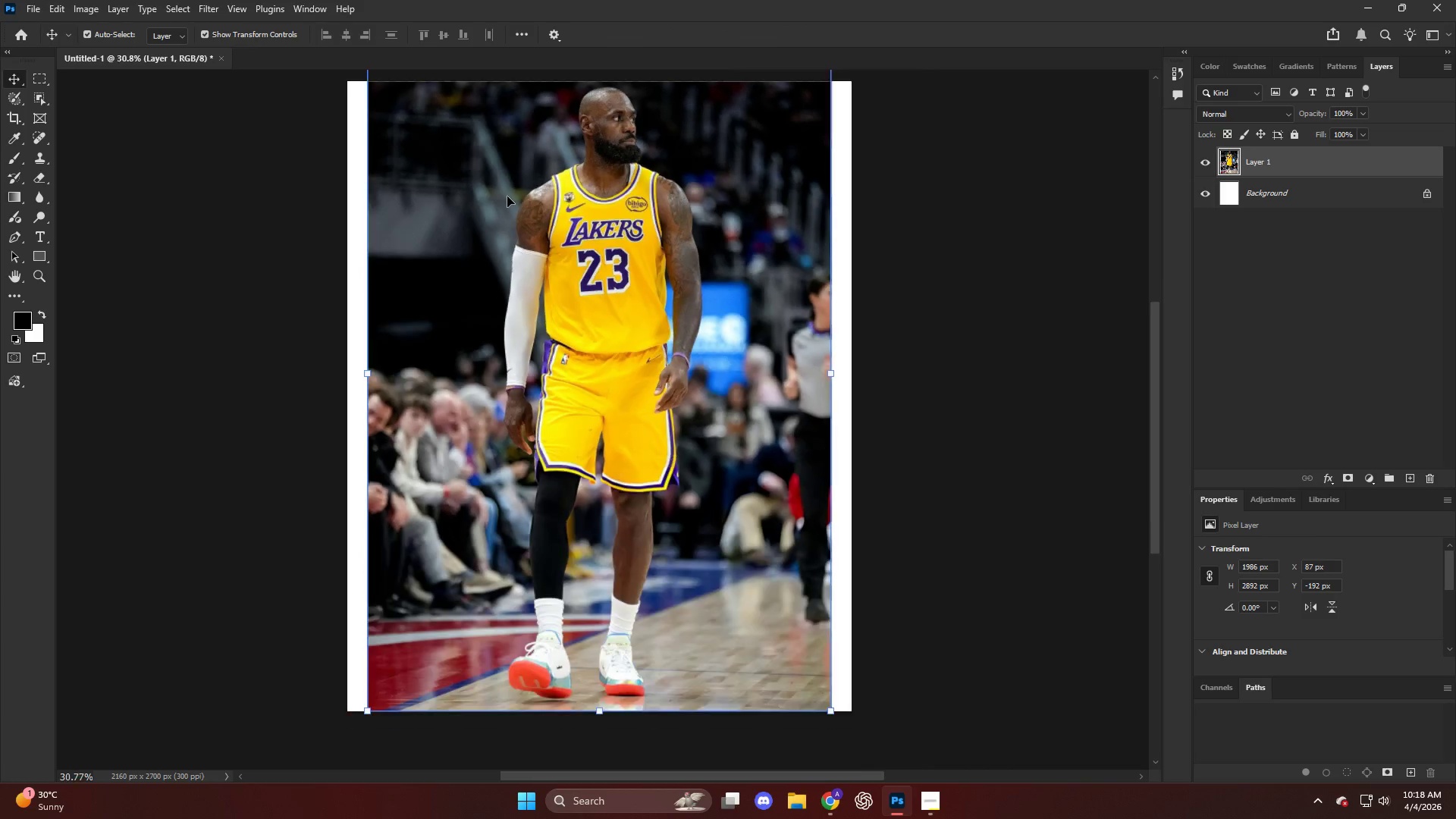 
left_click([560, 36])
 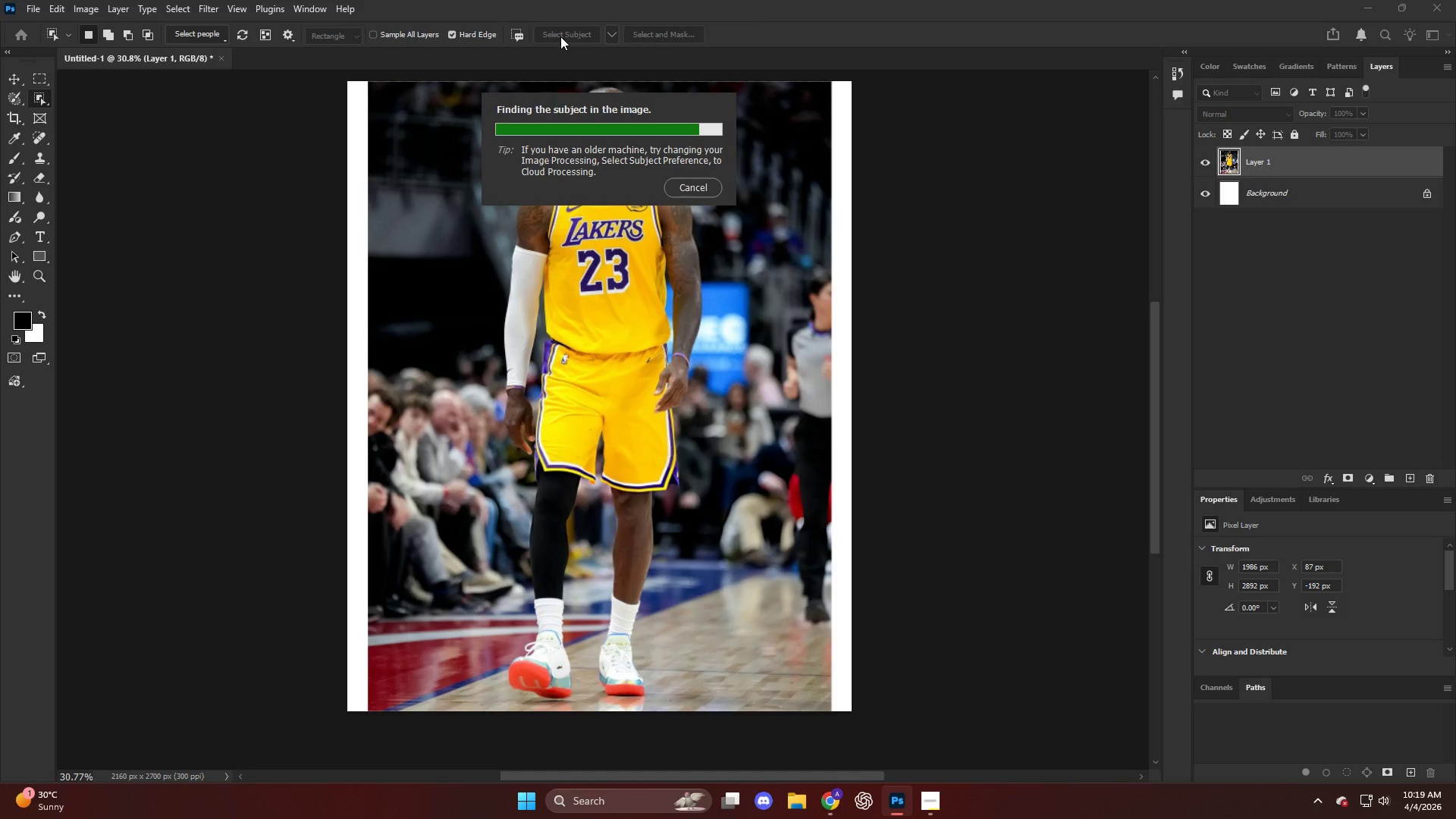 
wait(10.62)
 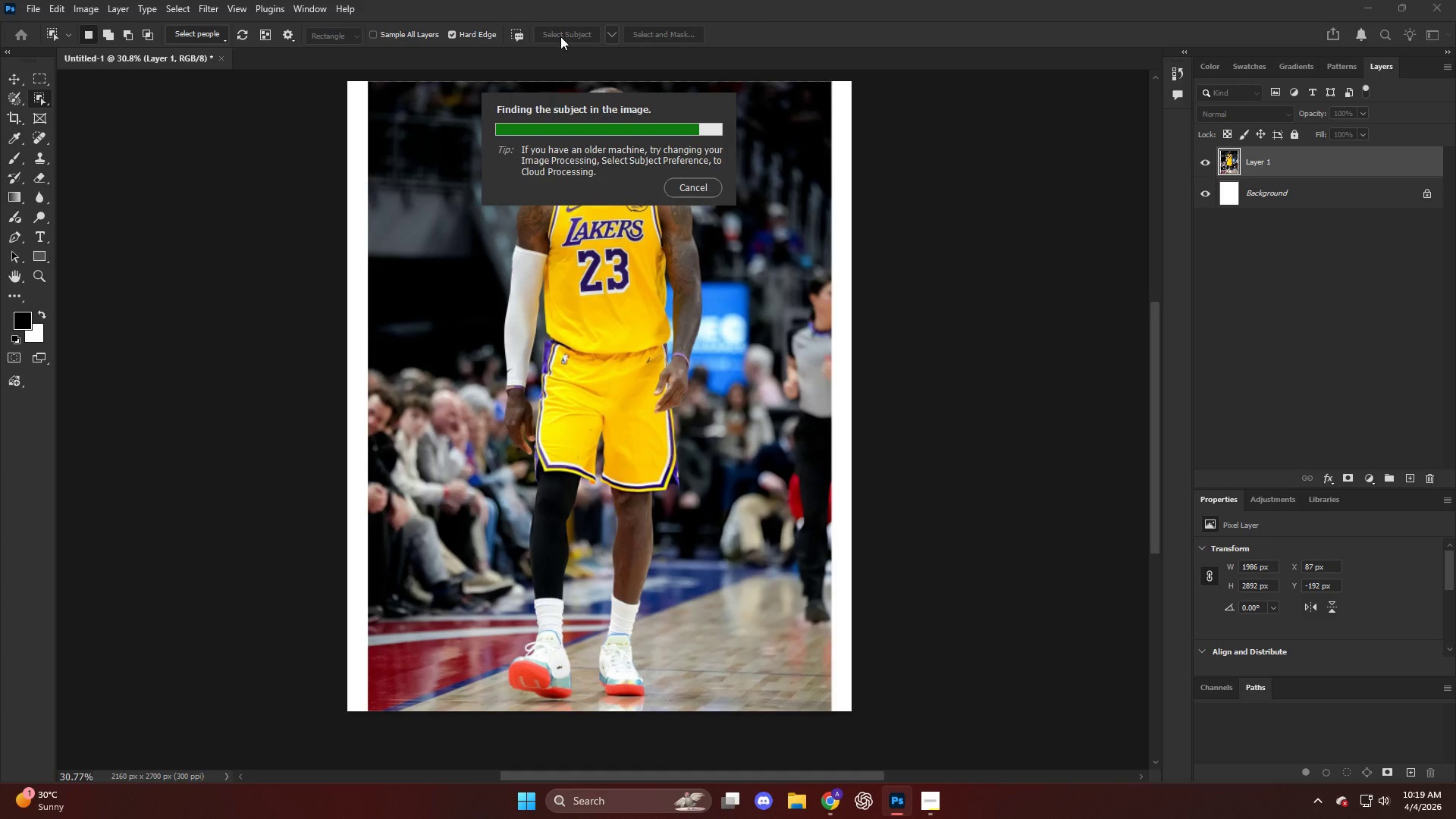 
hold_key(key=AltLeft, duration=0.84)
scroll: coordinate [595, 109], scroll_direction: up, amount: 21.0
 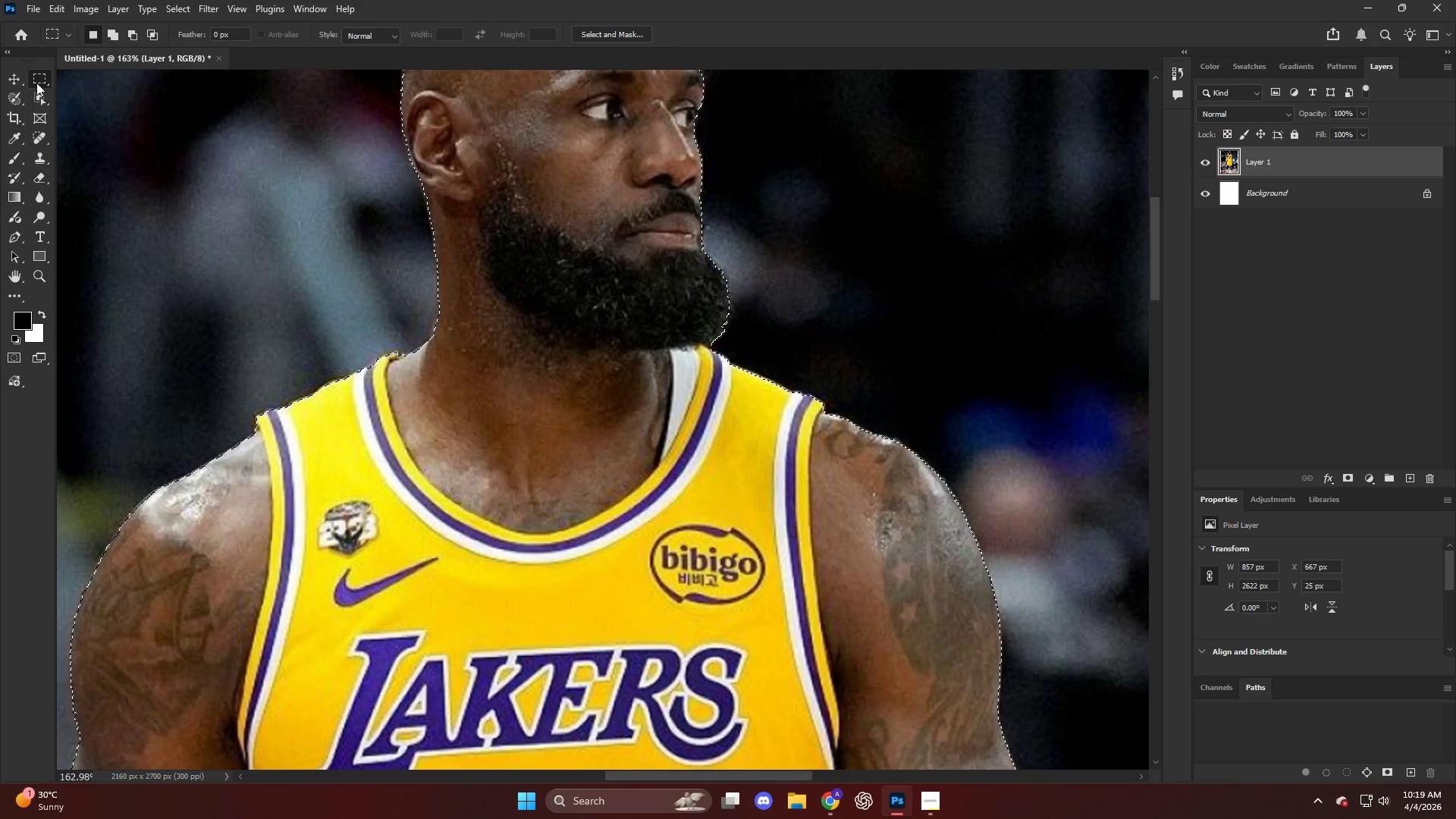 
right_click([31, 102])
 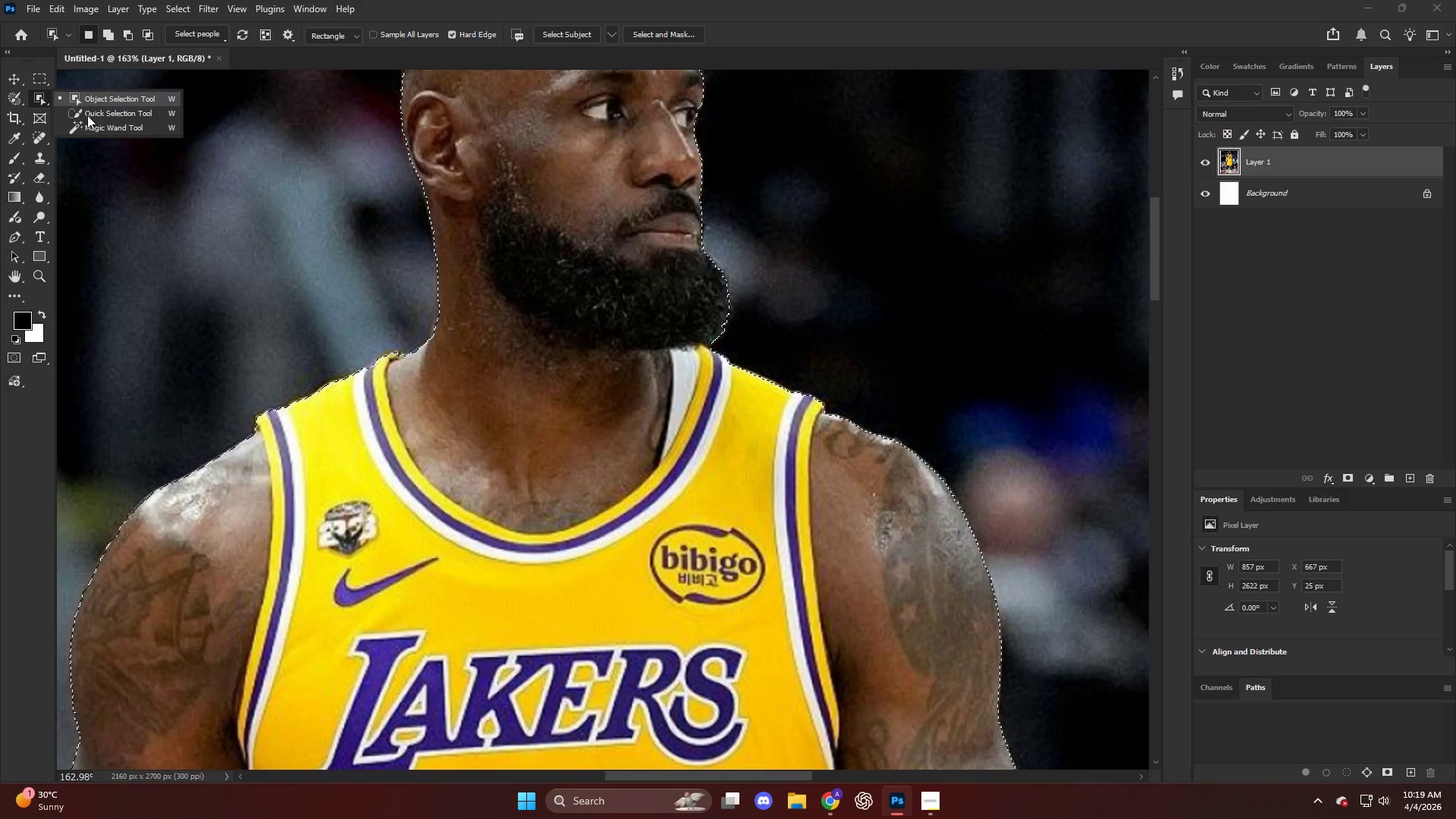 
left_click([87, 115])
 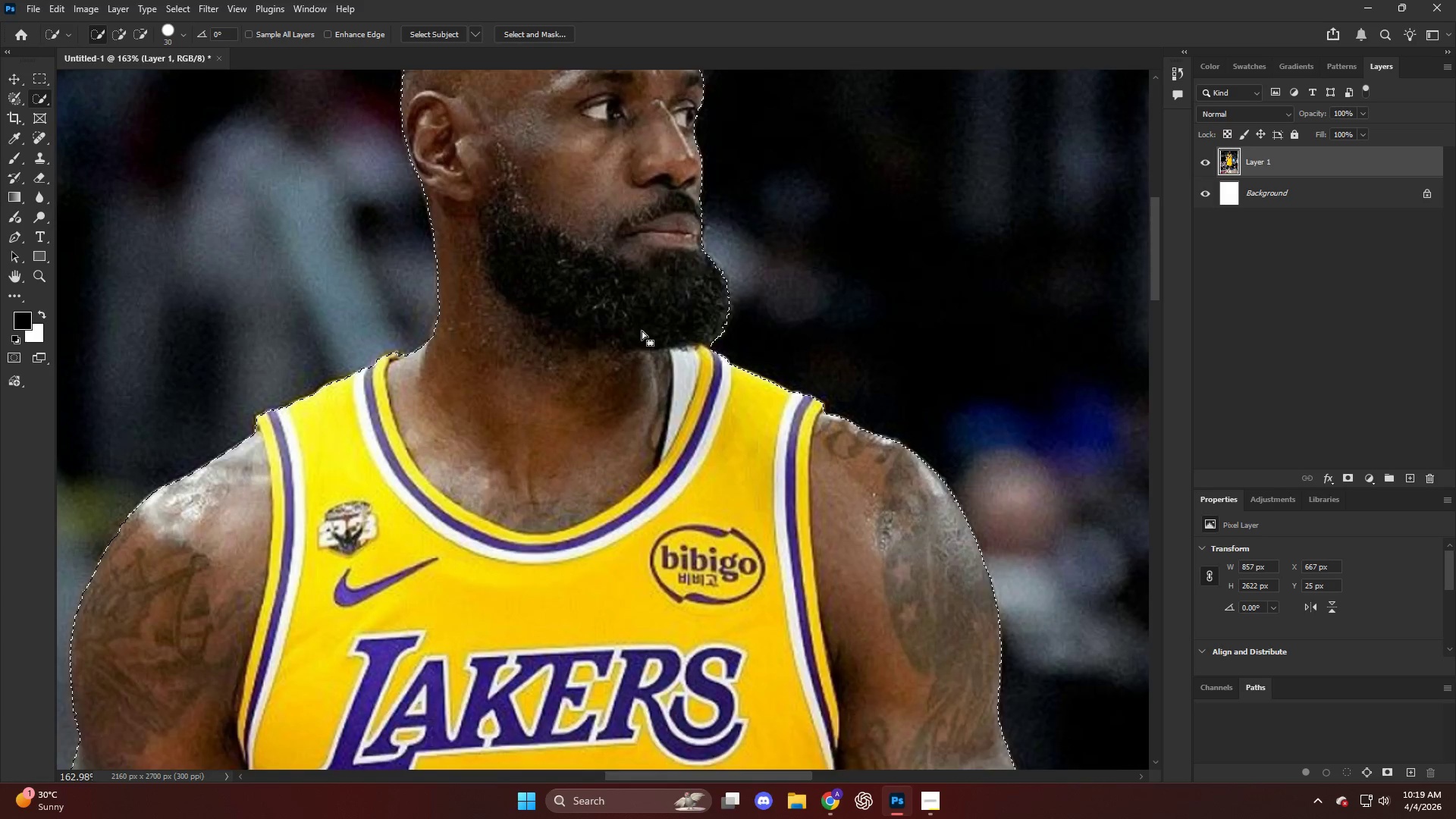 
key(Alt+AltLeft)
 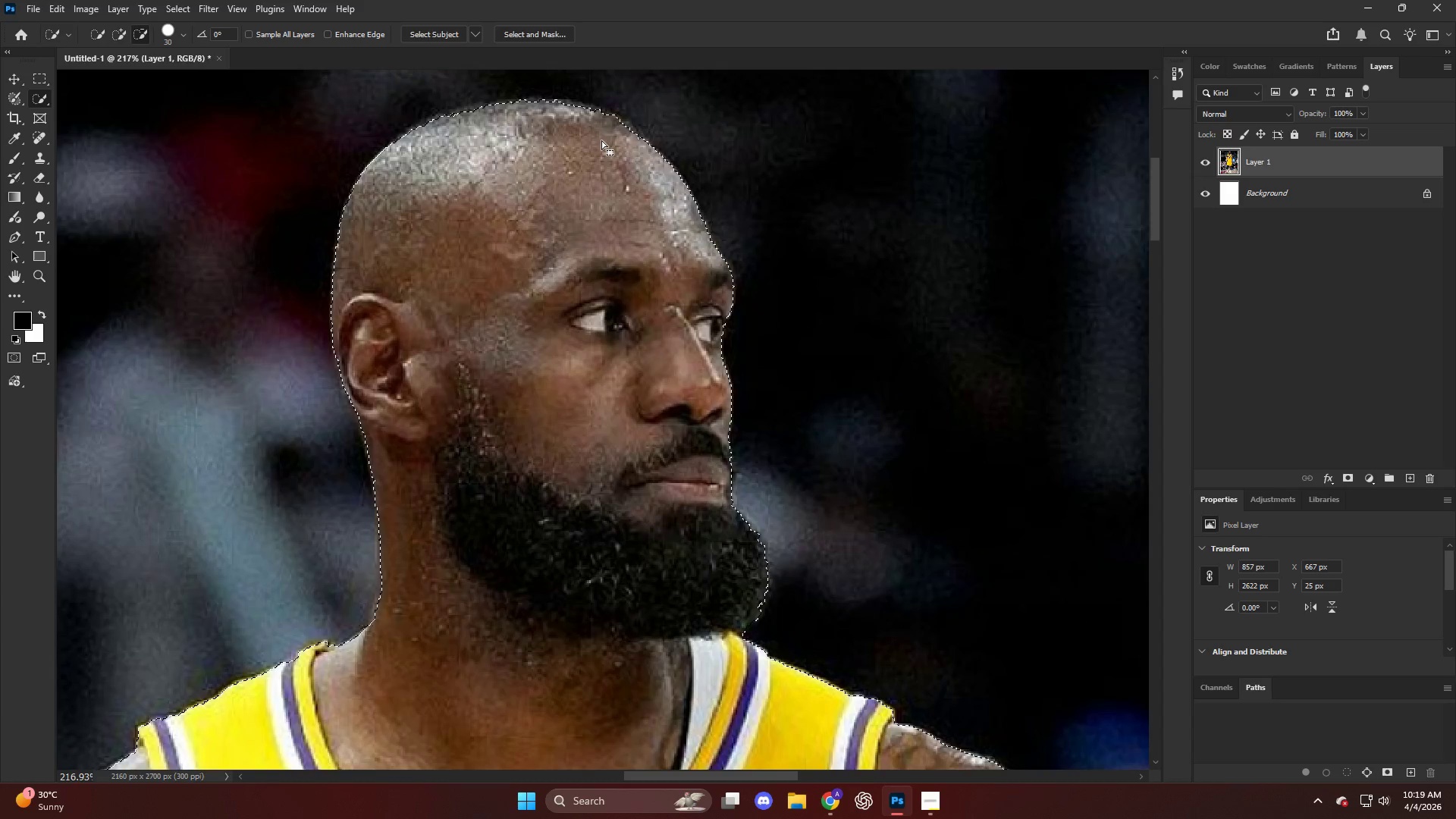 
key(Q)
 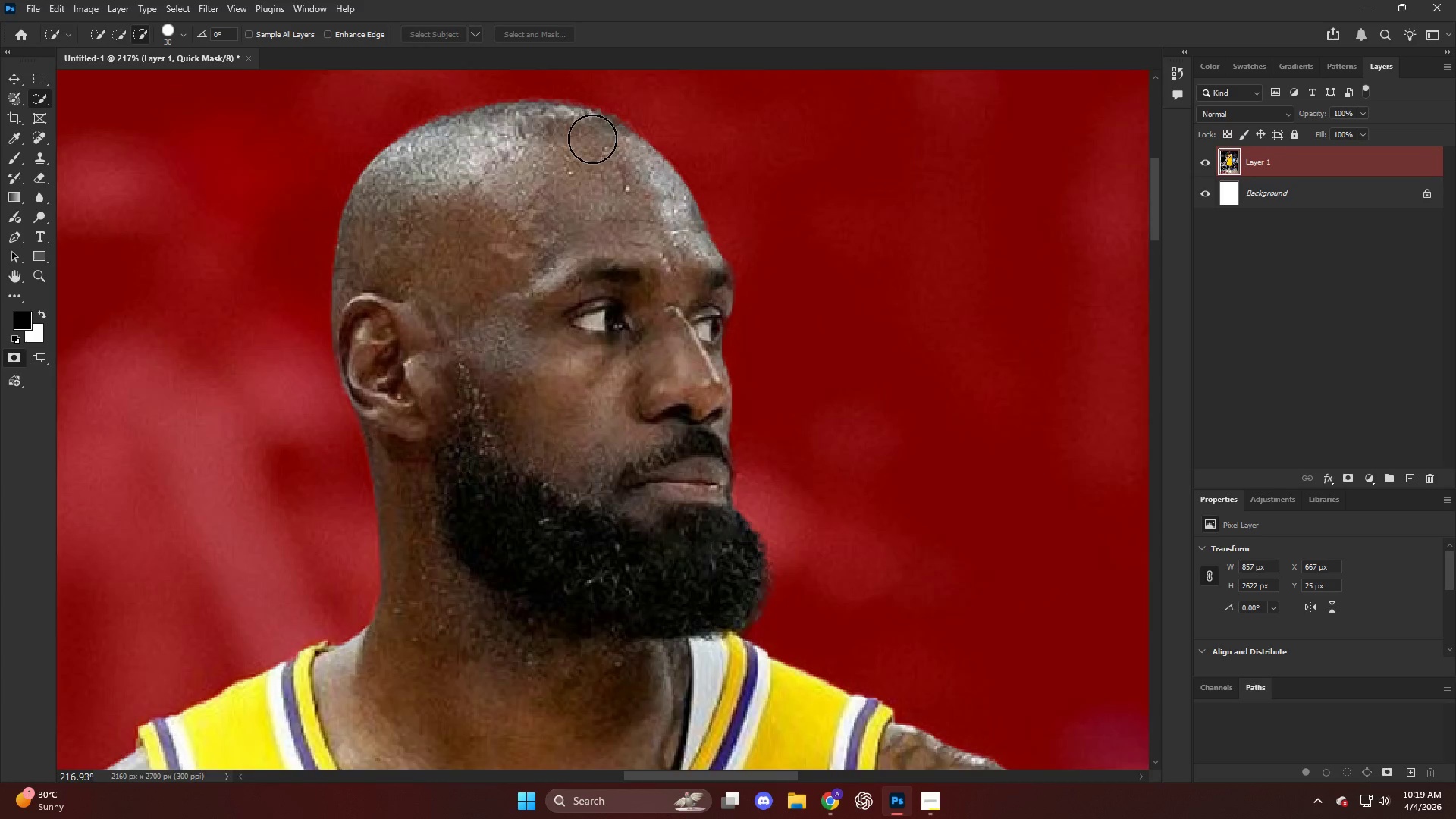 
key(Alt+AltLeft)
 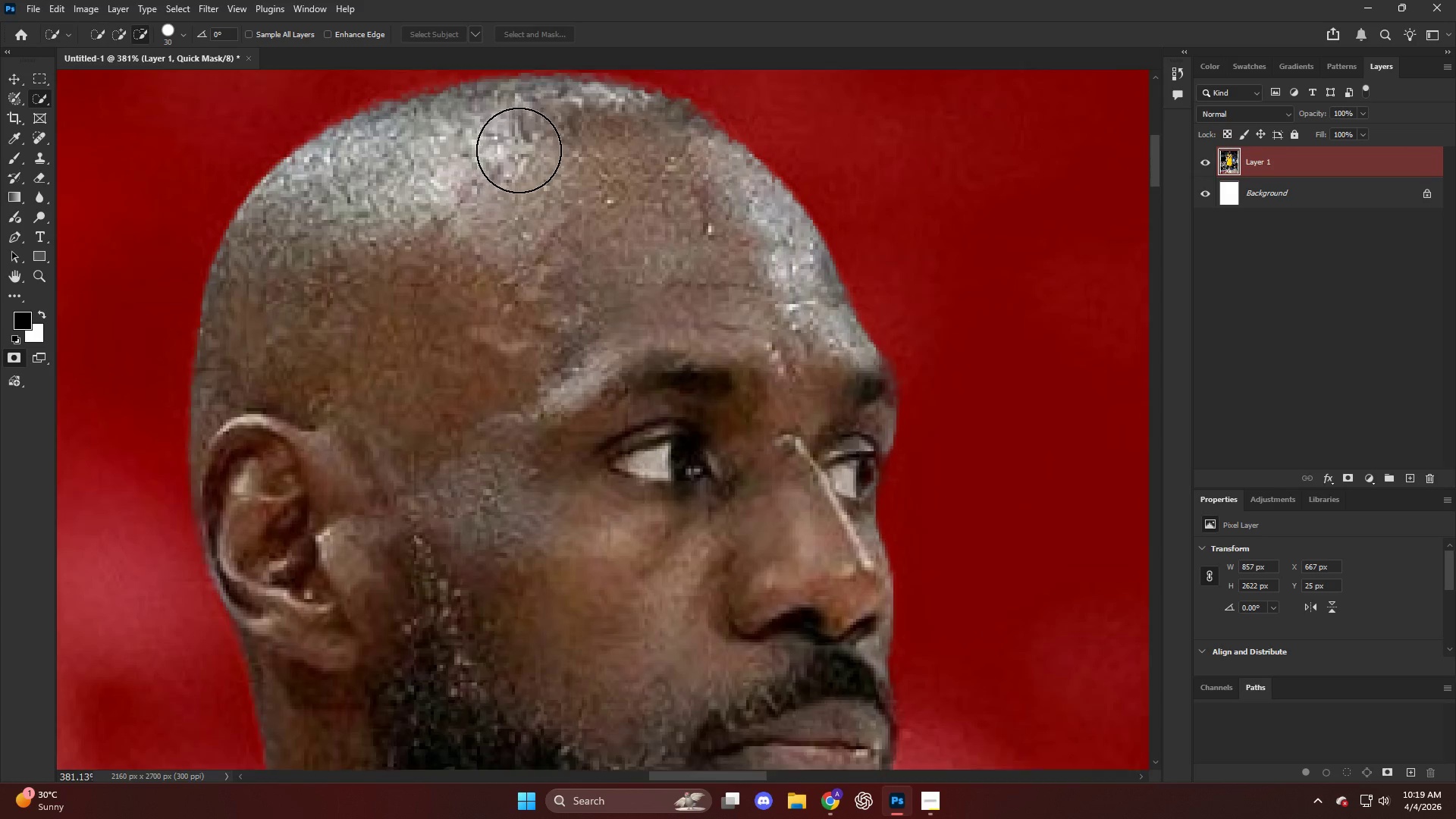 
key(E)
 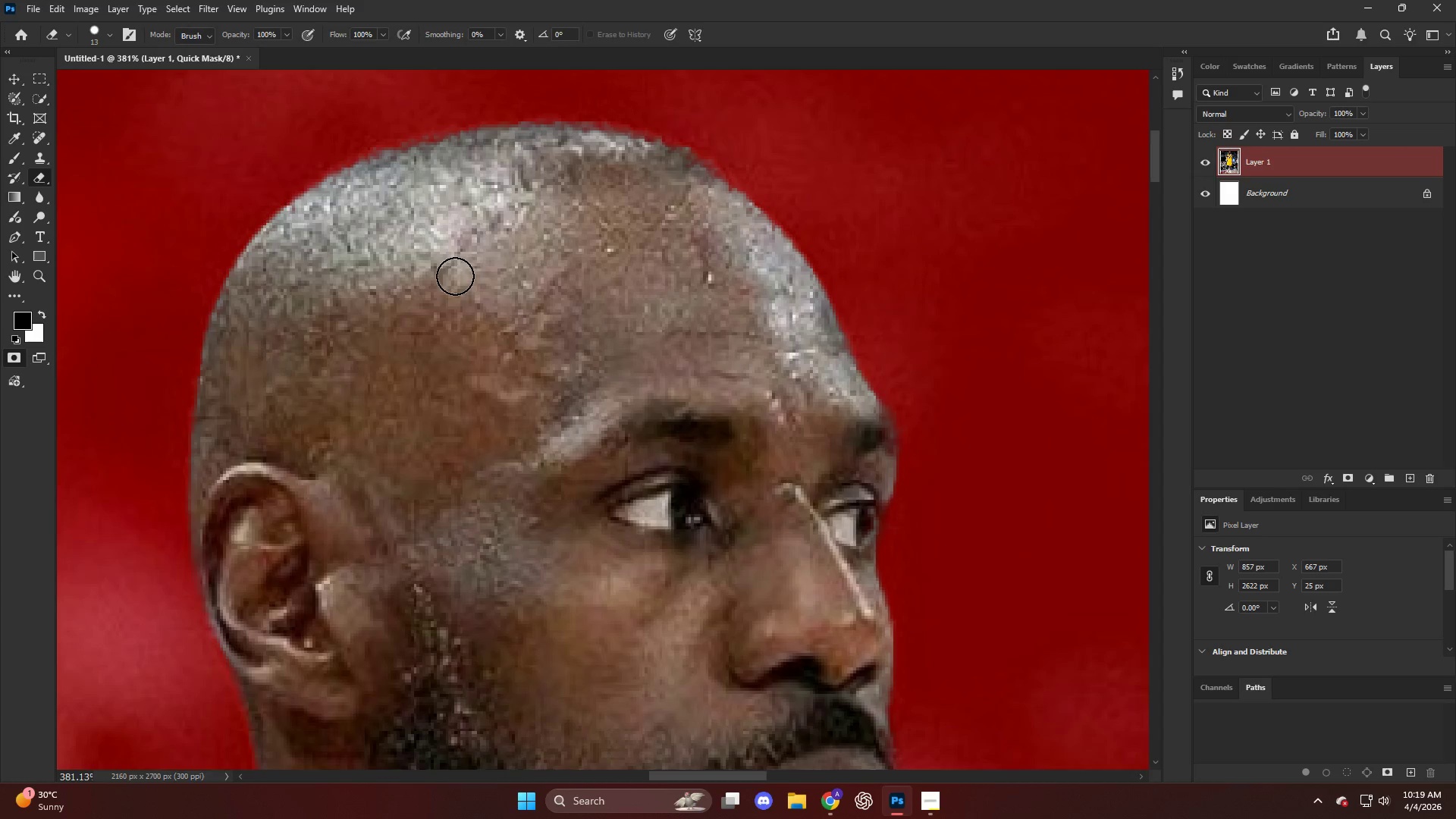 
hold_key(key=AltLeft, duration=0.47)
 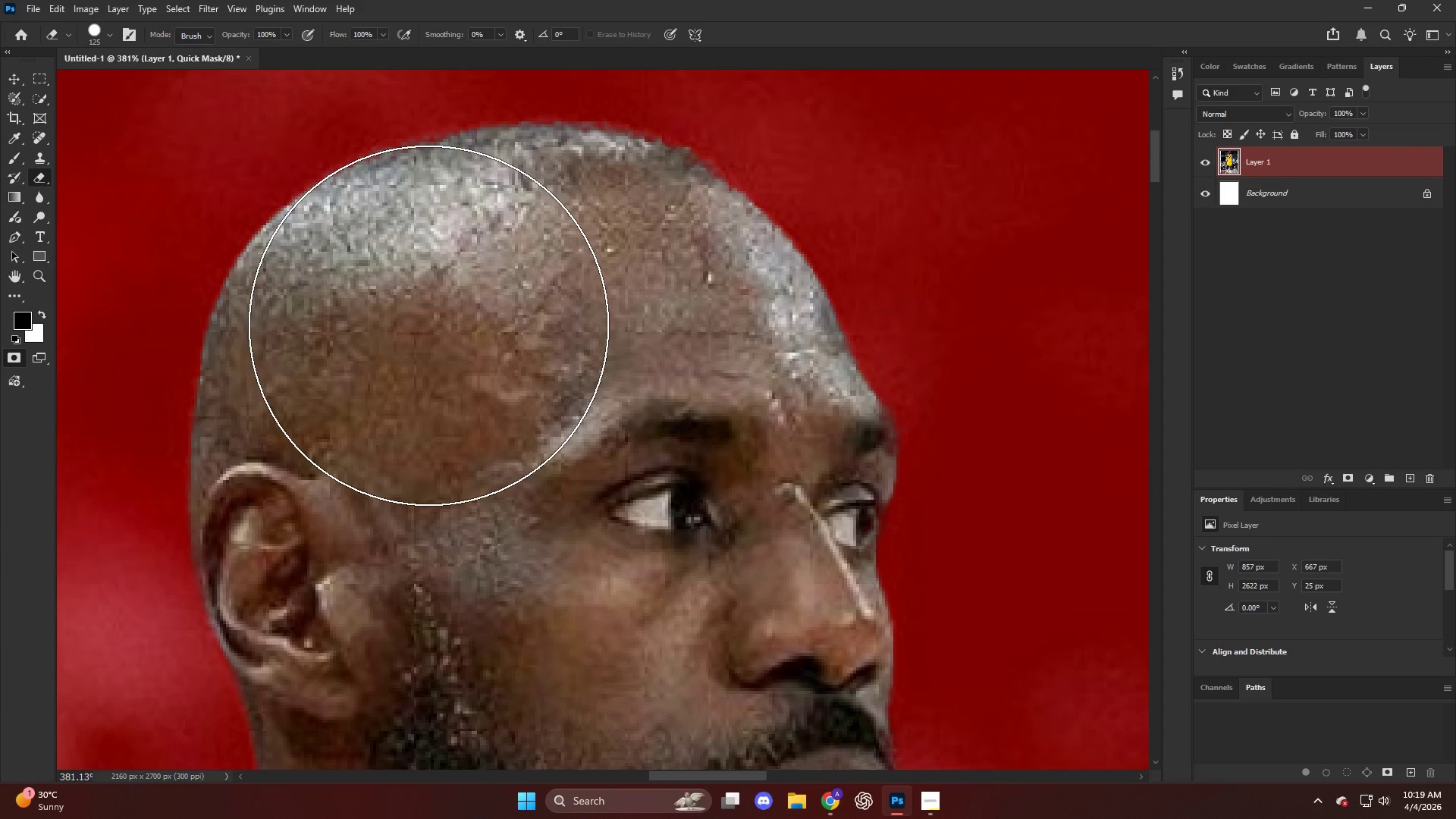 
scroll: coordinate [519, 150], scroll_direction: up, amount: 28.0
 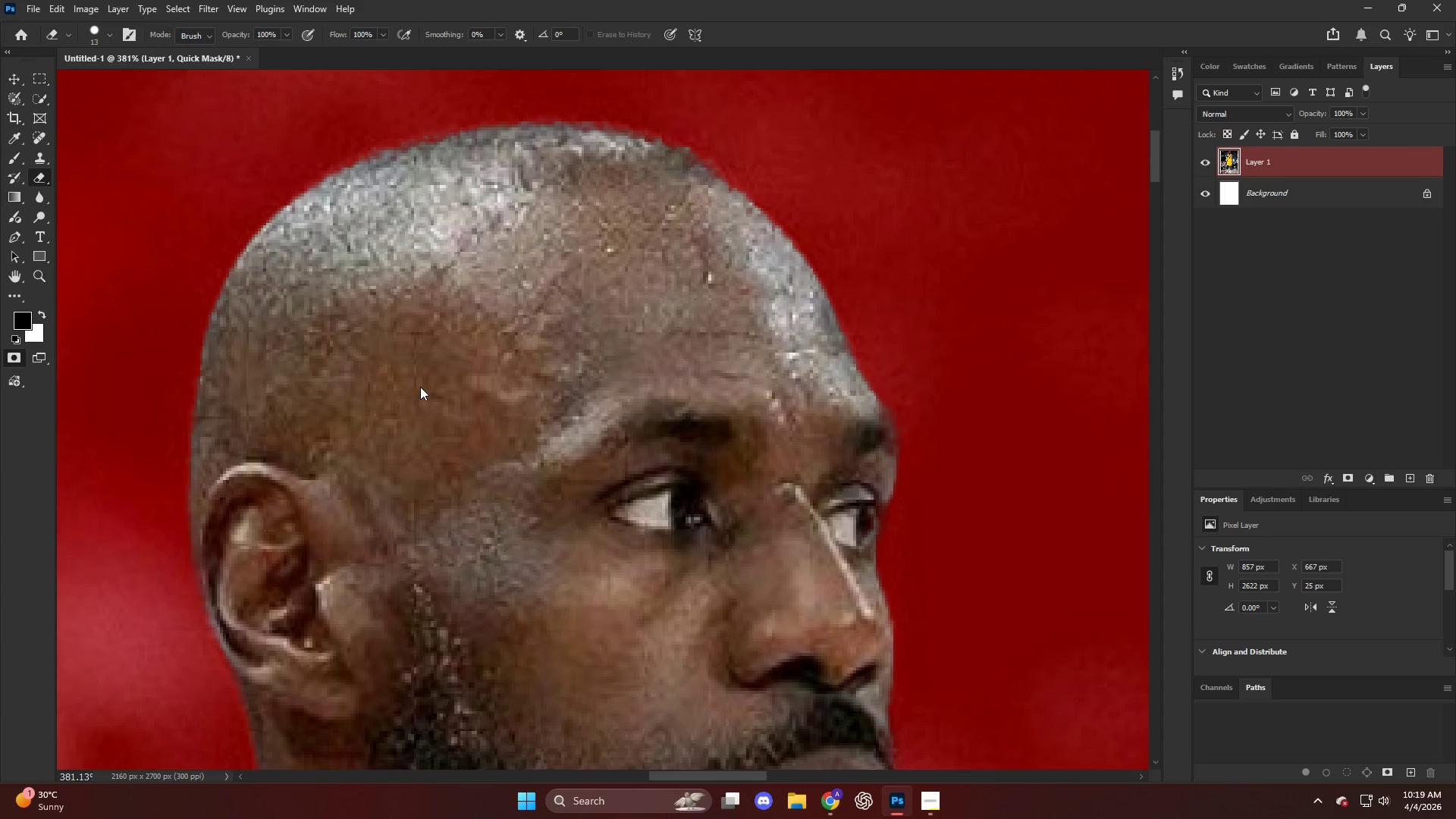 
left_click_drag(start_coordinate=[434, 326], to_coordinate=[585, 304])
 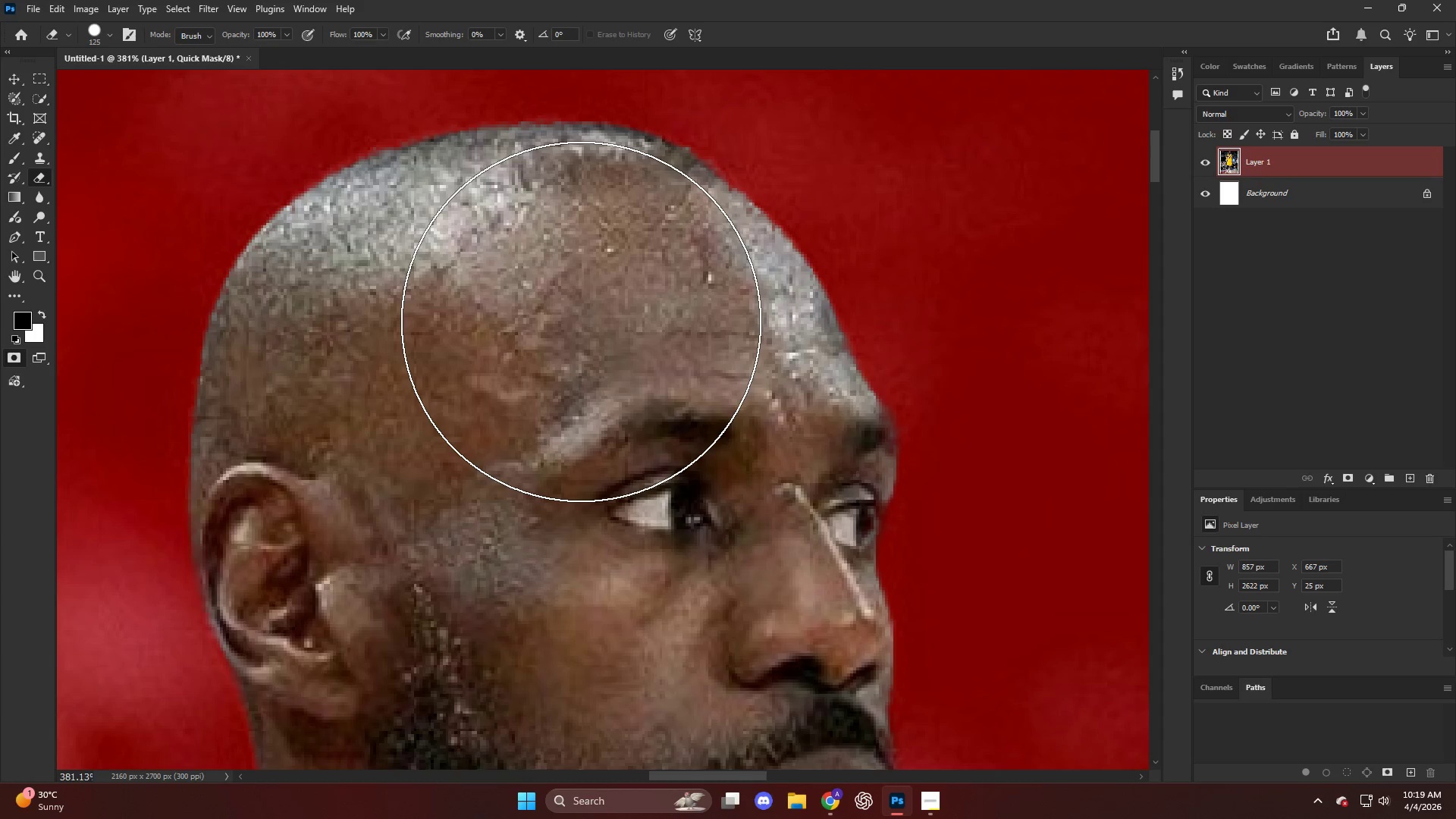 
hold_key(key=AltLeft, duration=0.44)
 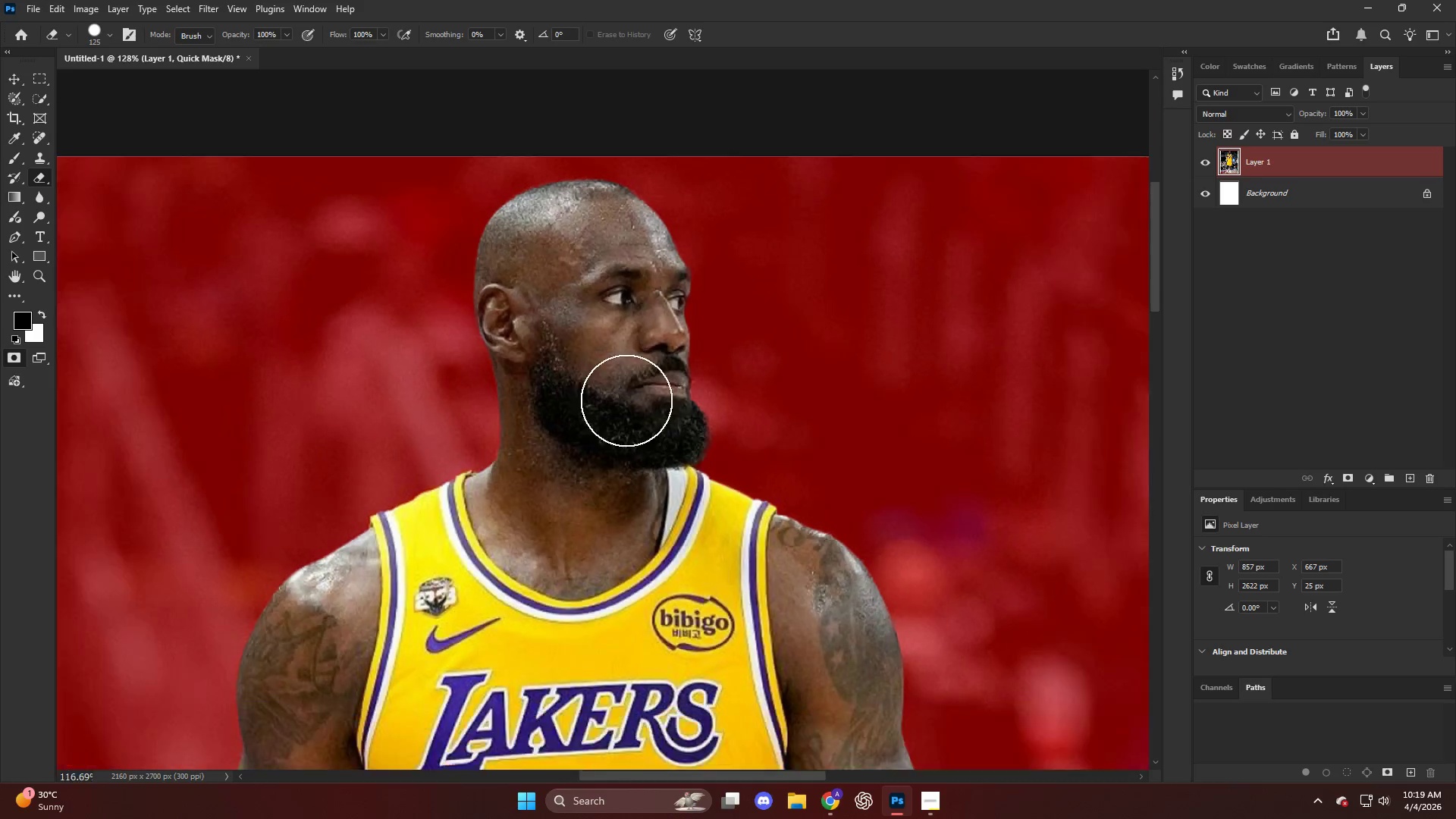 
key(Alt+AltLeft)
 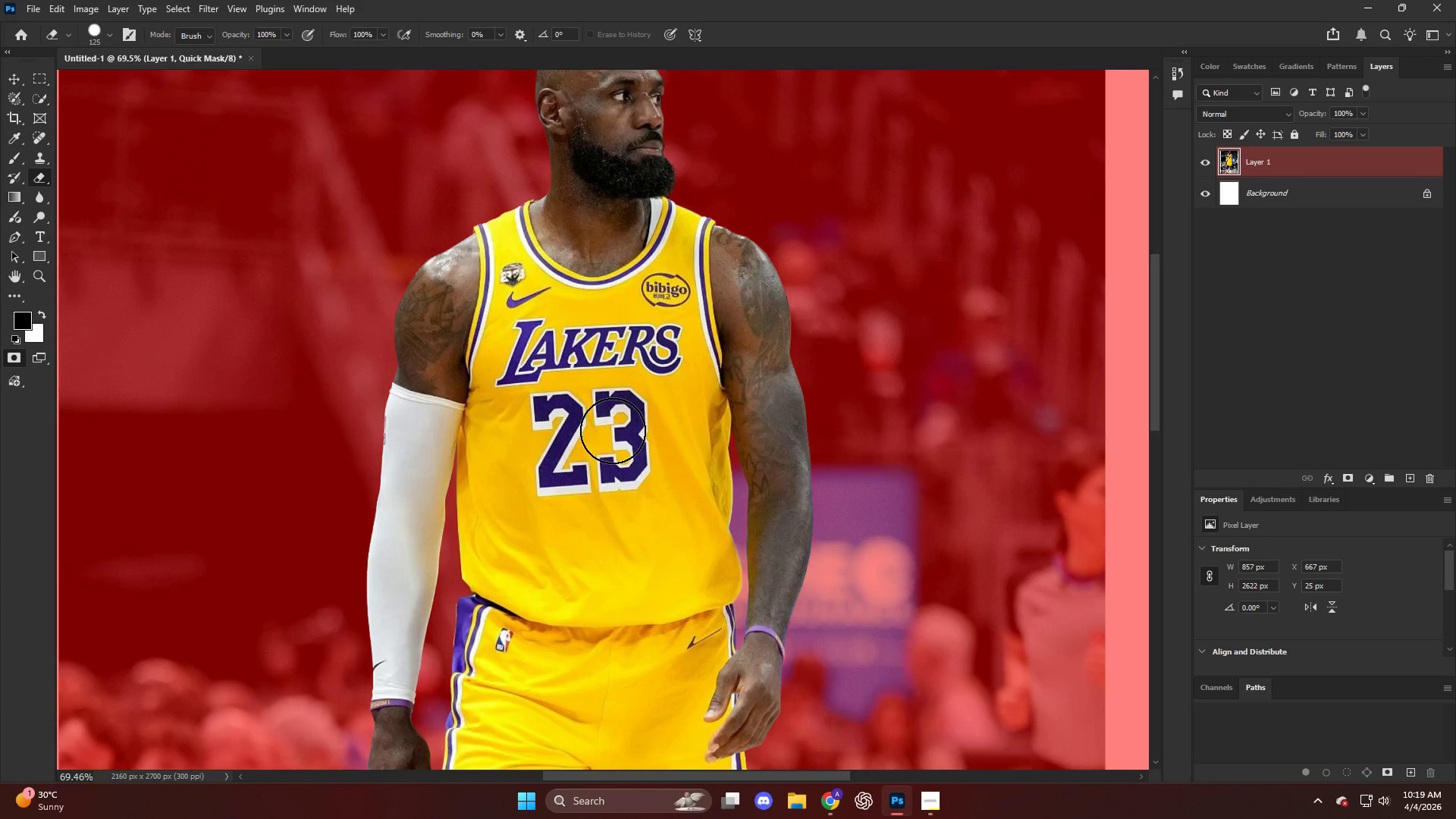 
key(Q)
 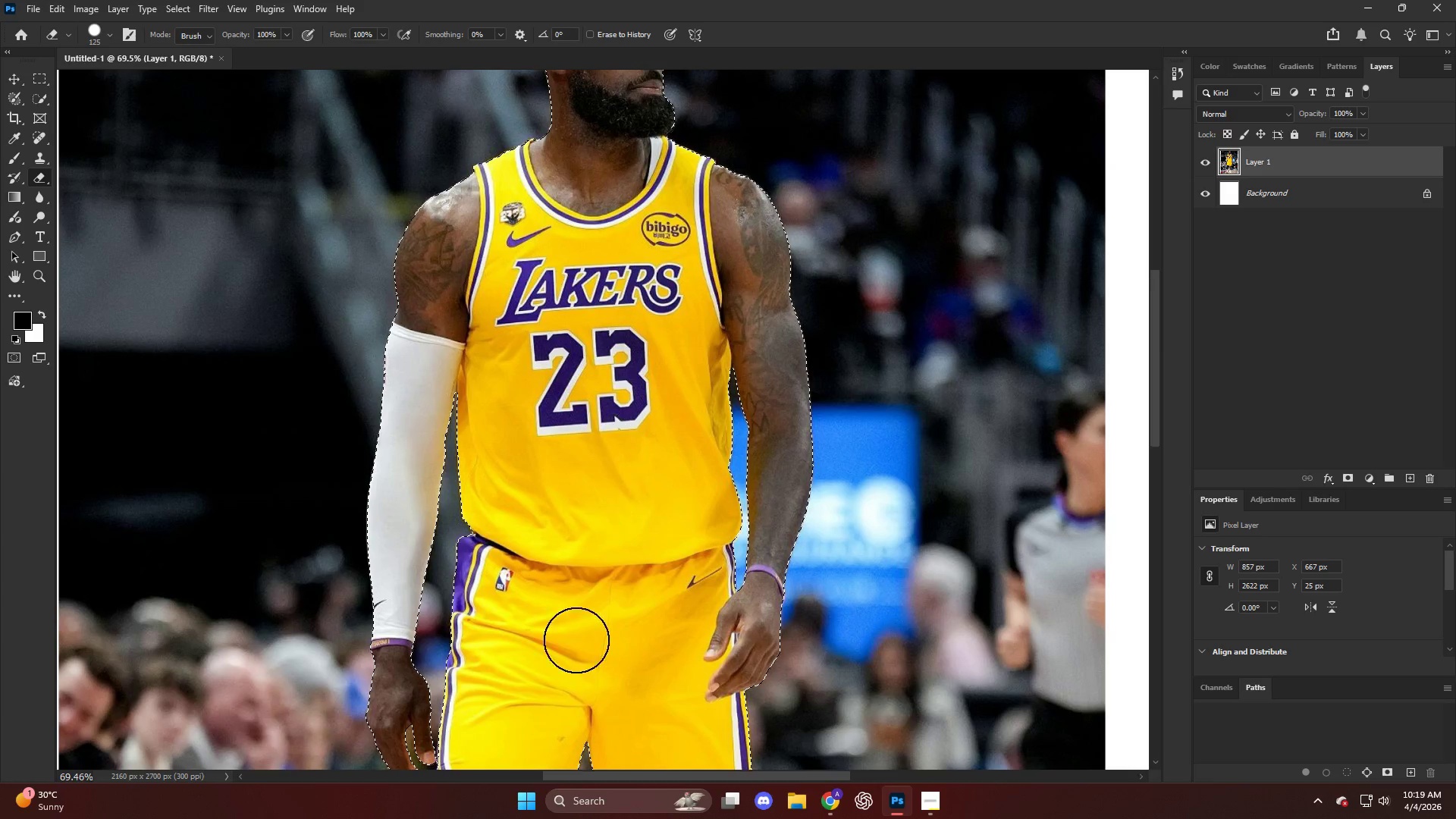 
scroll: coordinate [610, 431], scroll_direction: down, amount: 55.0
 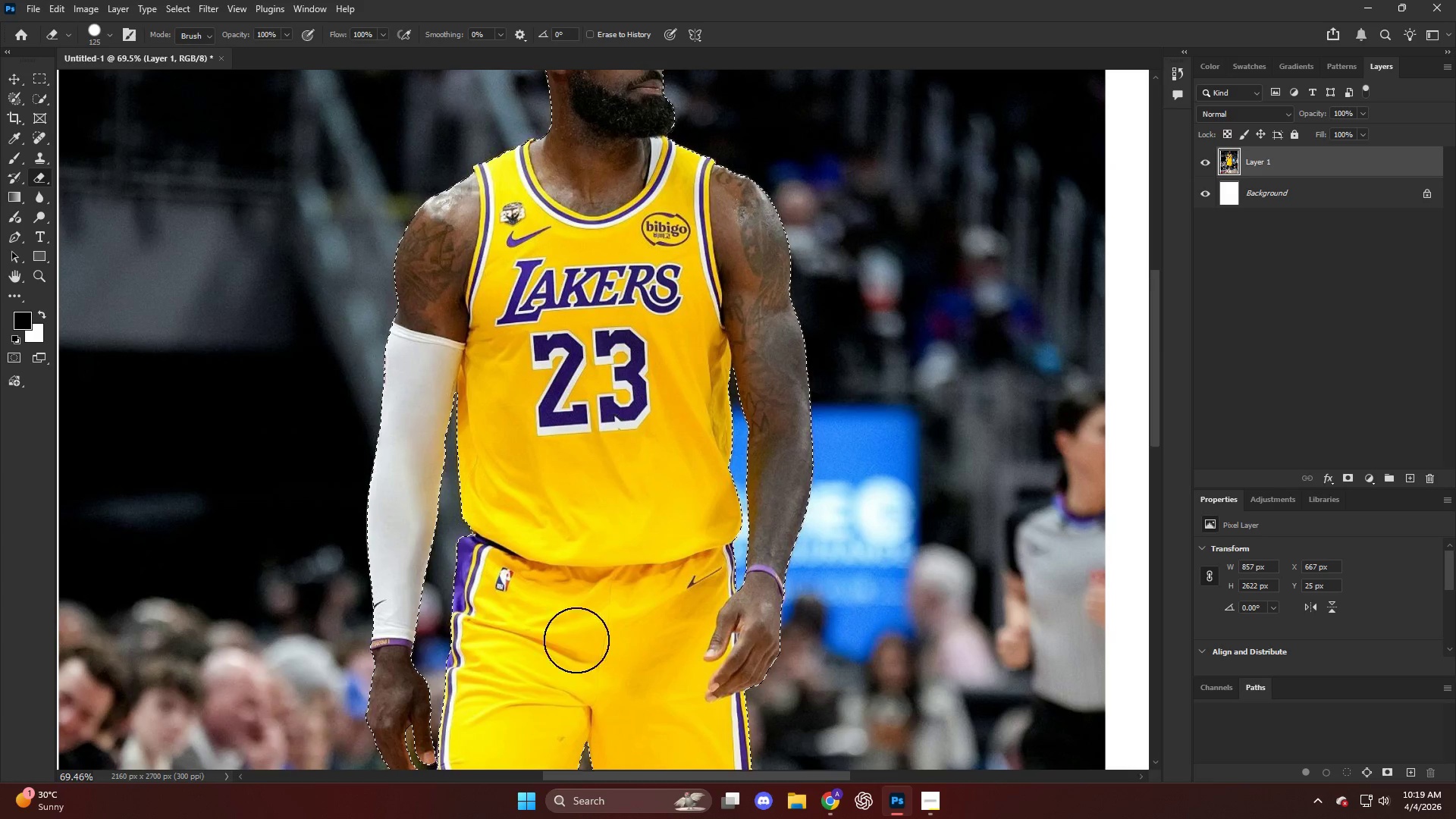 
hold_key(key=AltLeft, duration=0.31)
scroll: coordinate [557, 681], scroll_direction: up, amount: 6.0
 